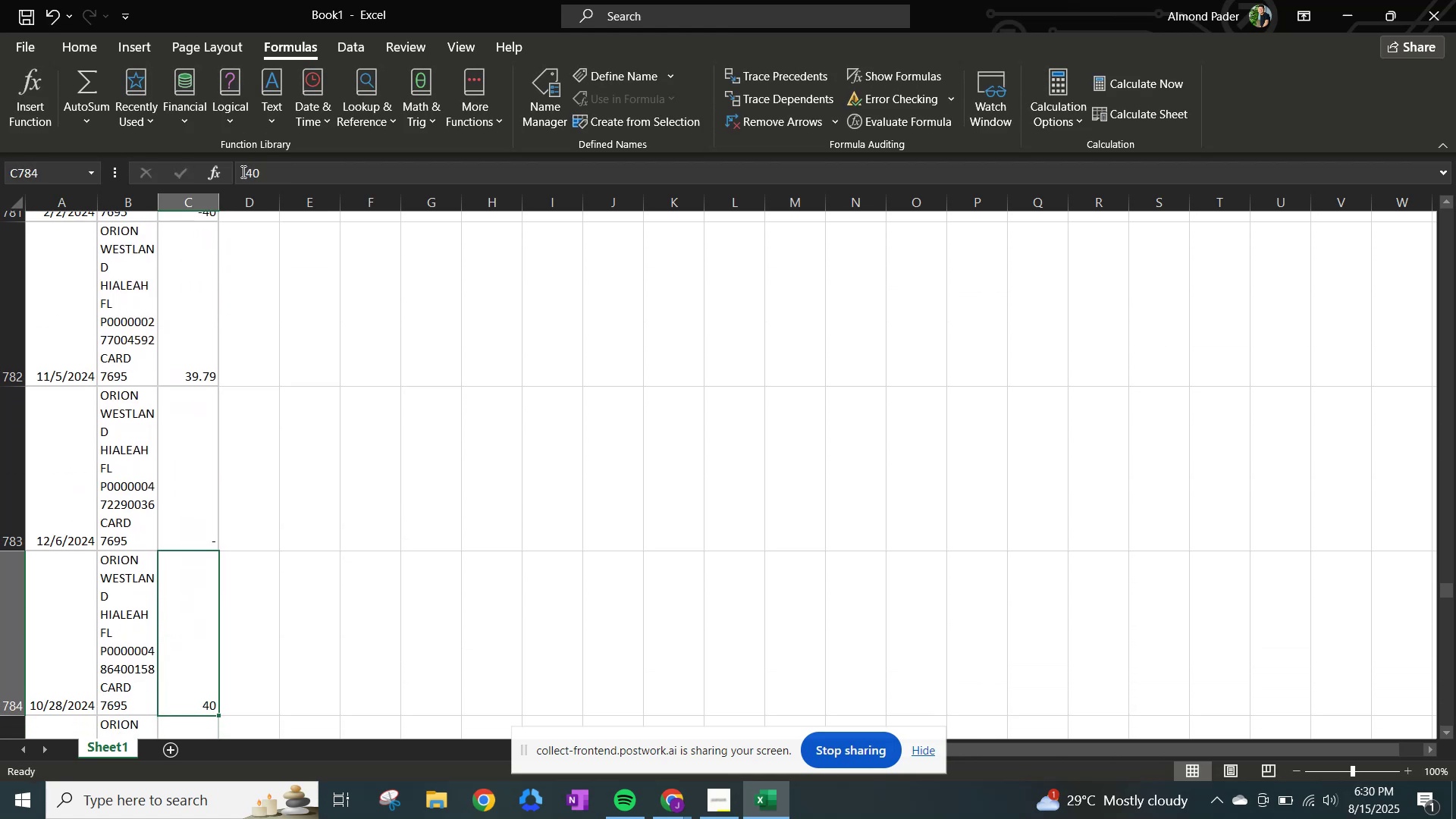 
left_click([242, 171])
 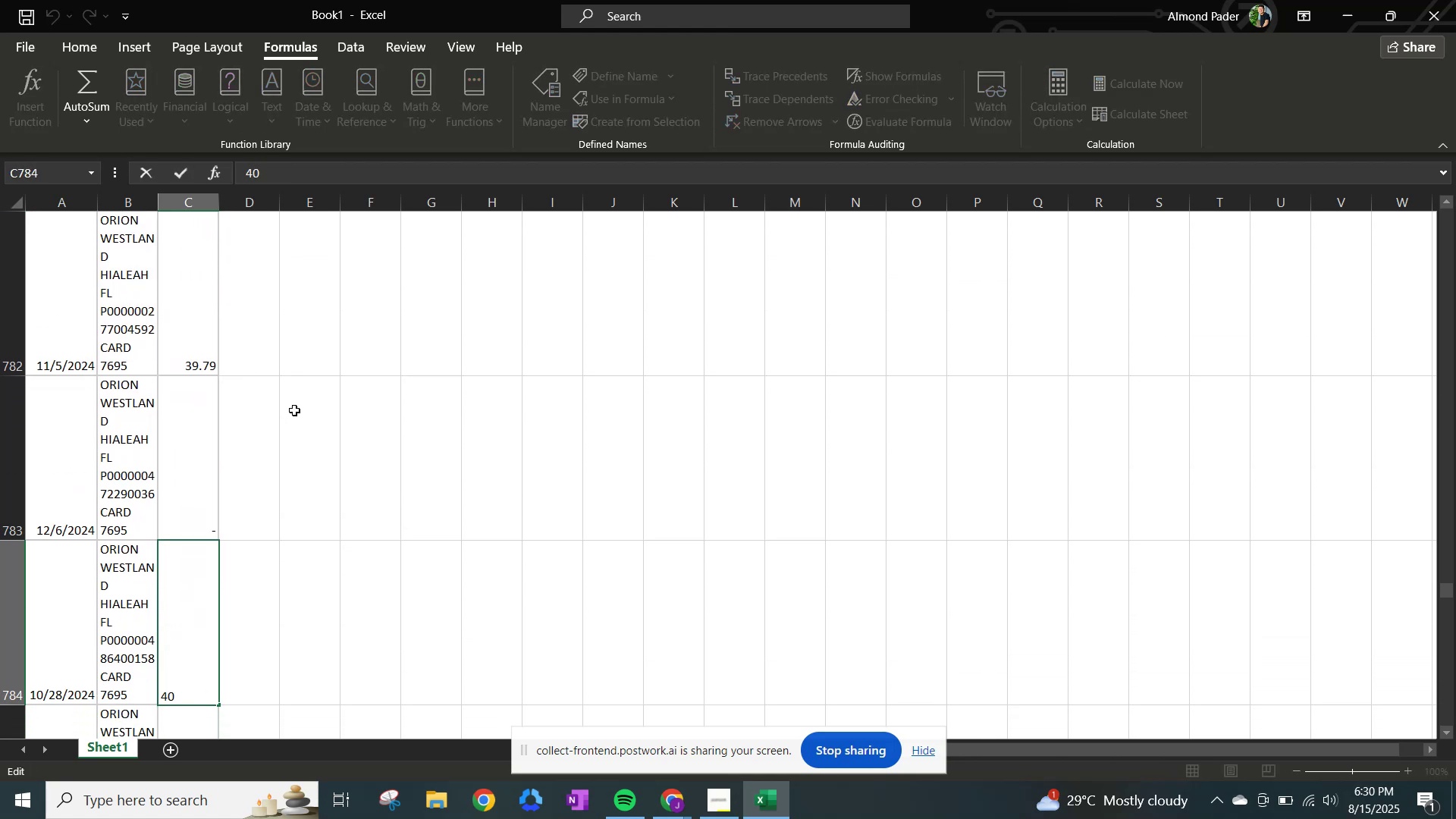 
left_click([331, 411])
 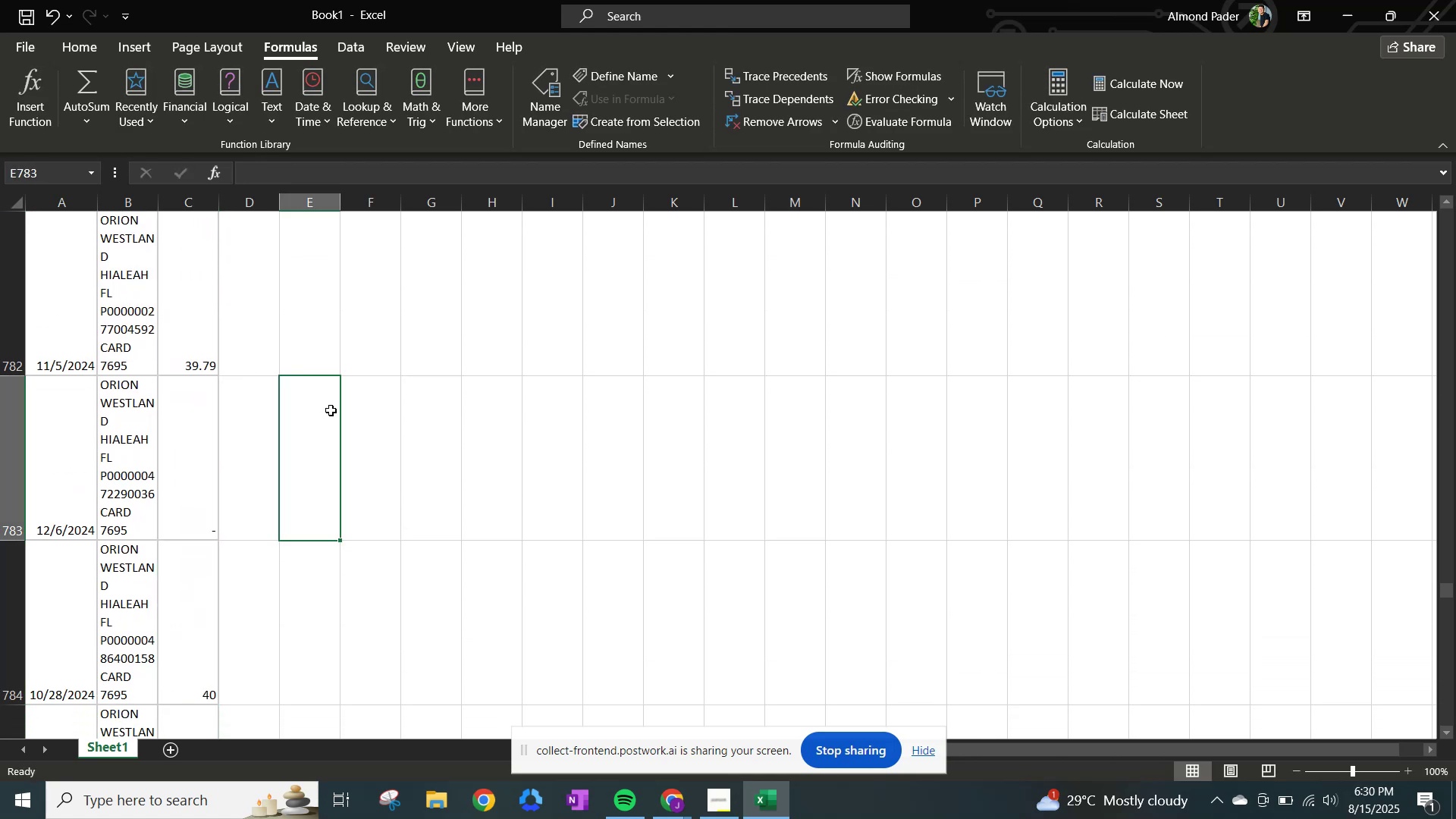 
key(Control+Z)
 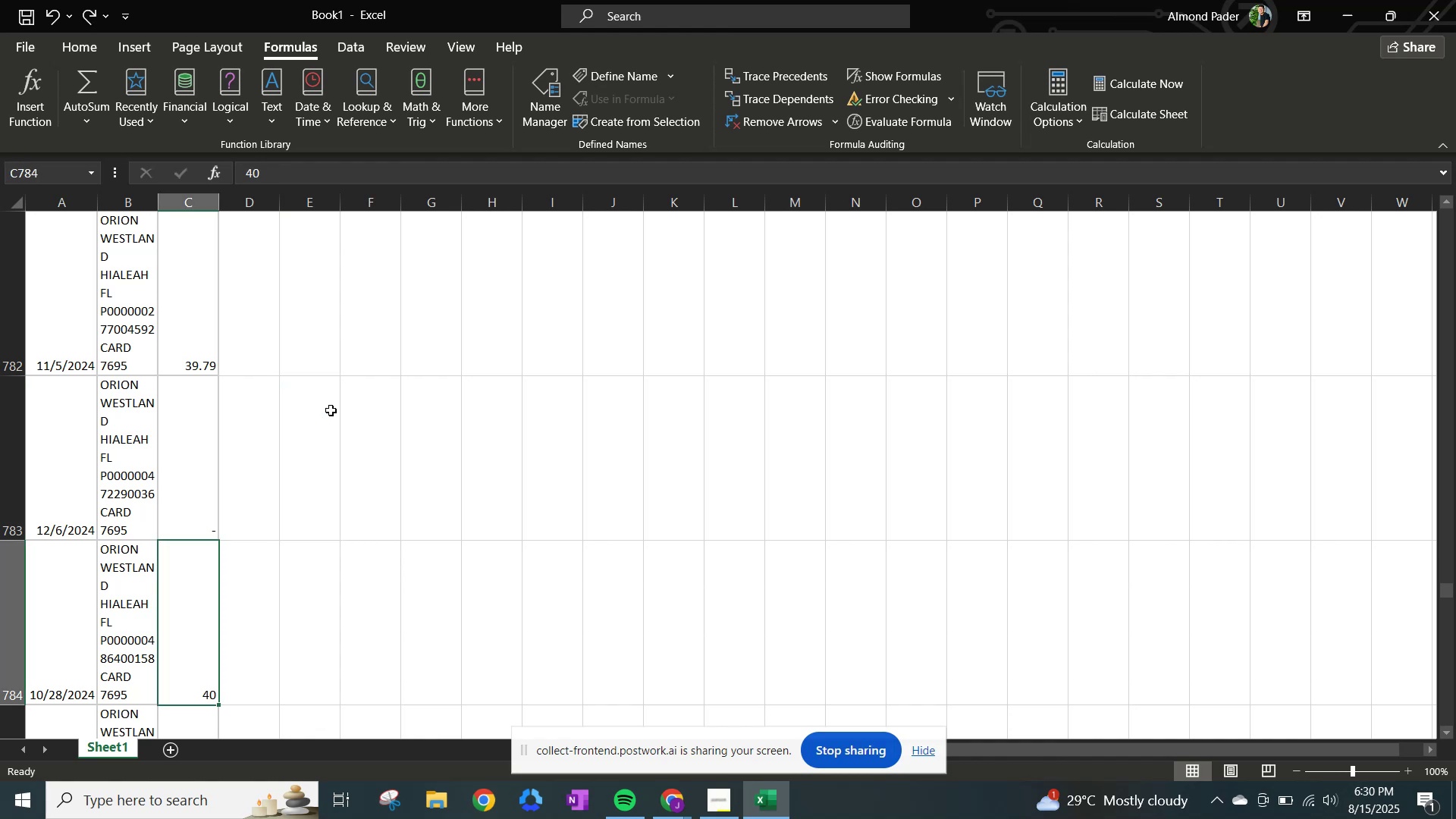 
key(Control+ControlLeft)
 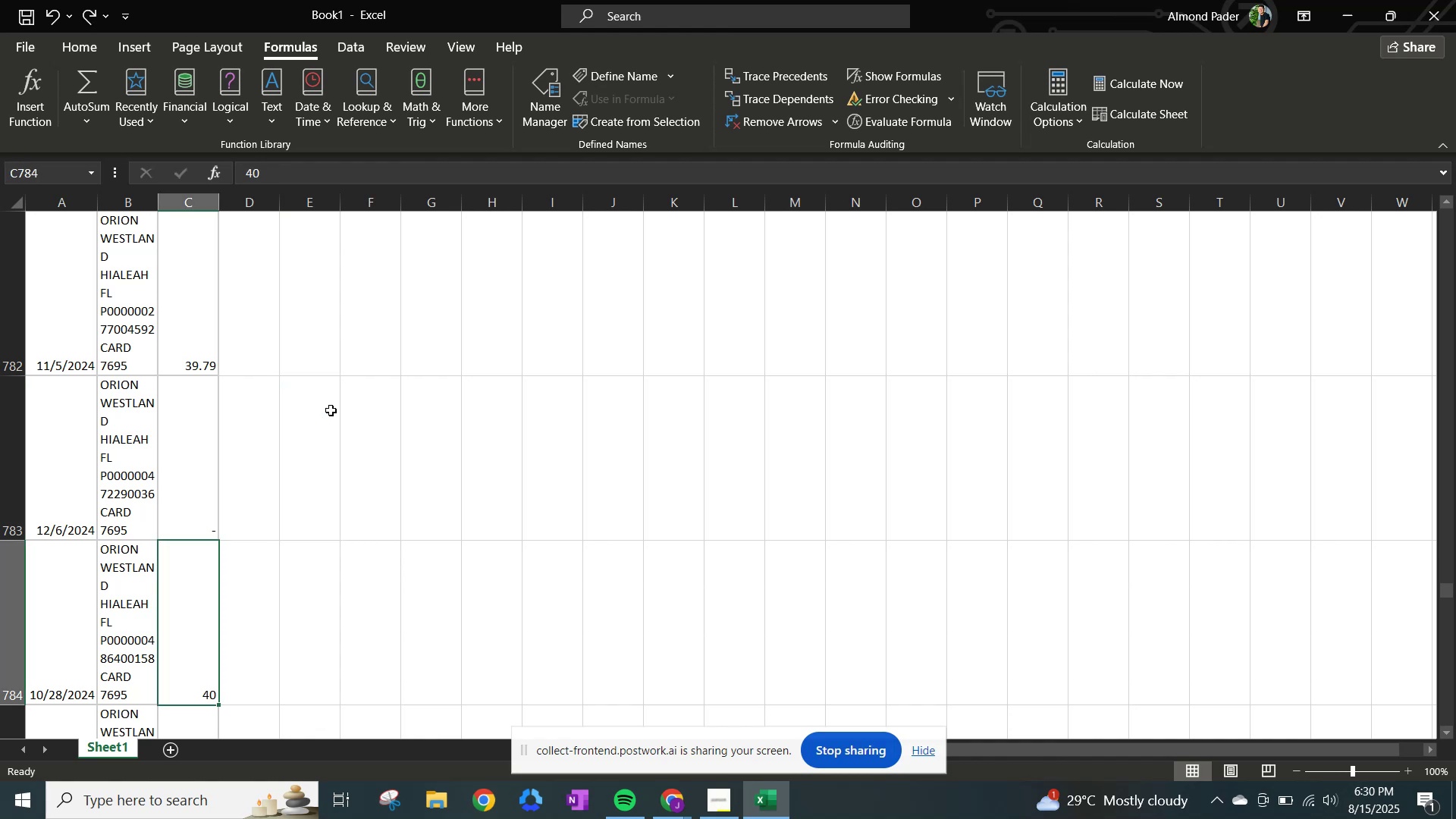 
key(Control+Z)
 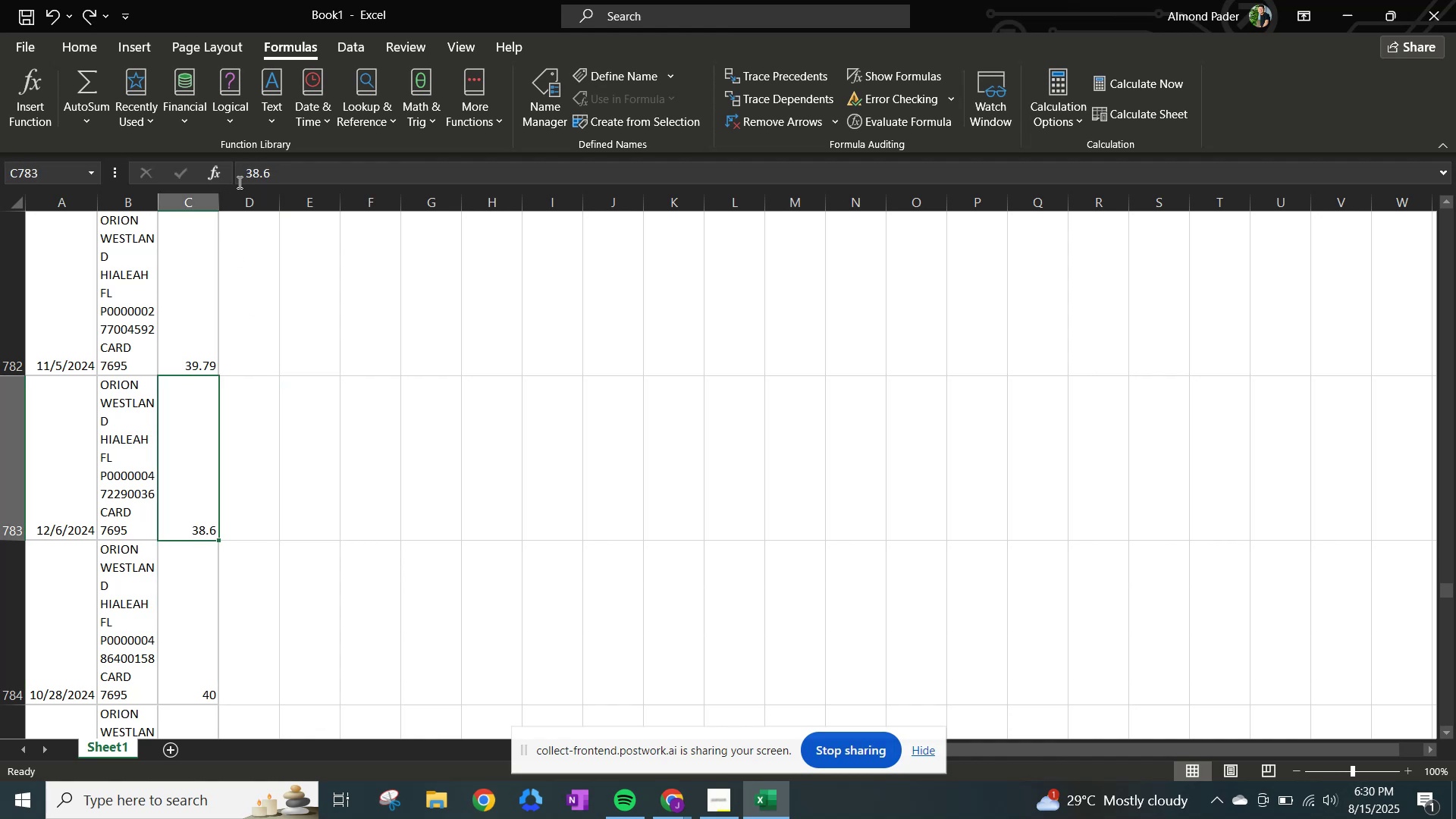 
left_click([238, 173])
 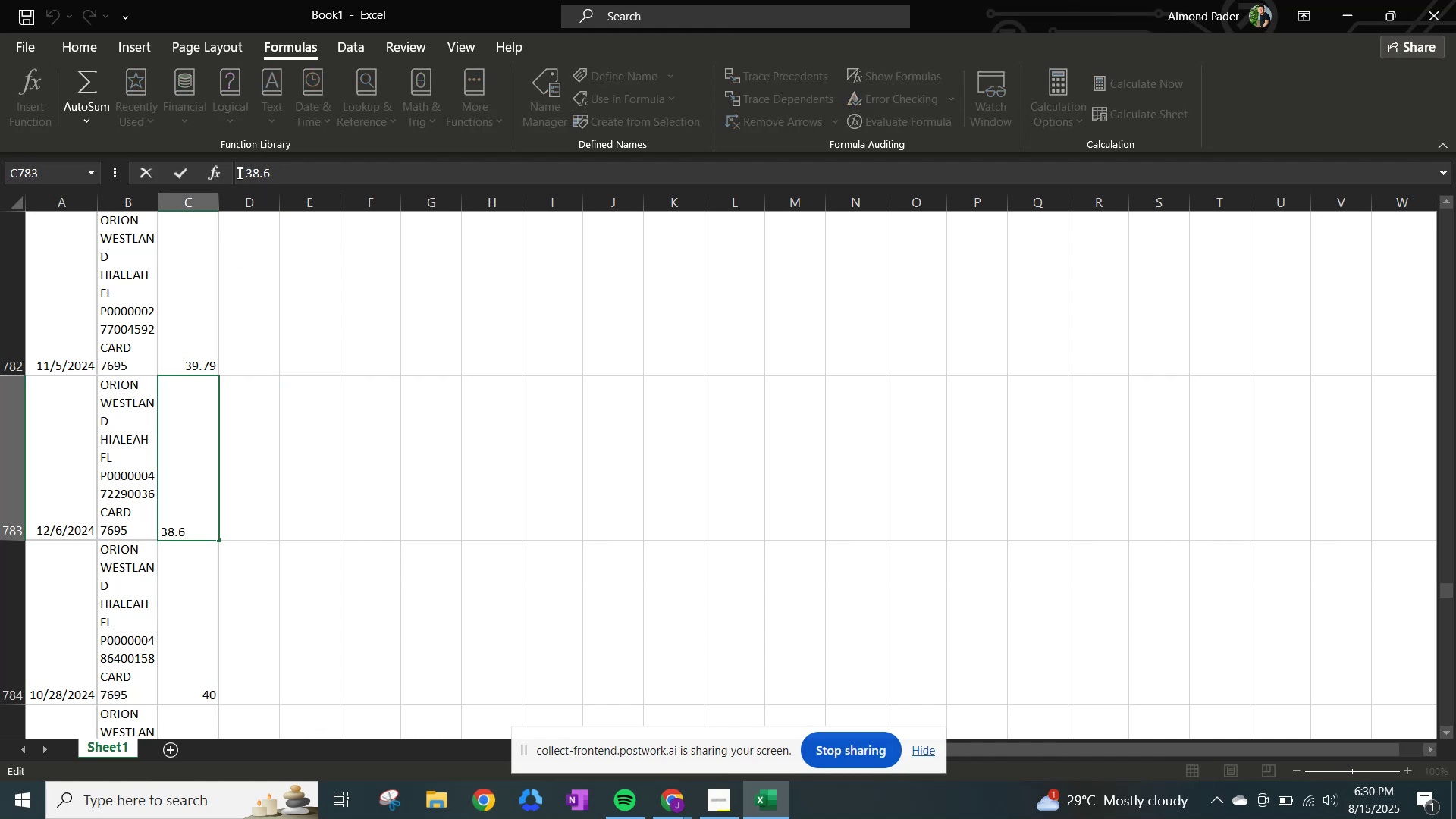 
key(NumpadSubtract)
 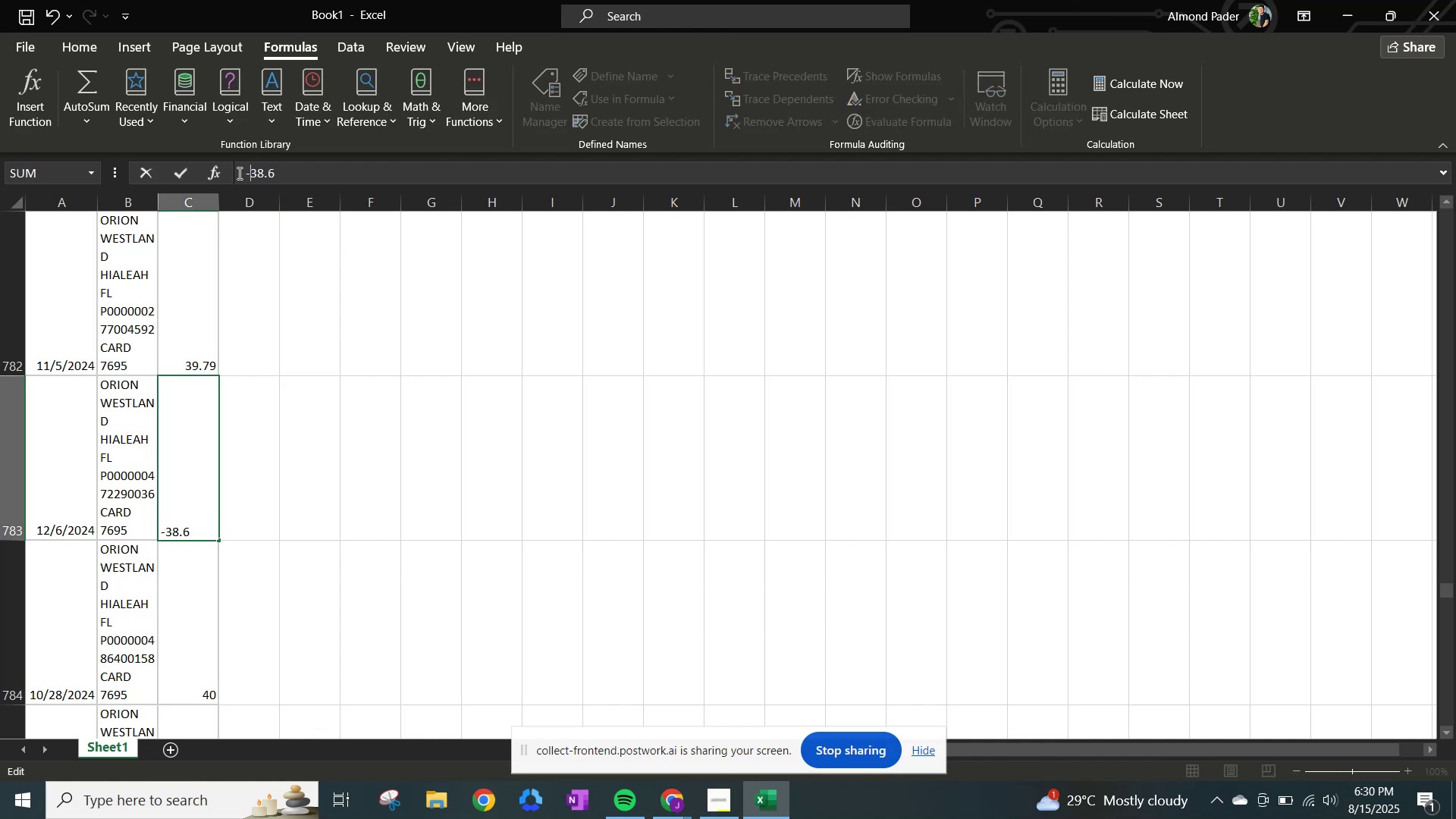 
key(NumpadEnter)
 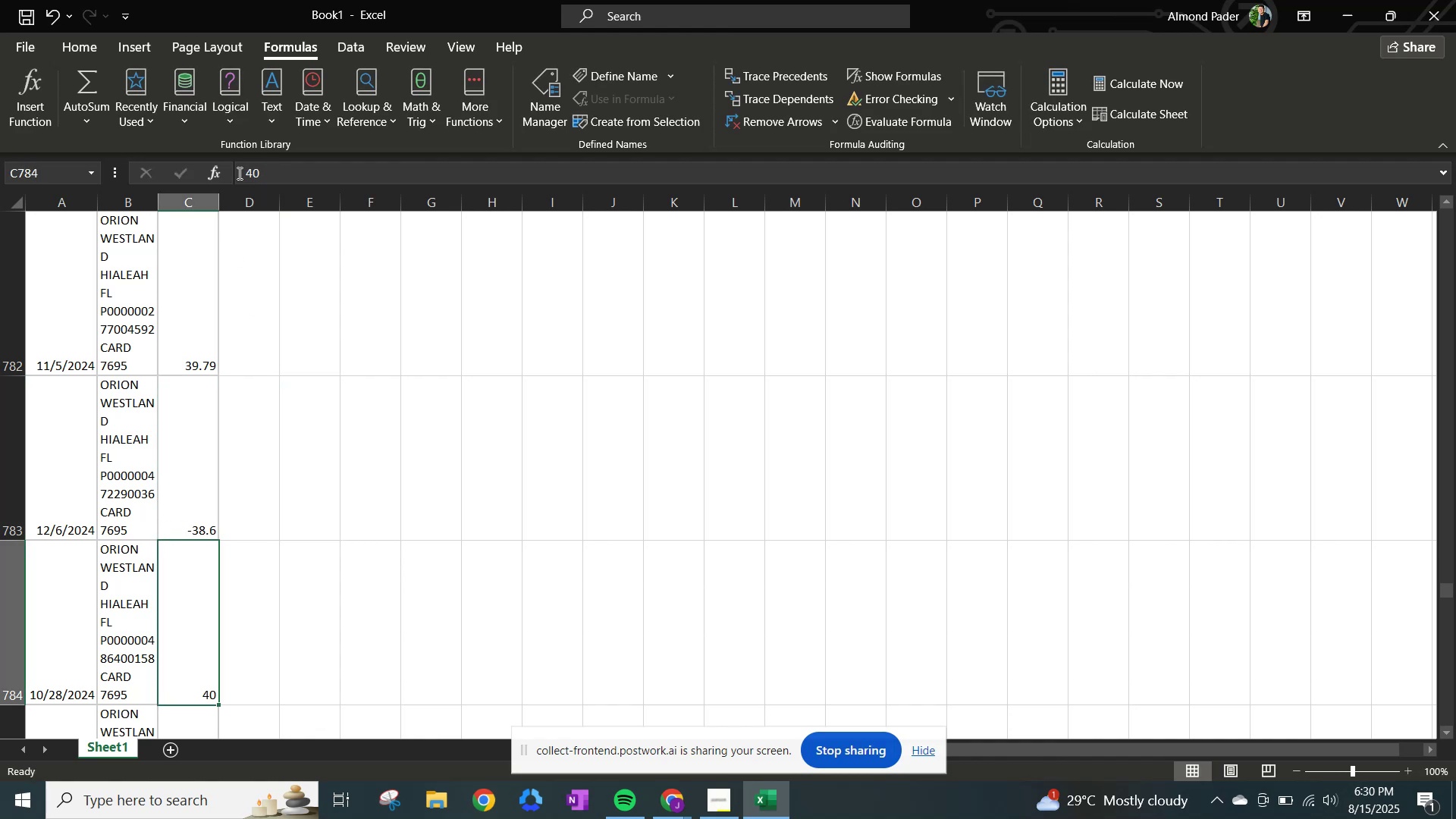 
left_click([238, 173])
 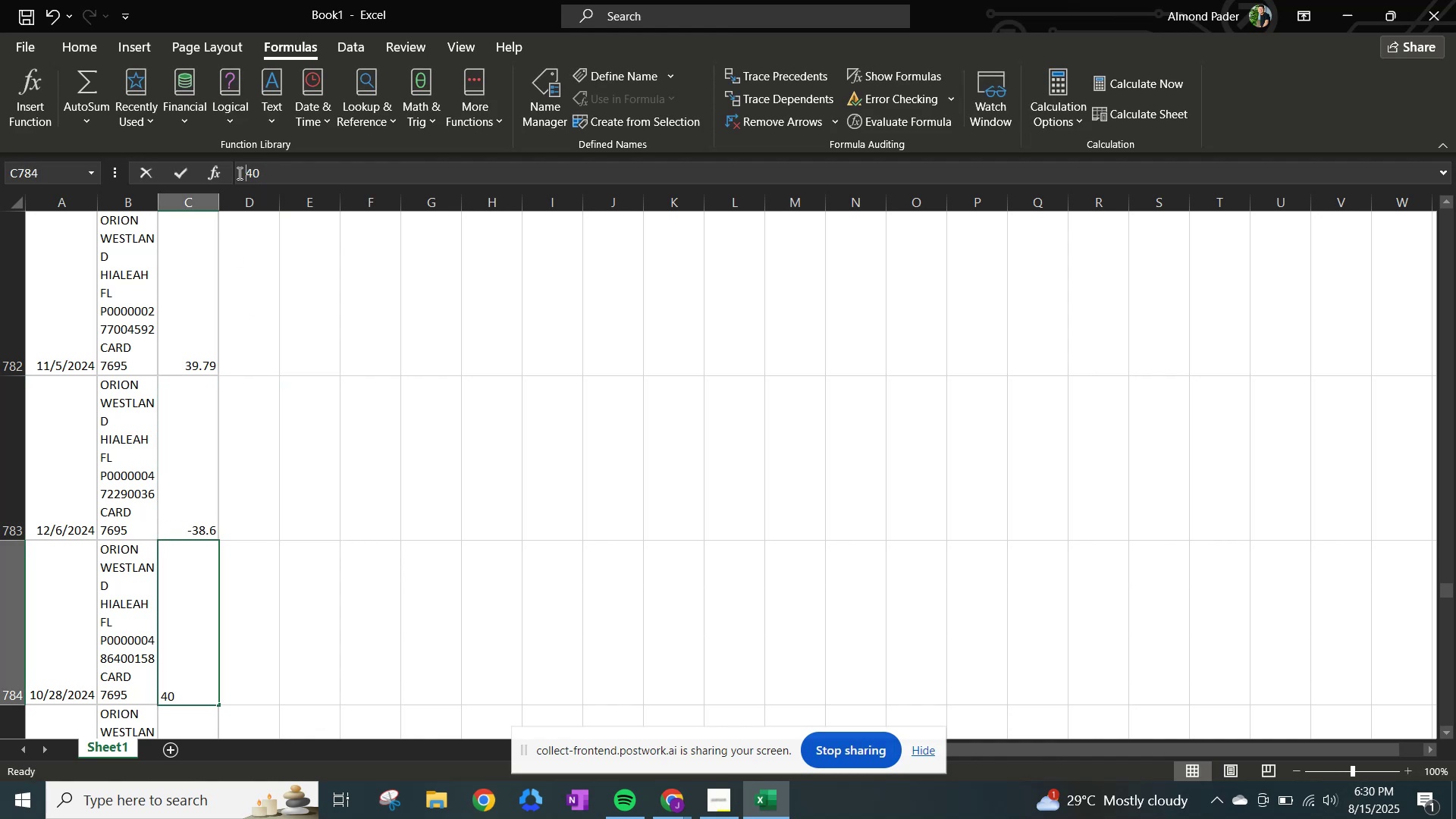 
key(NumpadSubtract)
 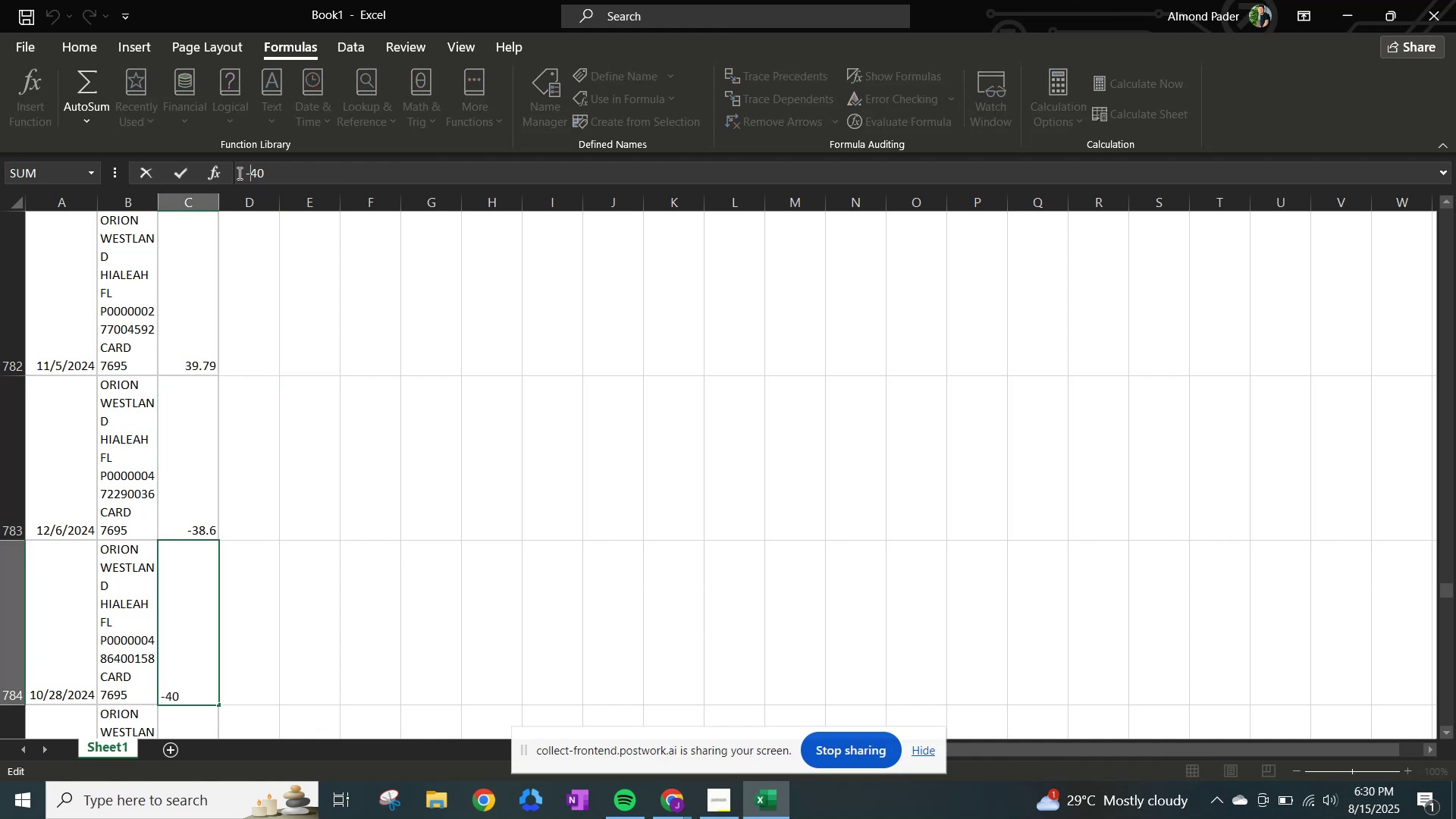 
key(NumpadEnter)
 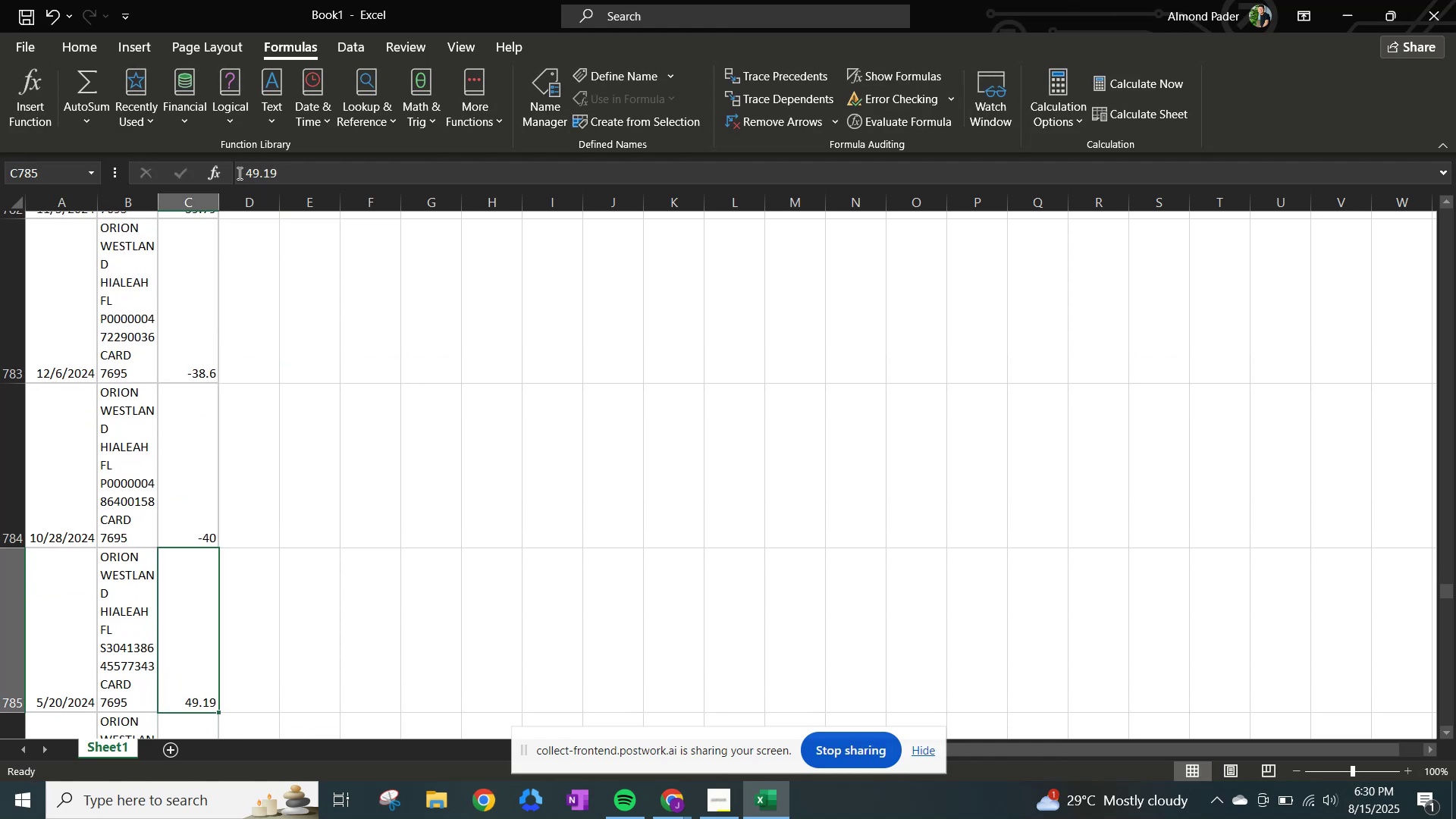 
left_click([238, 173])
 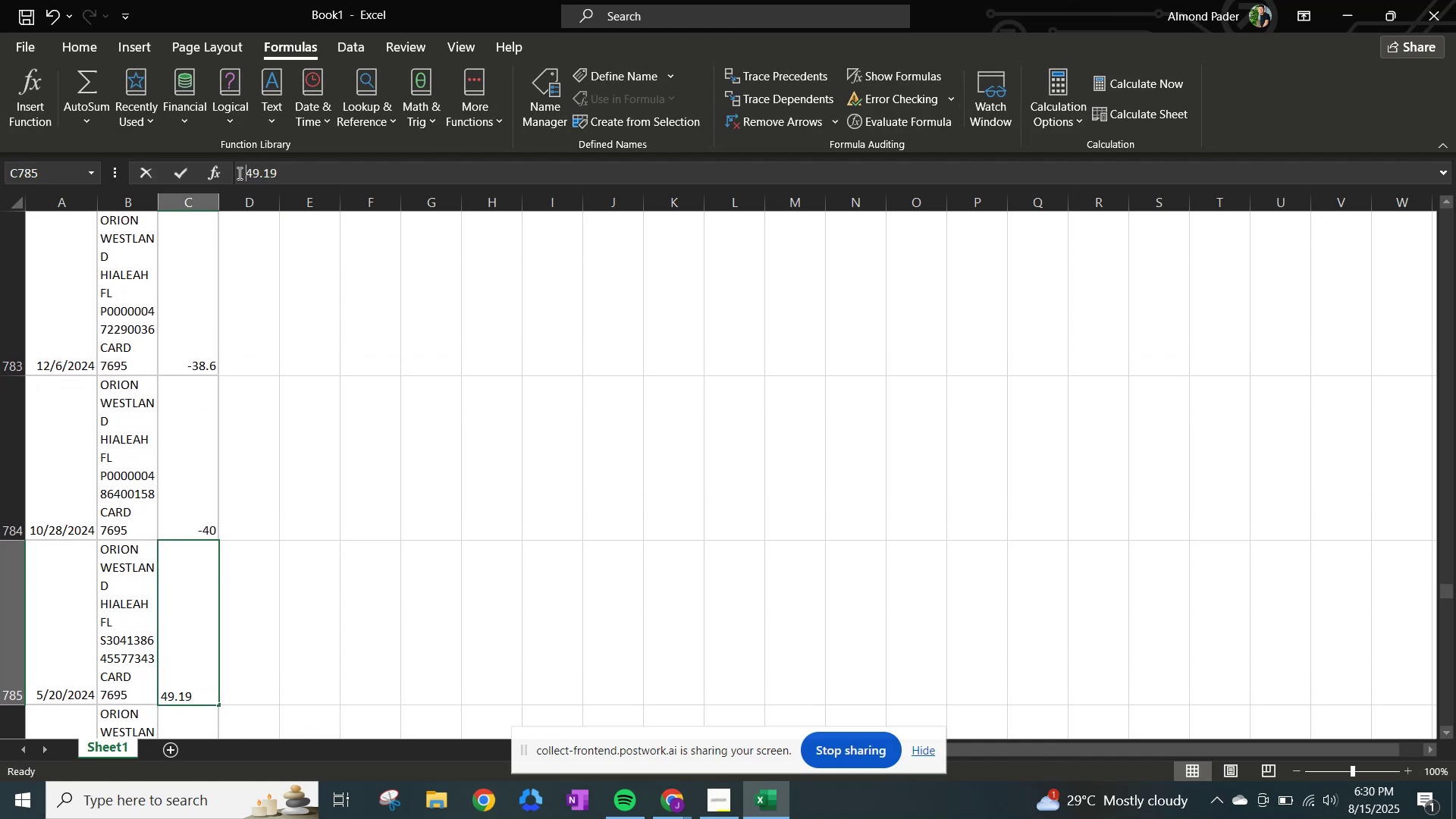 
key(NumpadSubtract)
 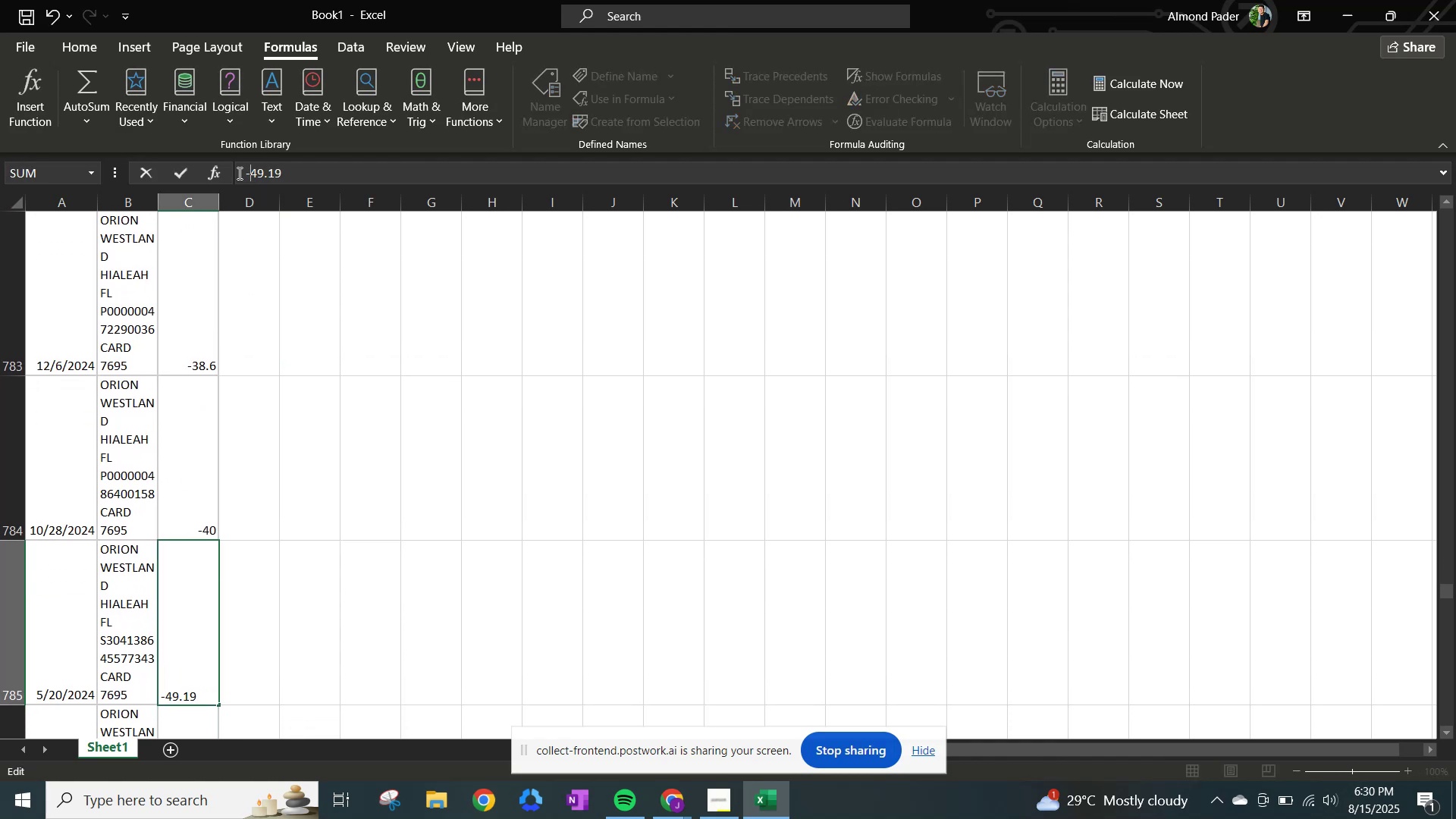 
key(NumpadEnter)
 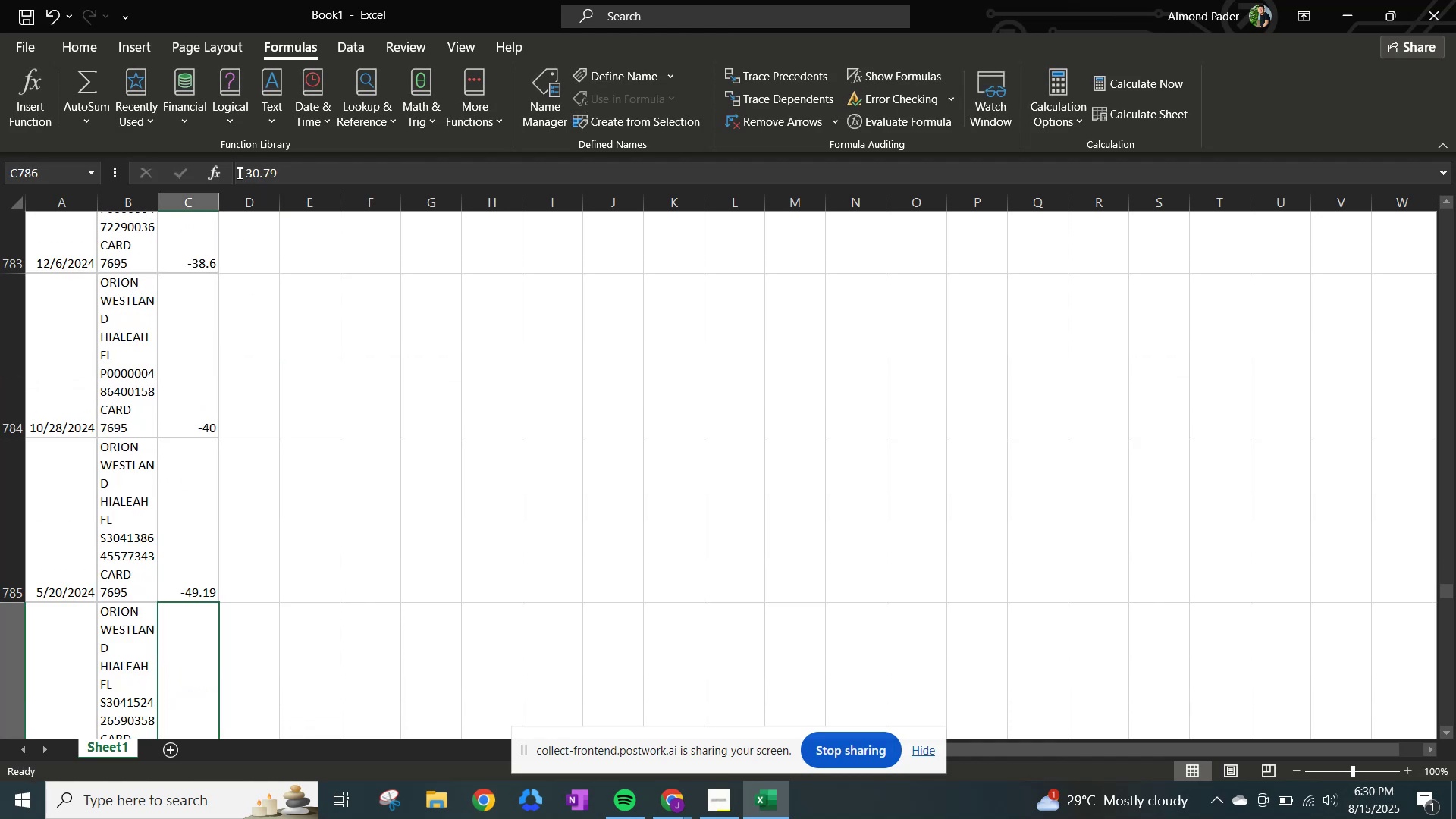 
left_click([238, 173])
 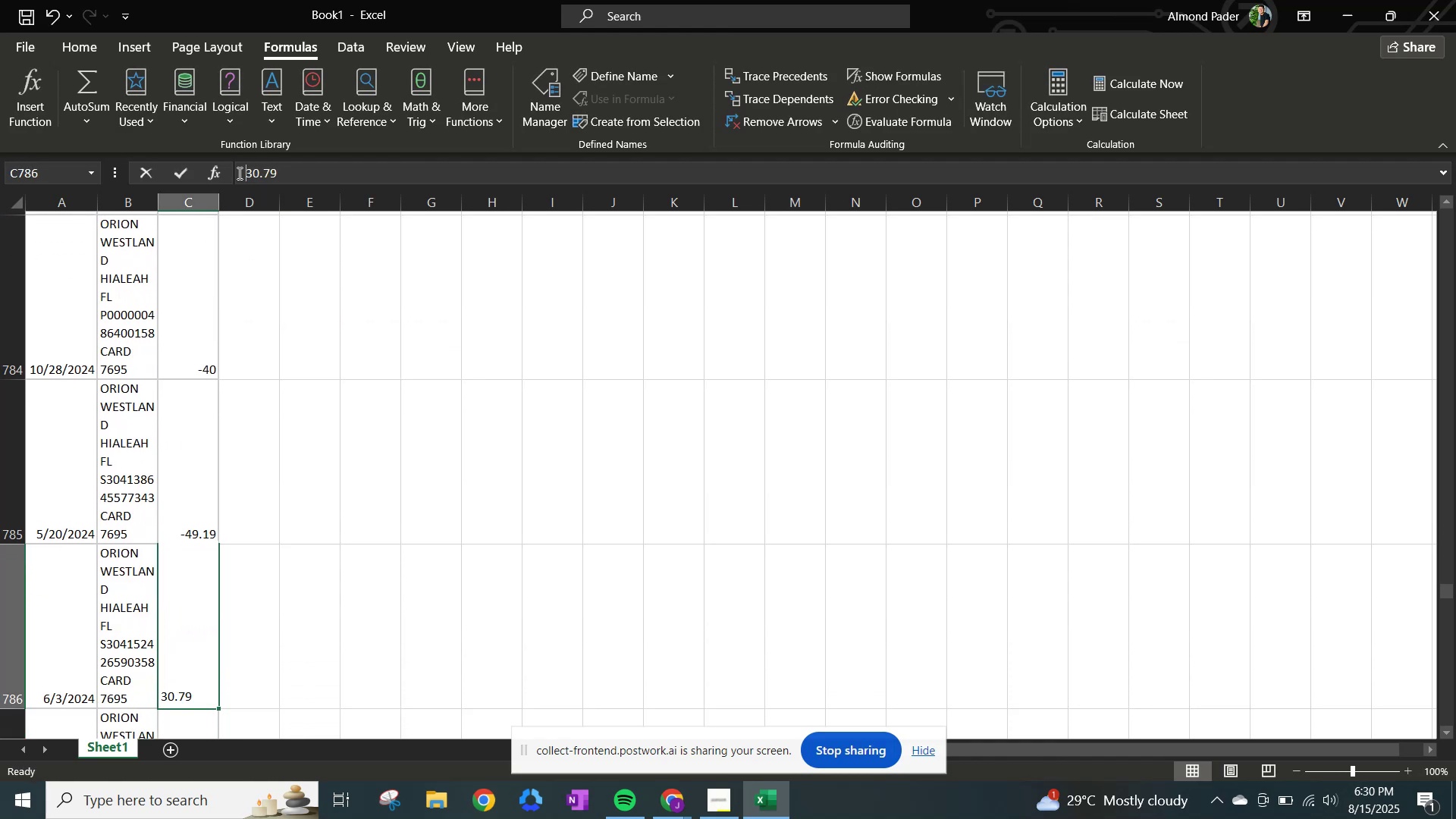 
hold_key(key=NumpadSubtract, duration=0.3)
 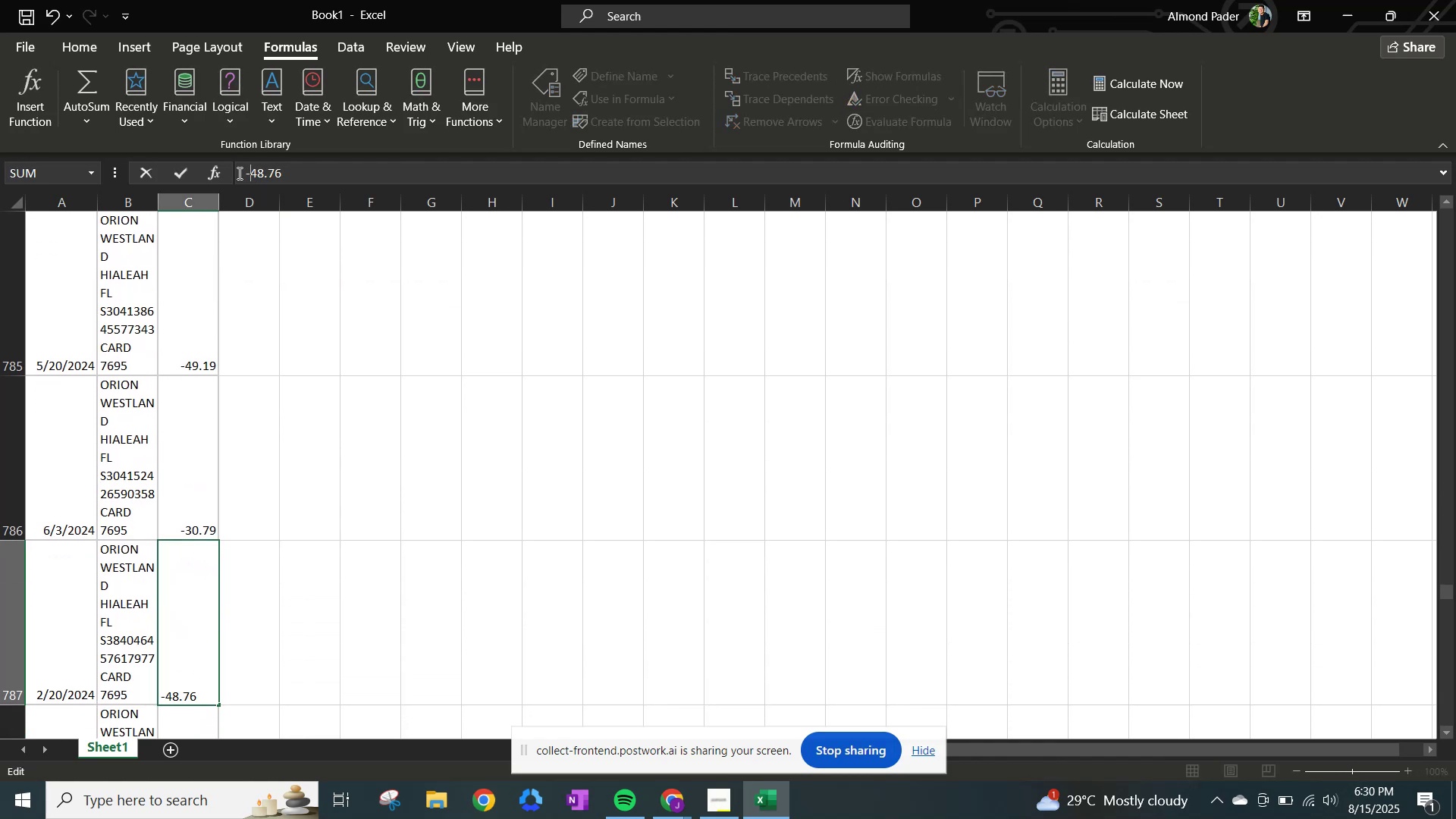 
key(NumpadEnter)
 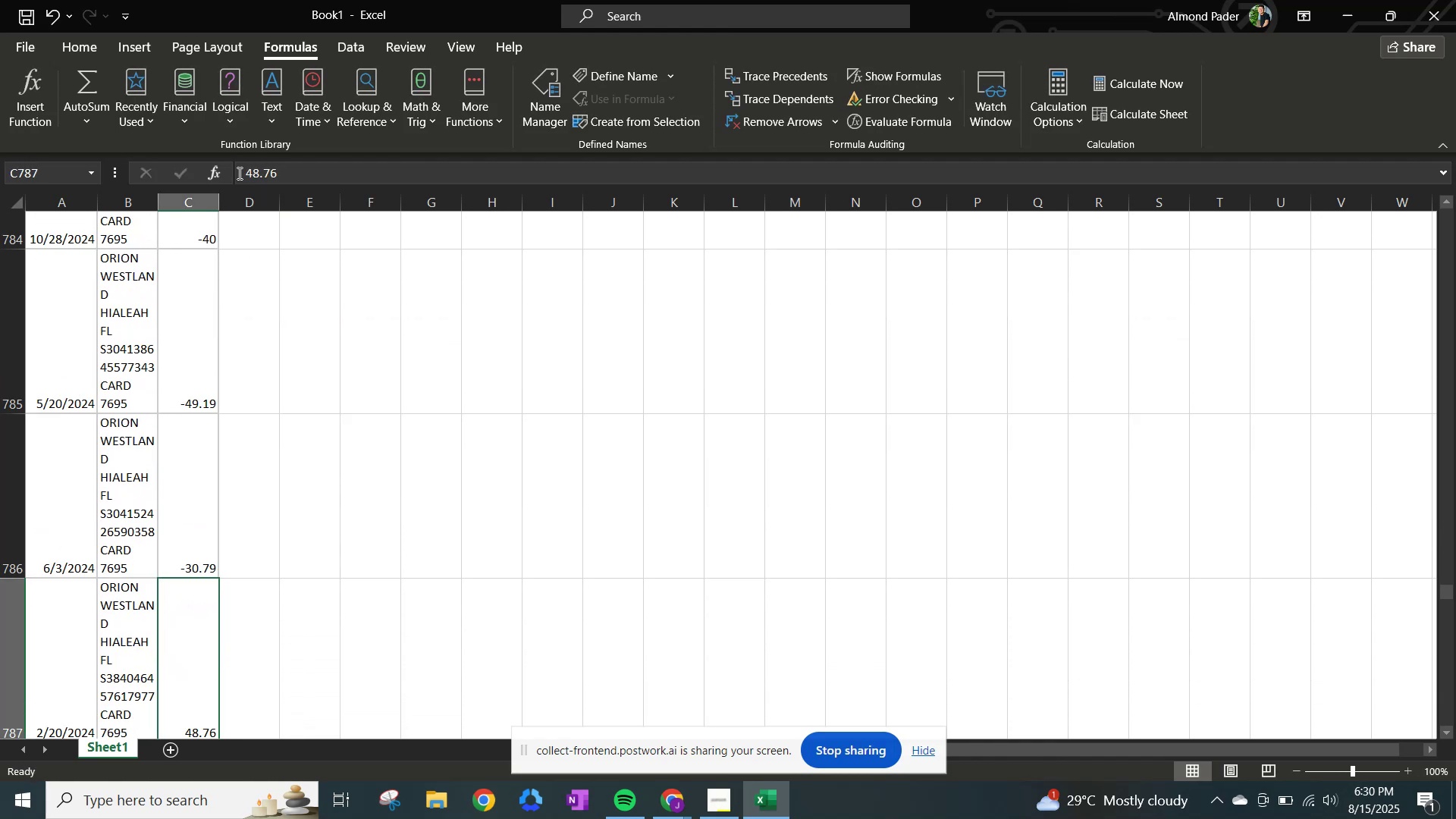 
left_click([238, 173])
 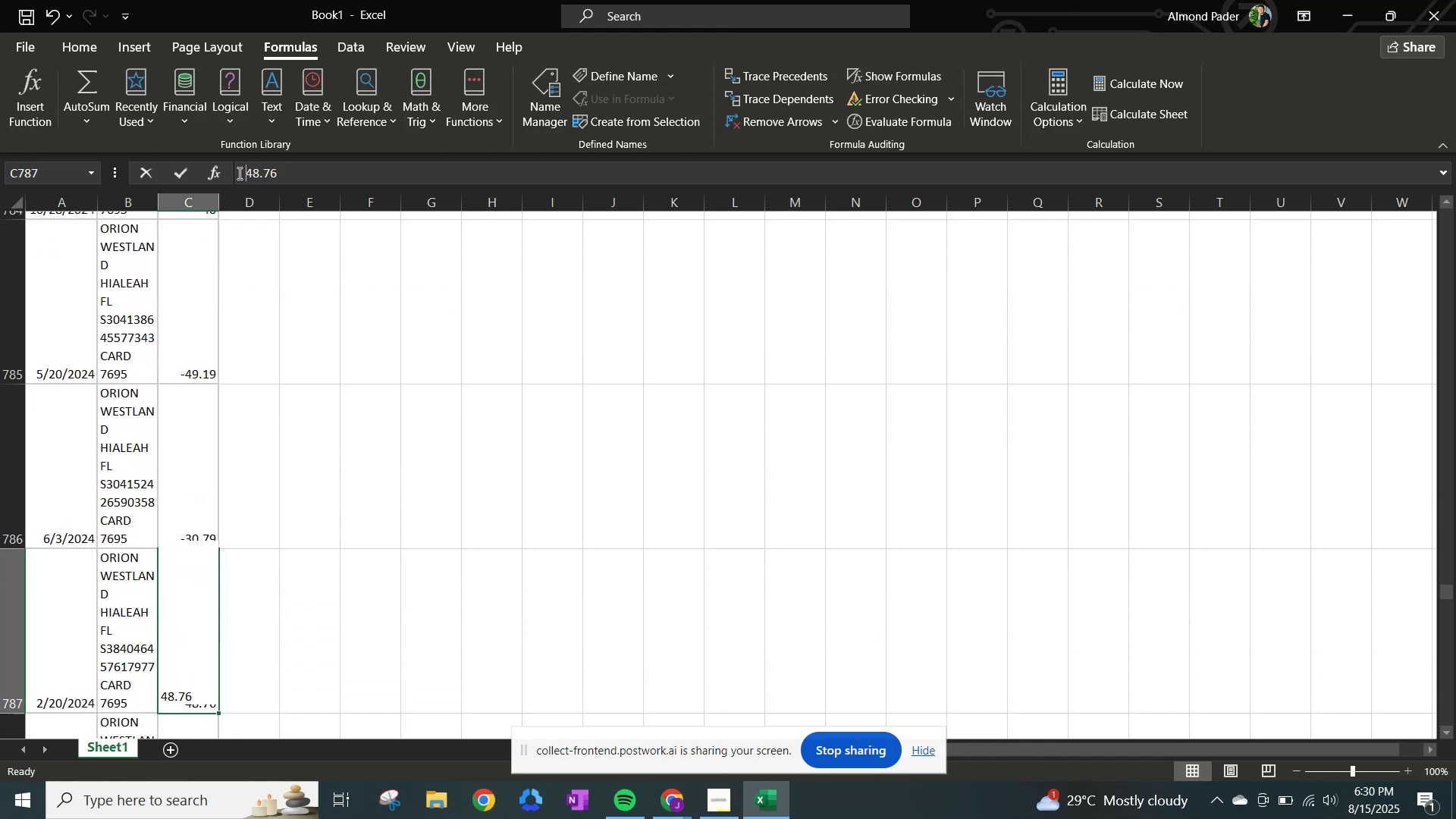 
hold_key(key=NumpadSubtract, duration=0.34)
 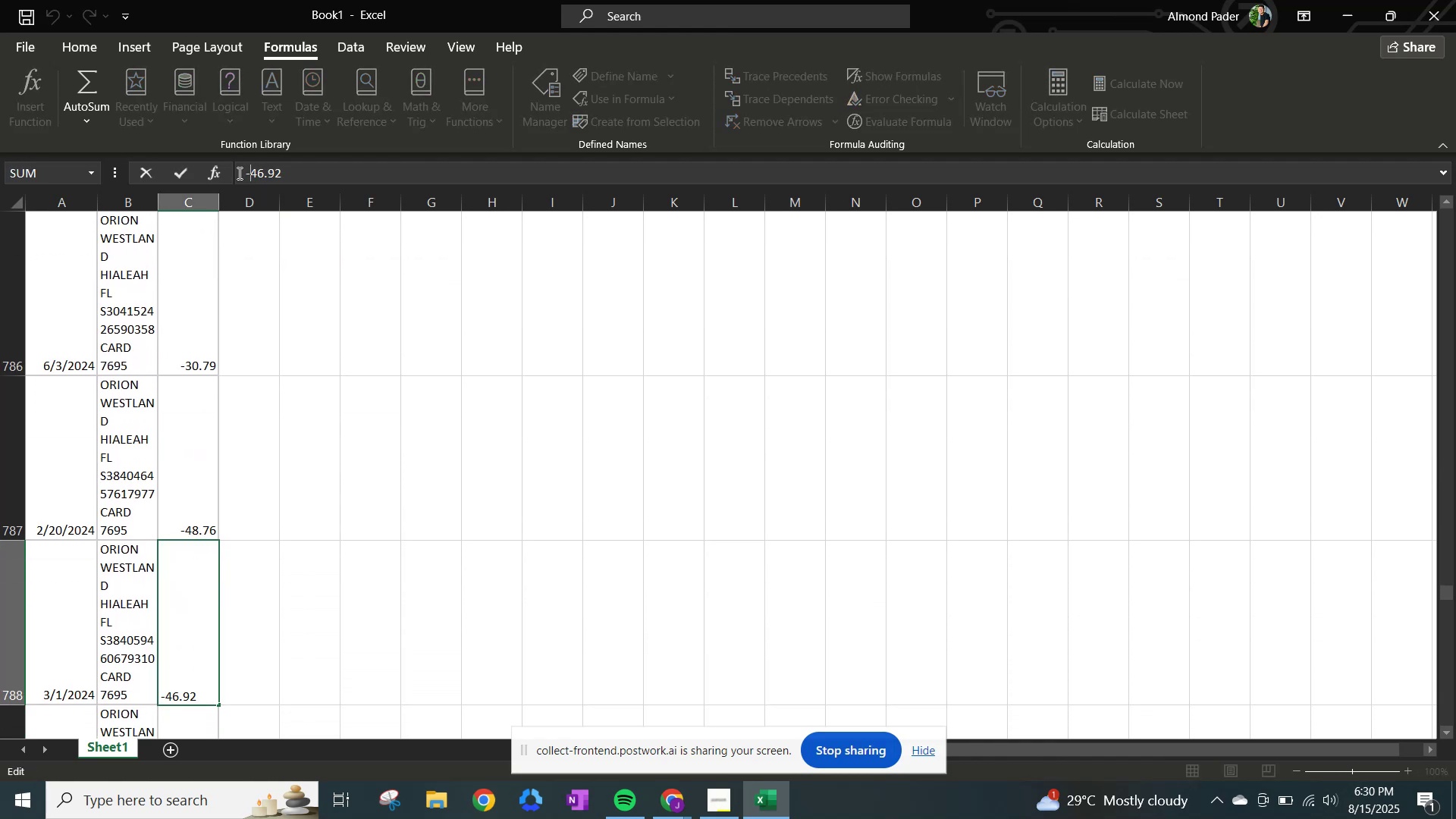 
key(NumpadEnter)
 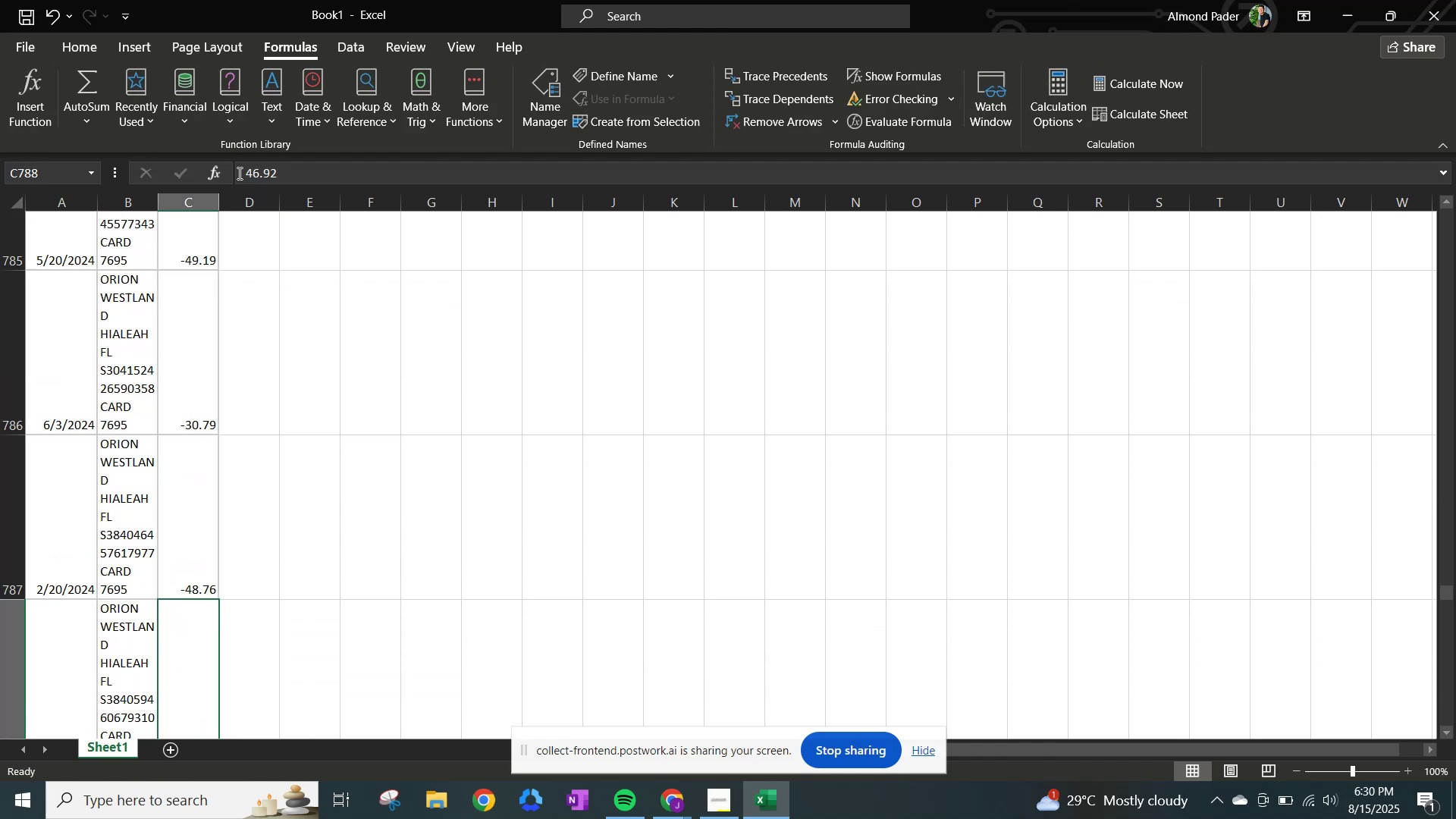 
left_click([238, 173])
 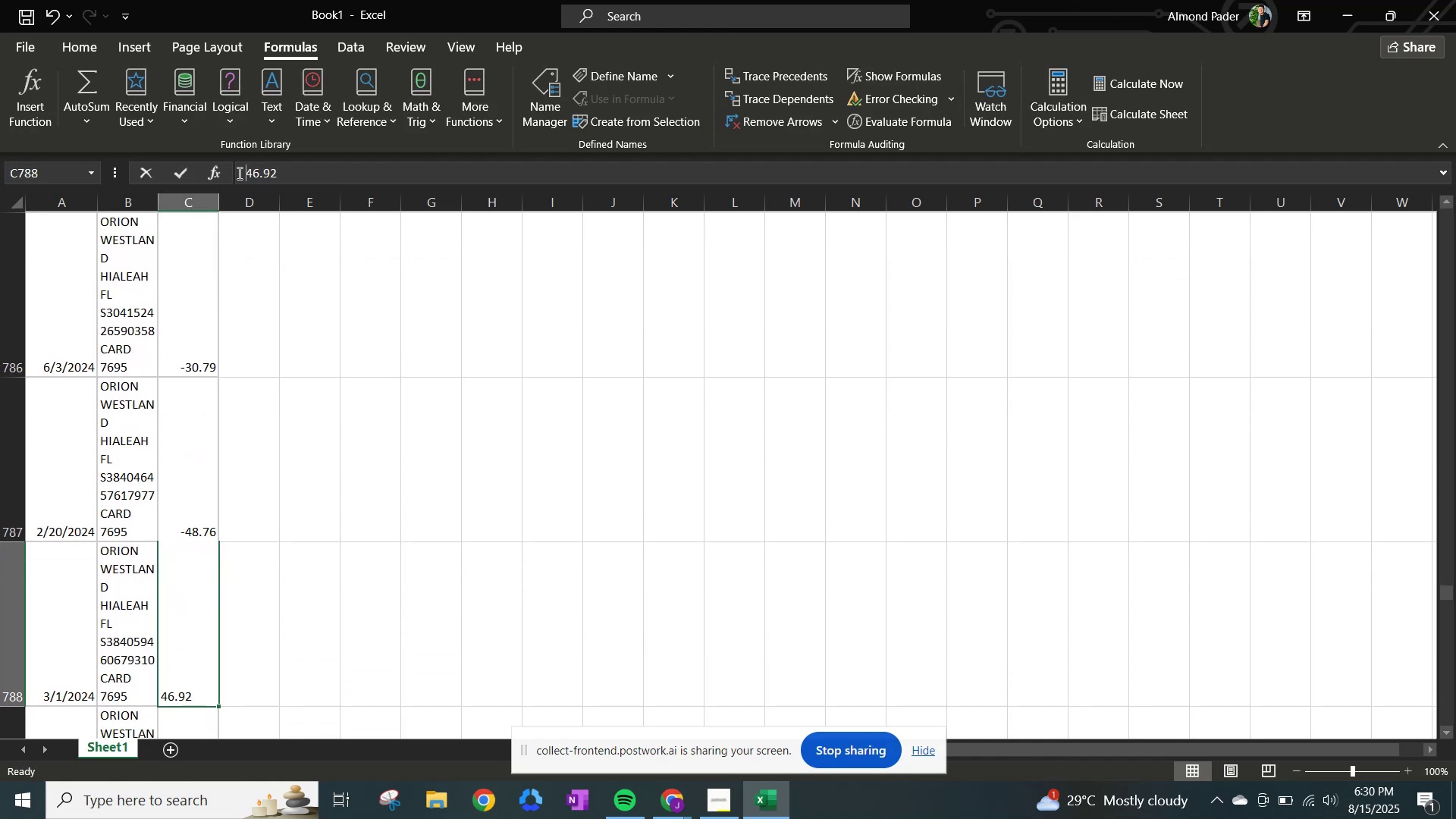 
hold_key(key=NumpadSubtract, duration=0.32)
 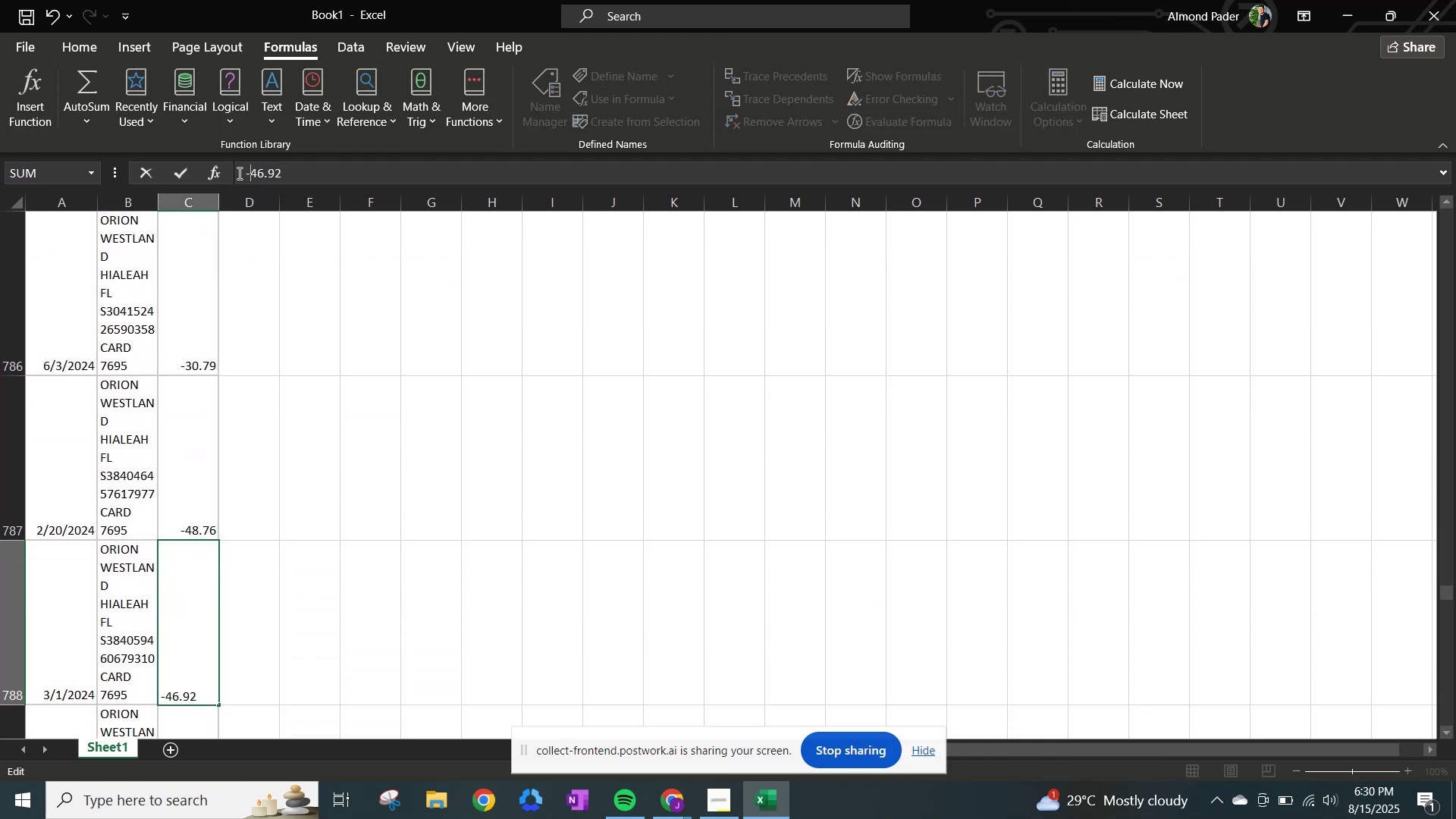 
left_click([238, 173])
 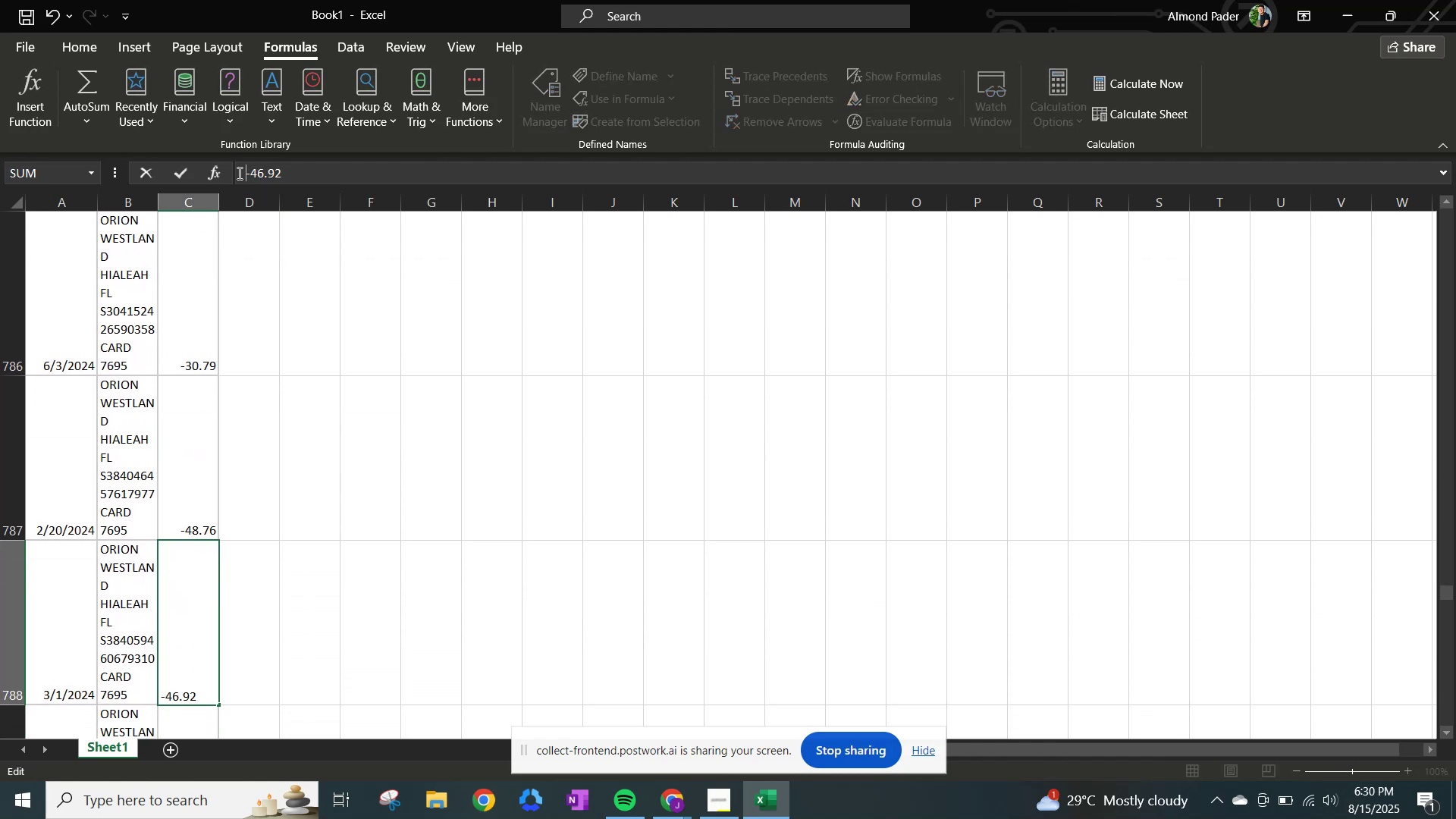 
key(NumpadEnter)
 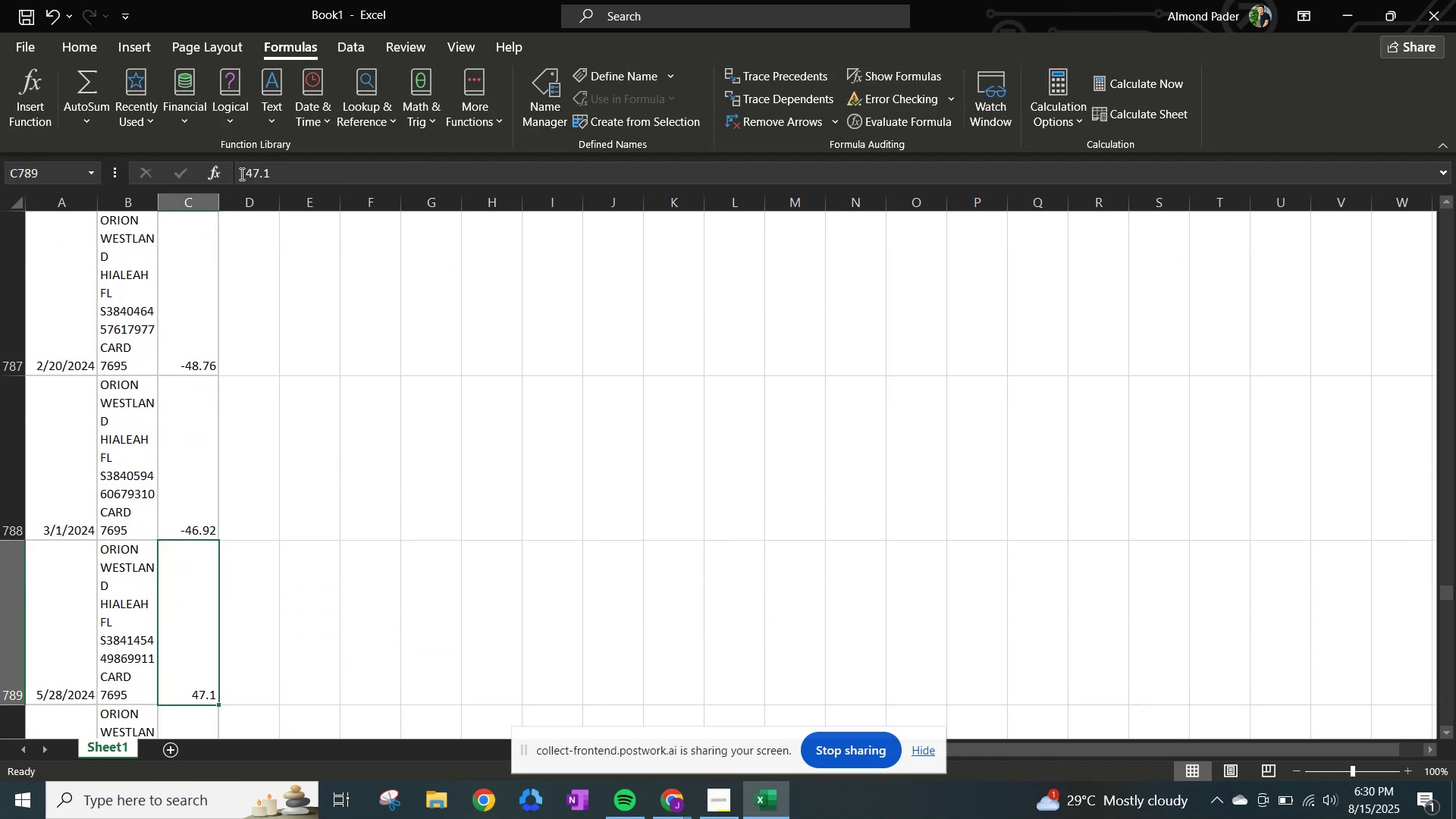 
left_click([240, 174])
 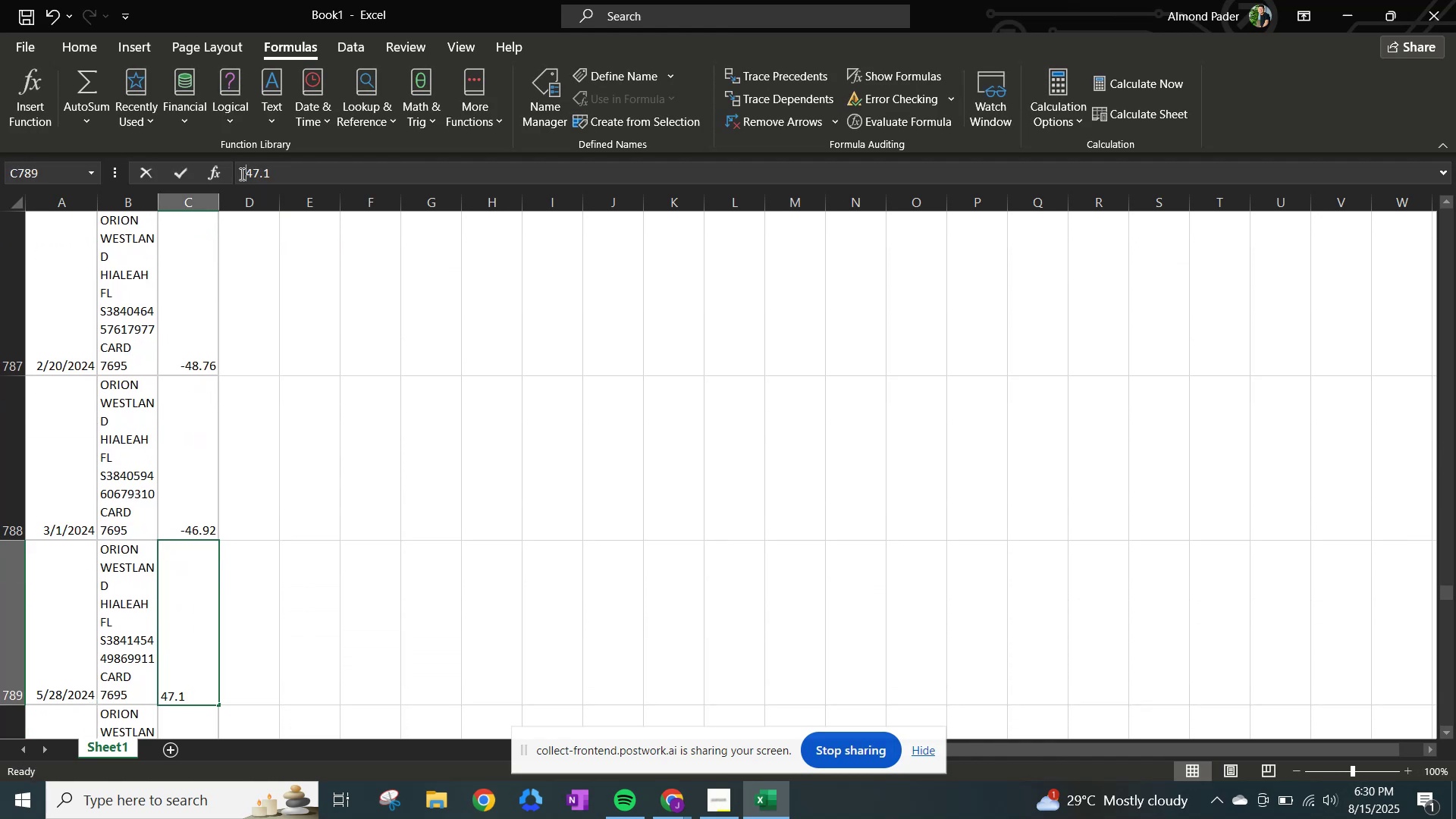 
key(NumpadSubtract)
 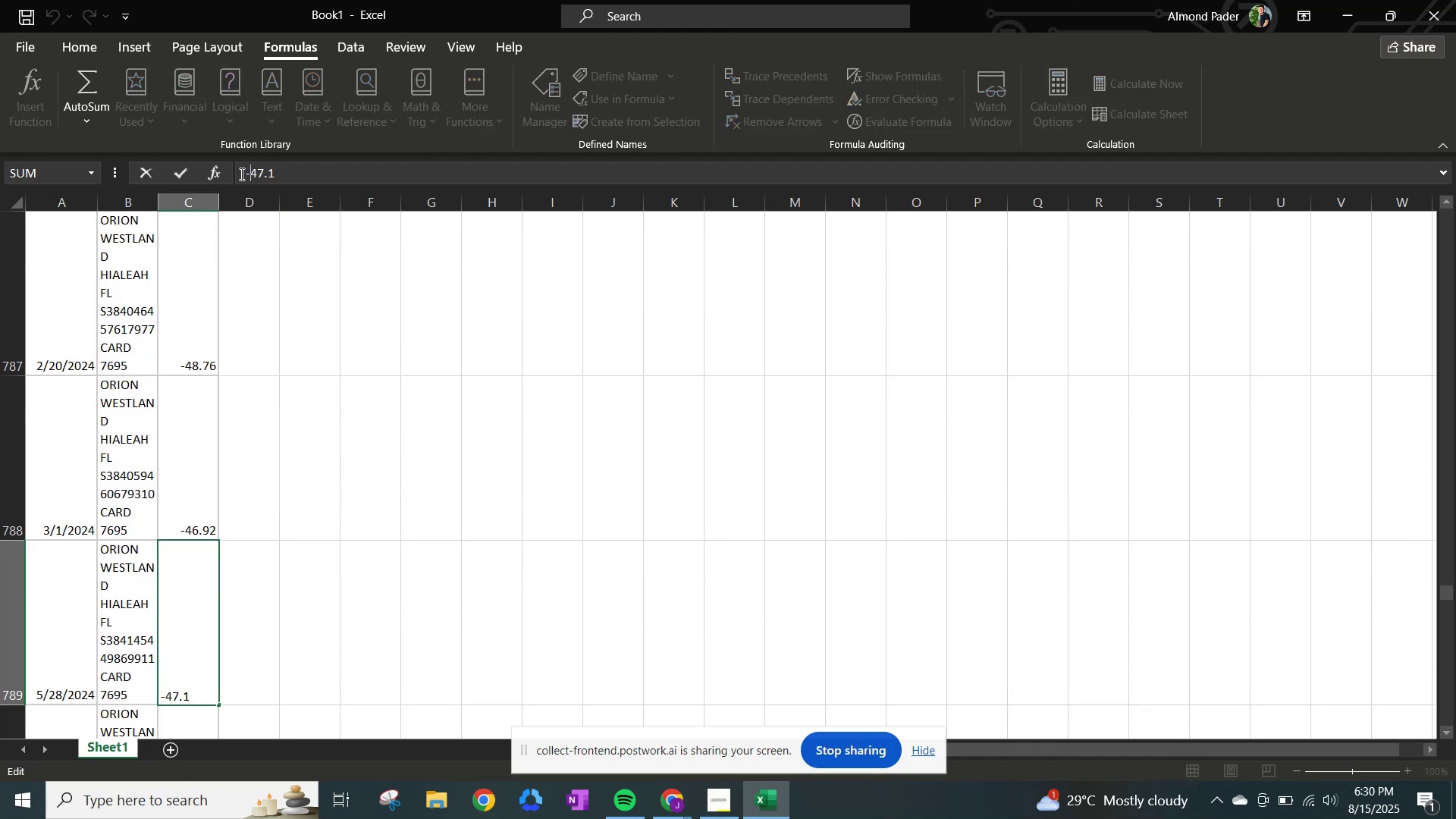 
key(NumpadEnter)
 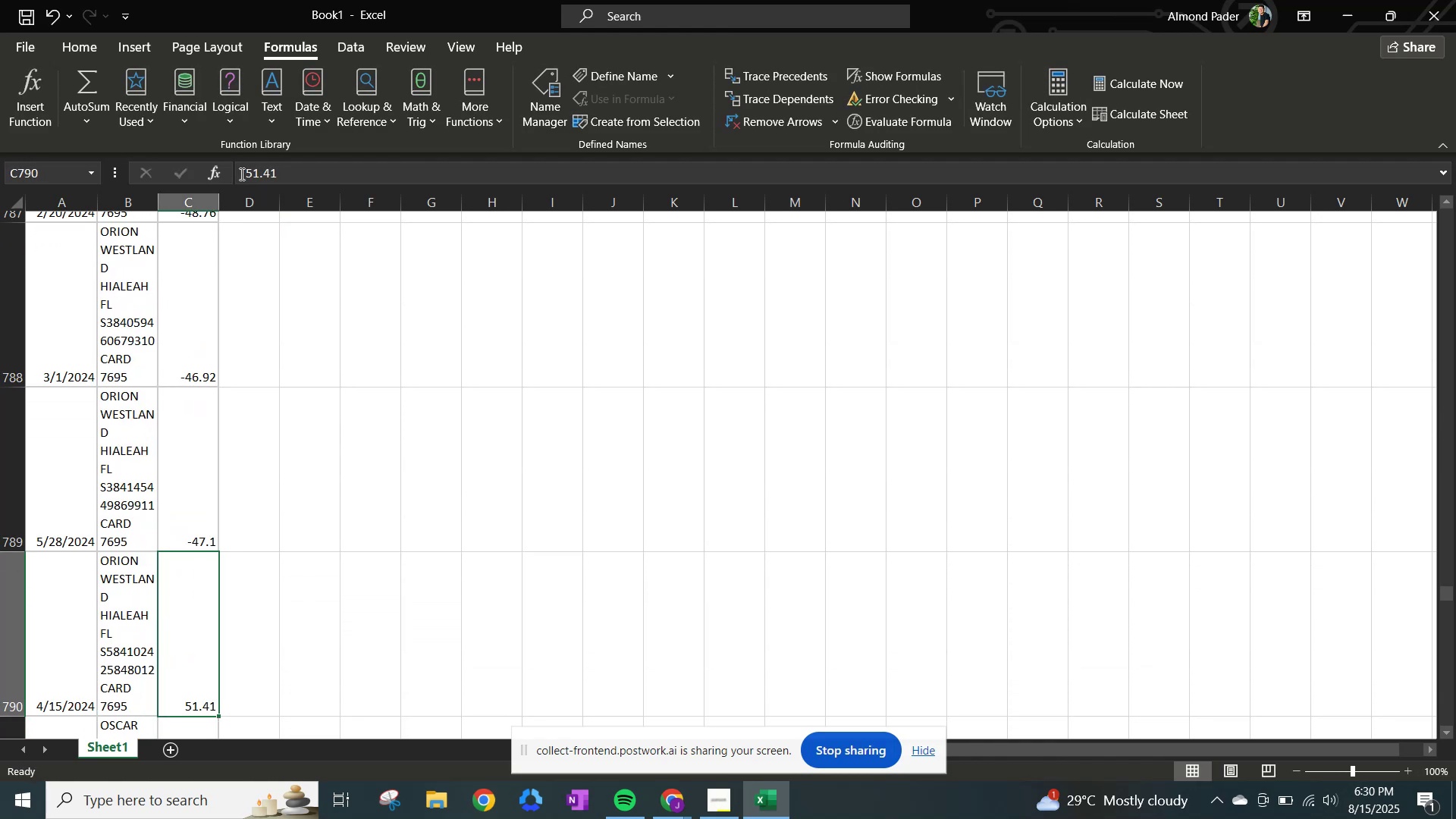 
left_click([240, 174])
 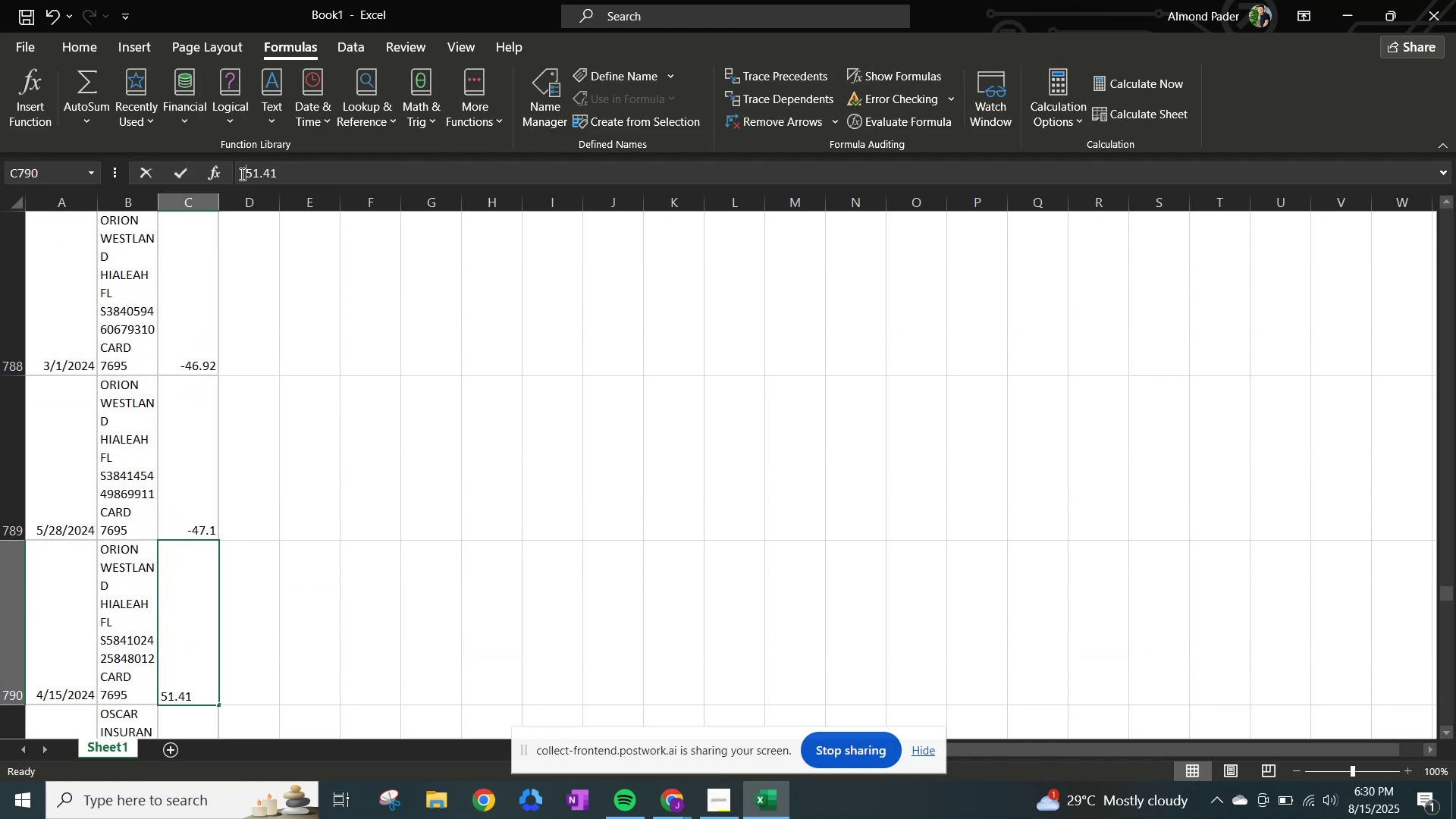 
key(NumpadSubtract)
 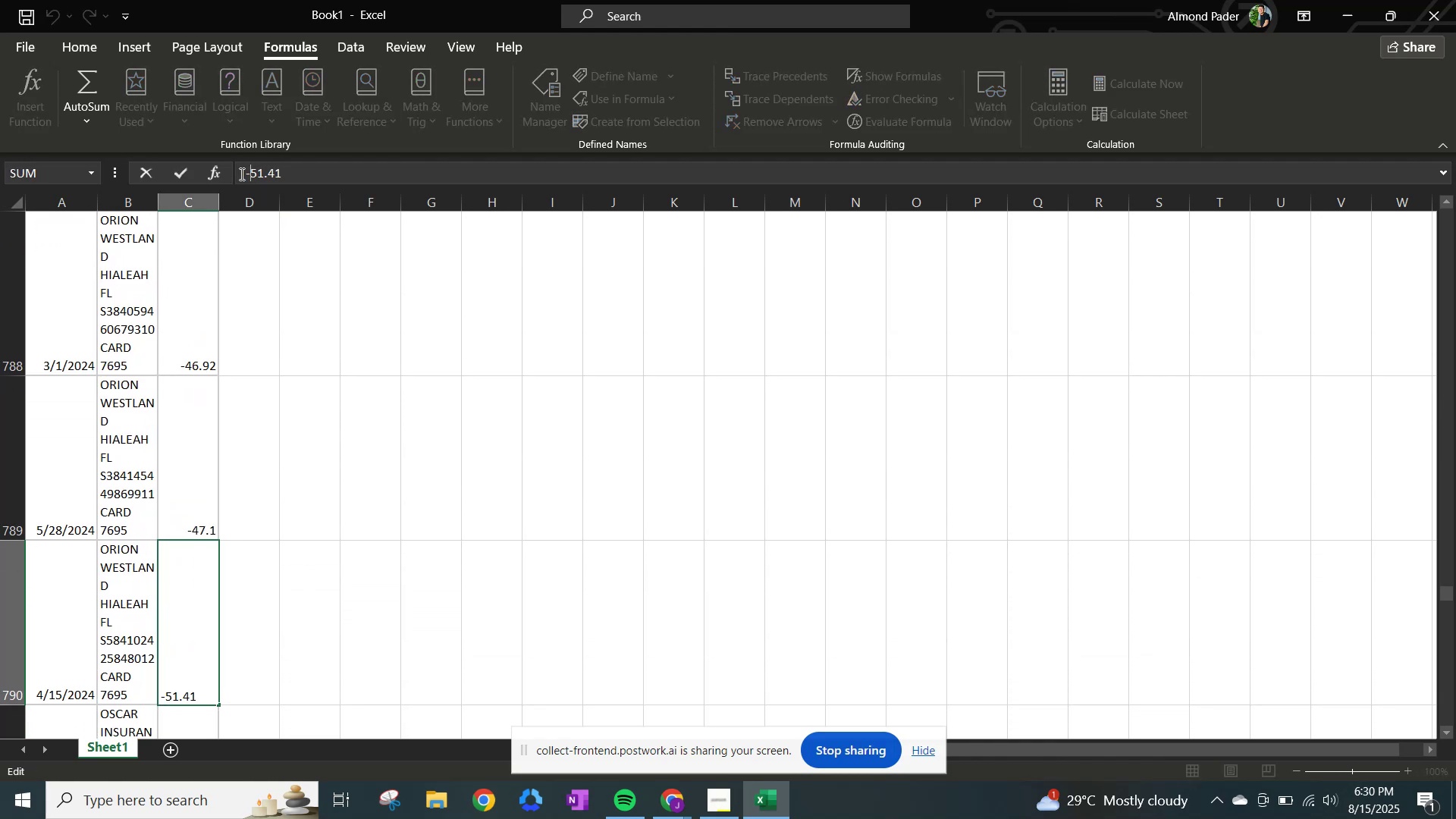 
key(NumpadEnter)
 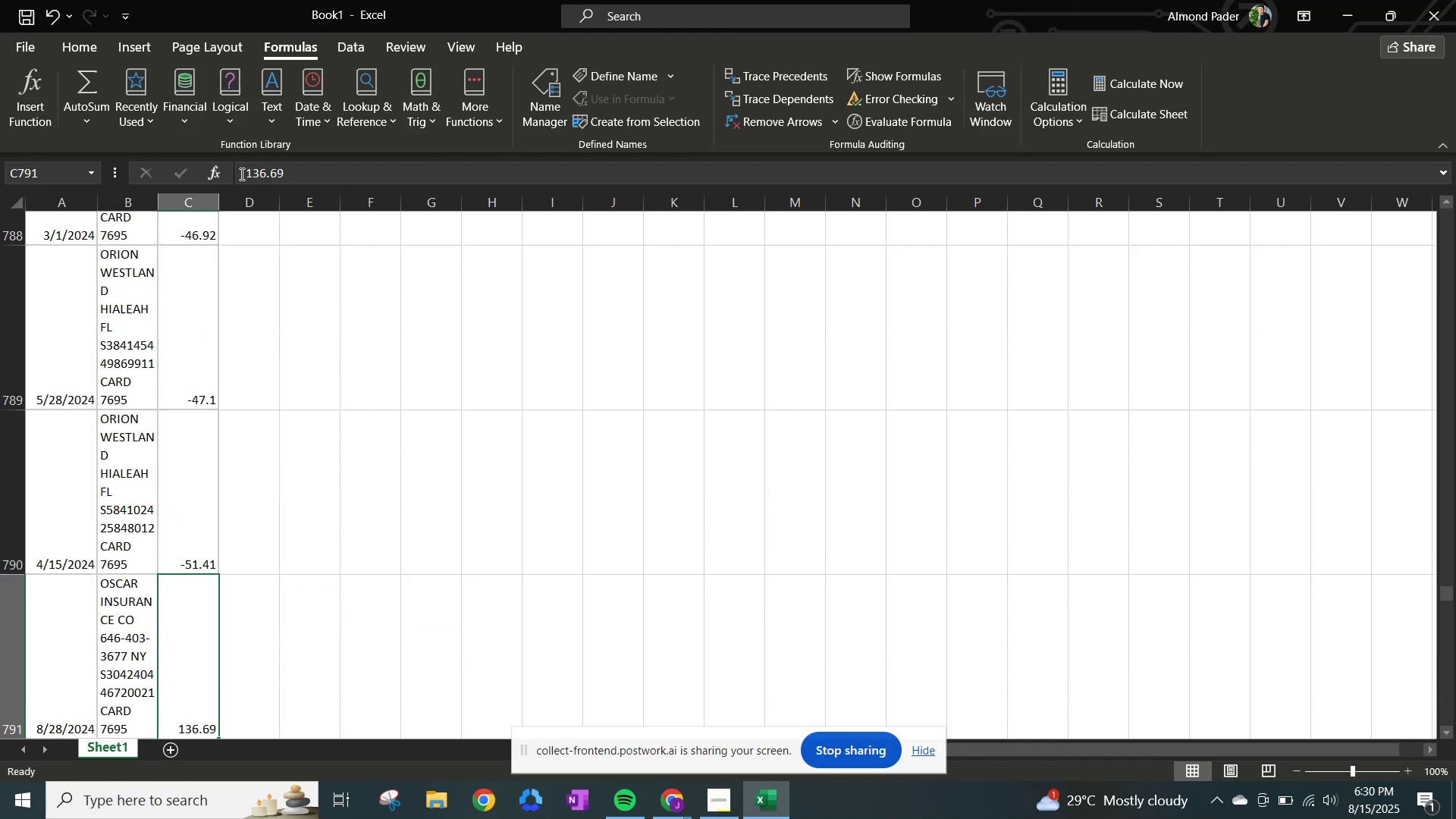 
left_click([240, 174])
 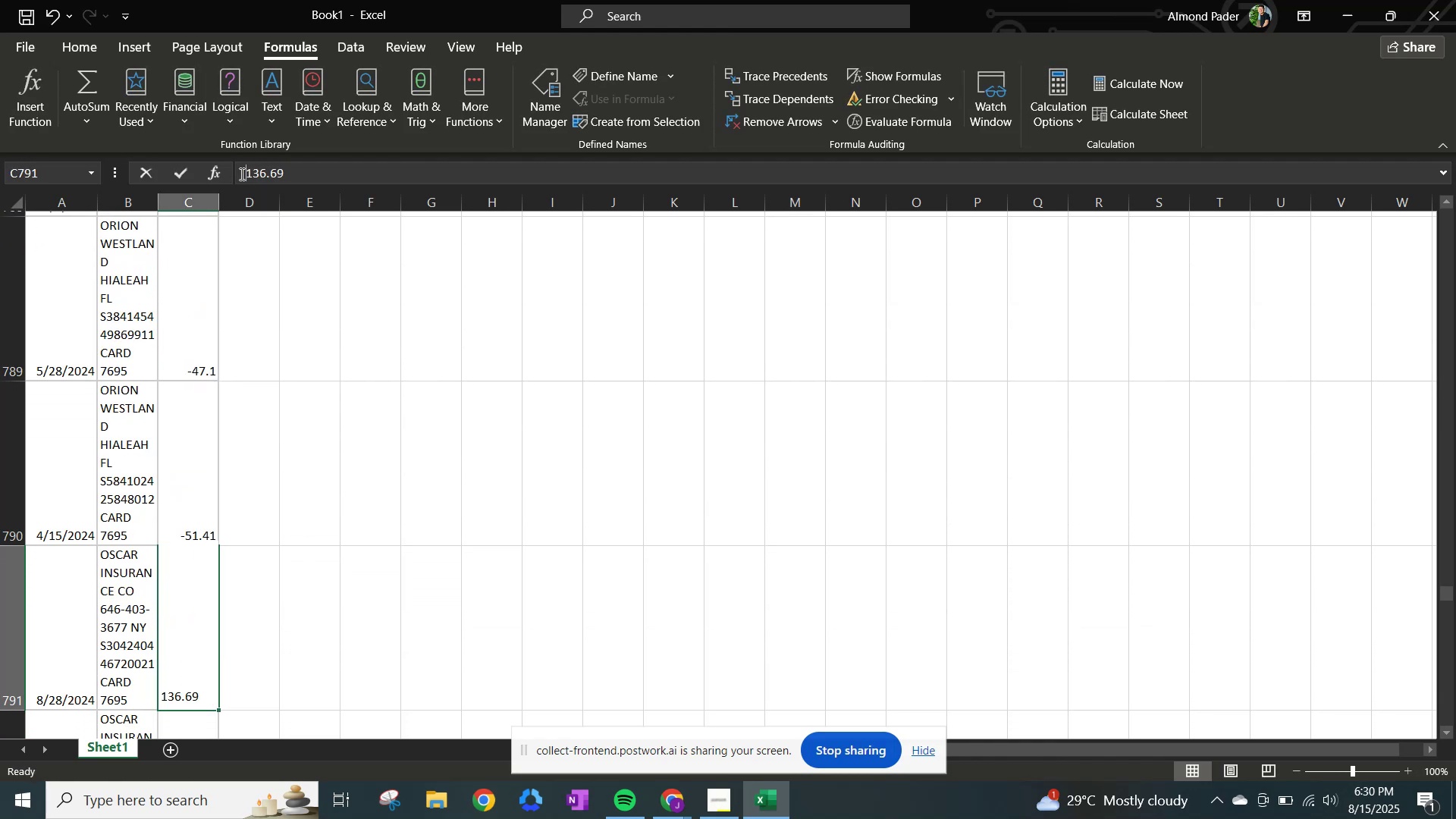 
key(NumpadSubtract)
 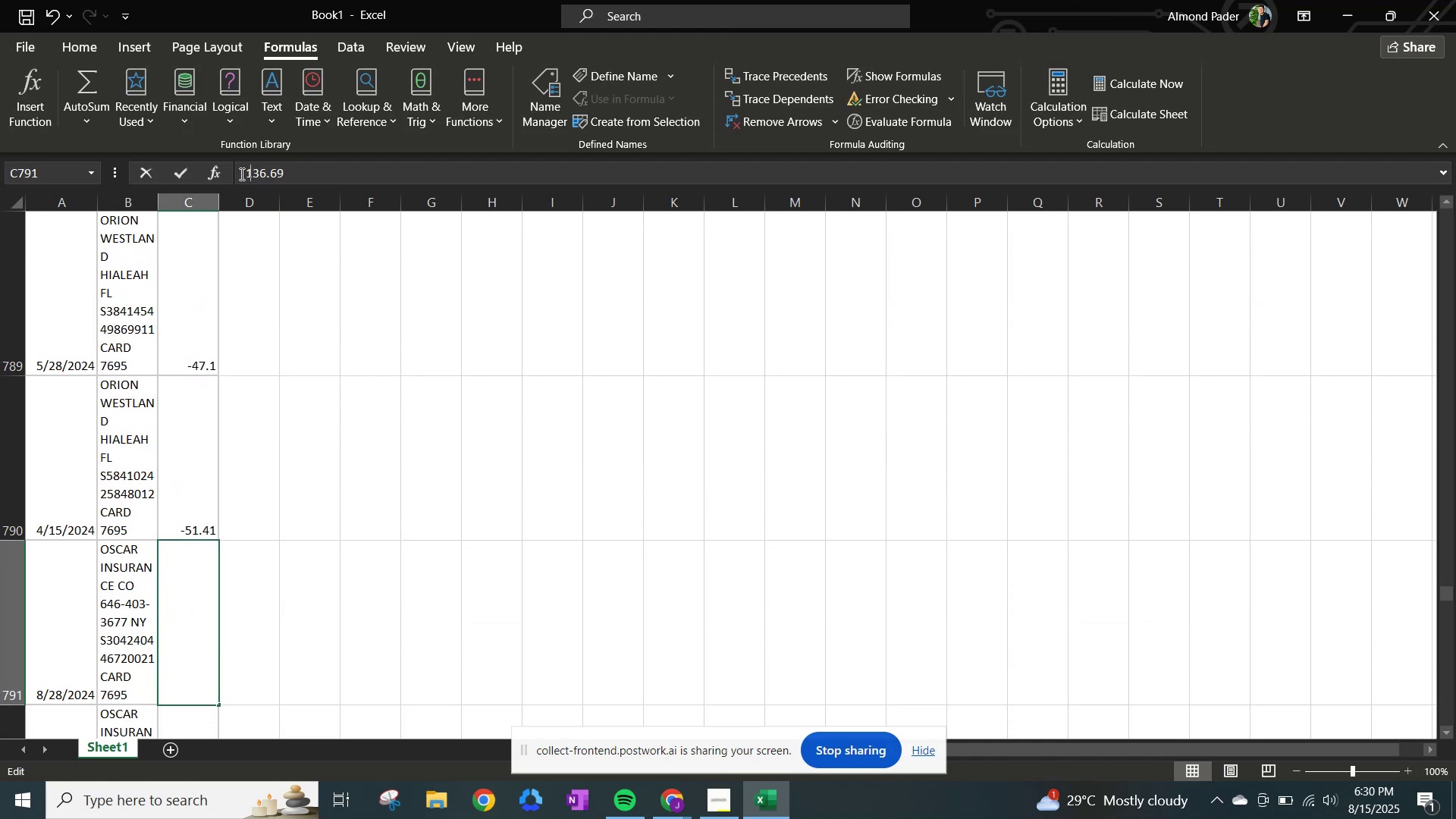 
key(NumpadEnter)
 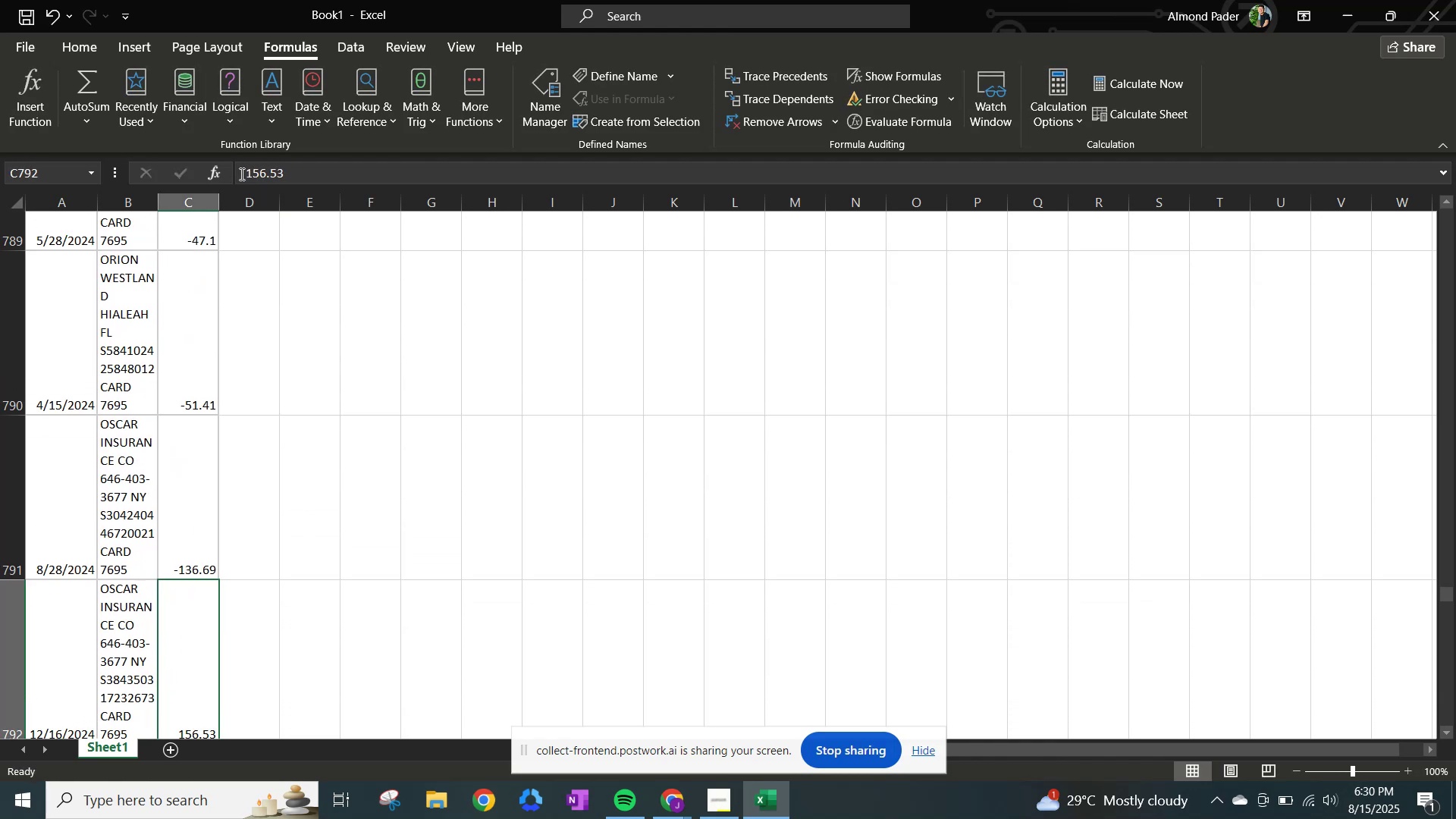 
left_click([240, 174])
 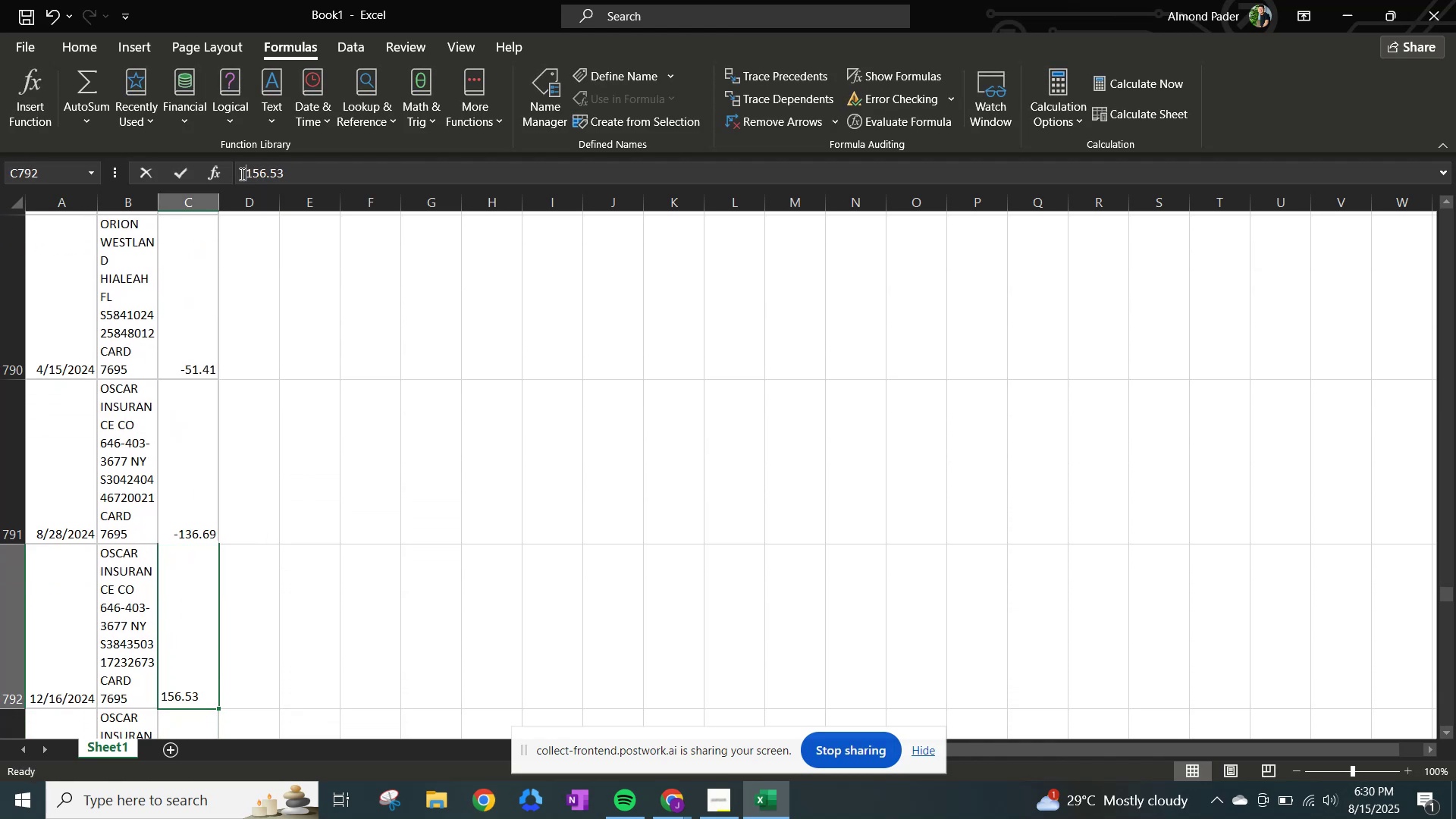 
key(NumpadSubtract)
 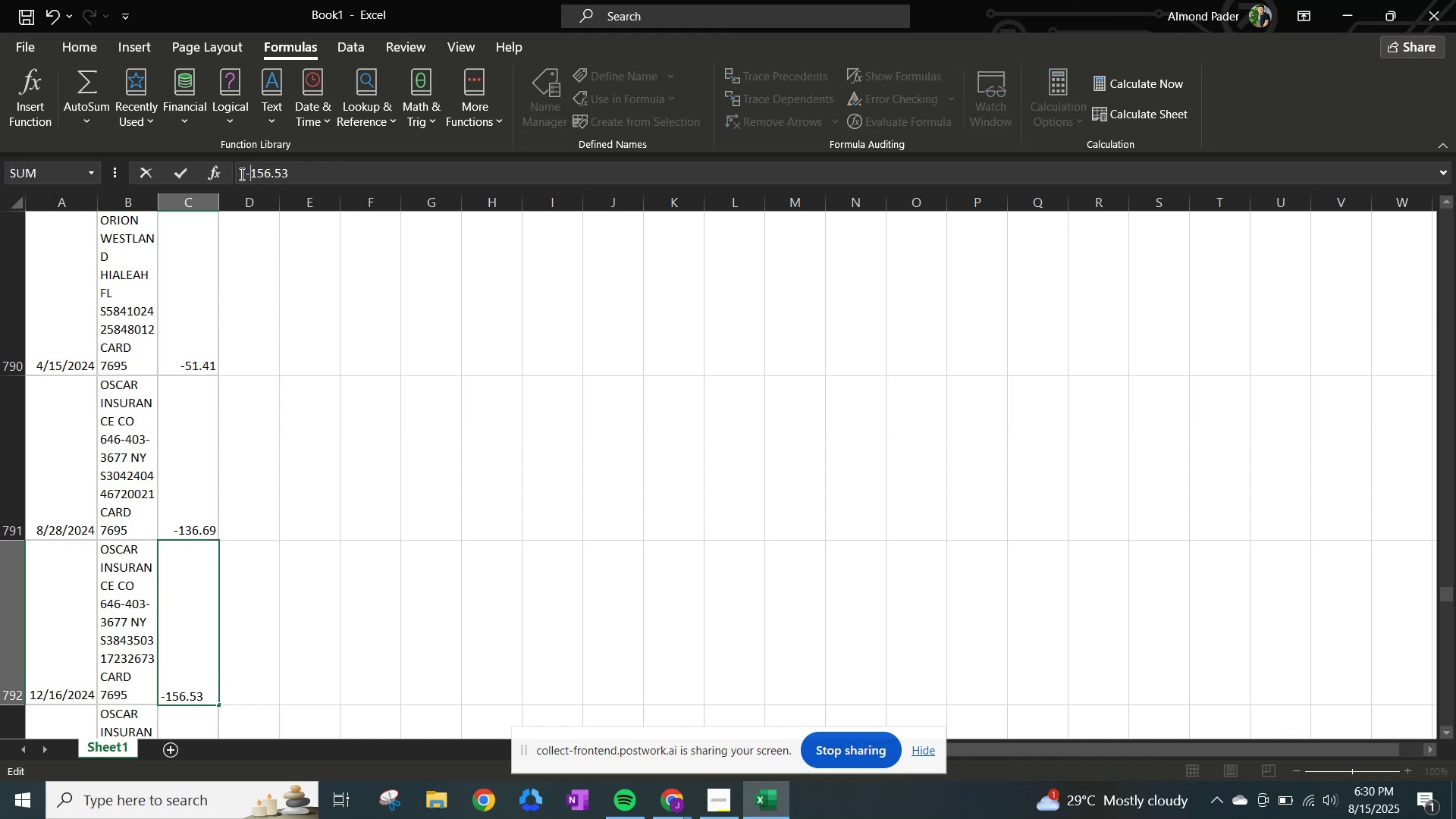 
key(NumpadEnter)
 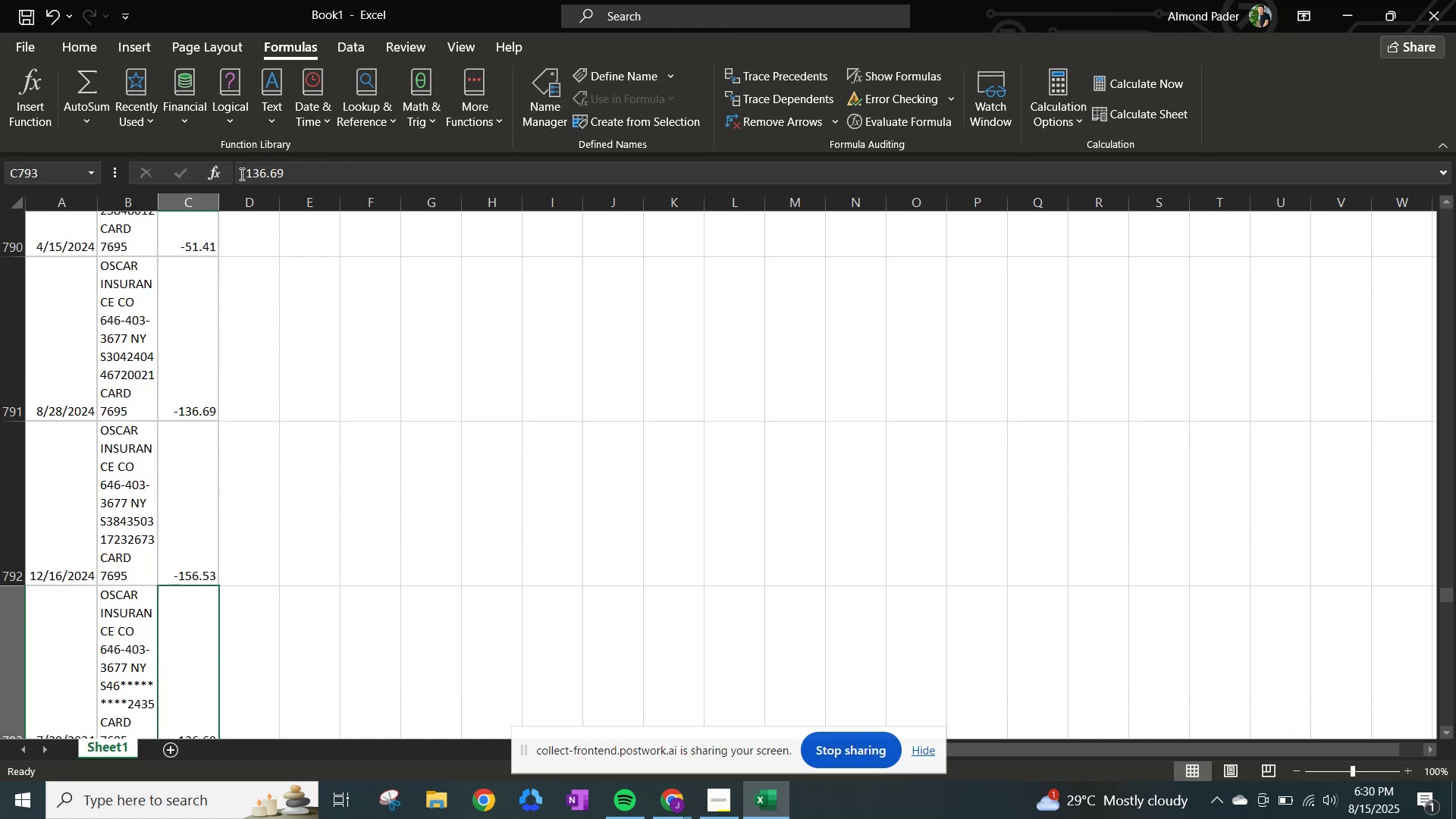 
left_click([240, 174])
 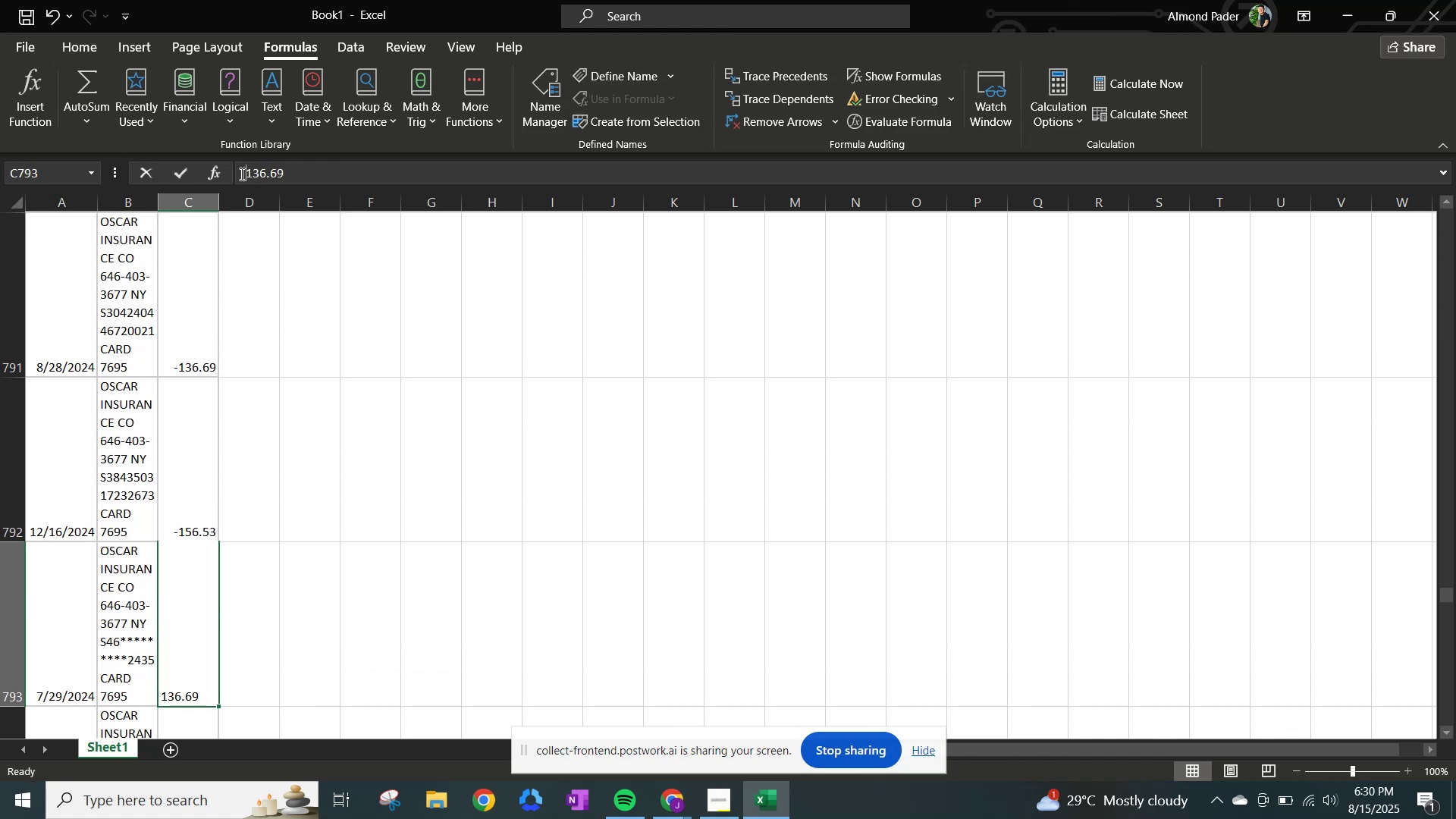 
key(NumpadSubtract)
 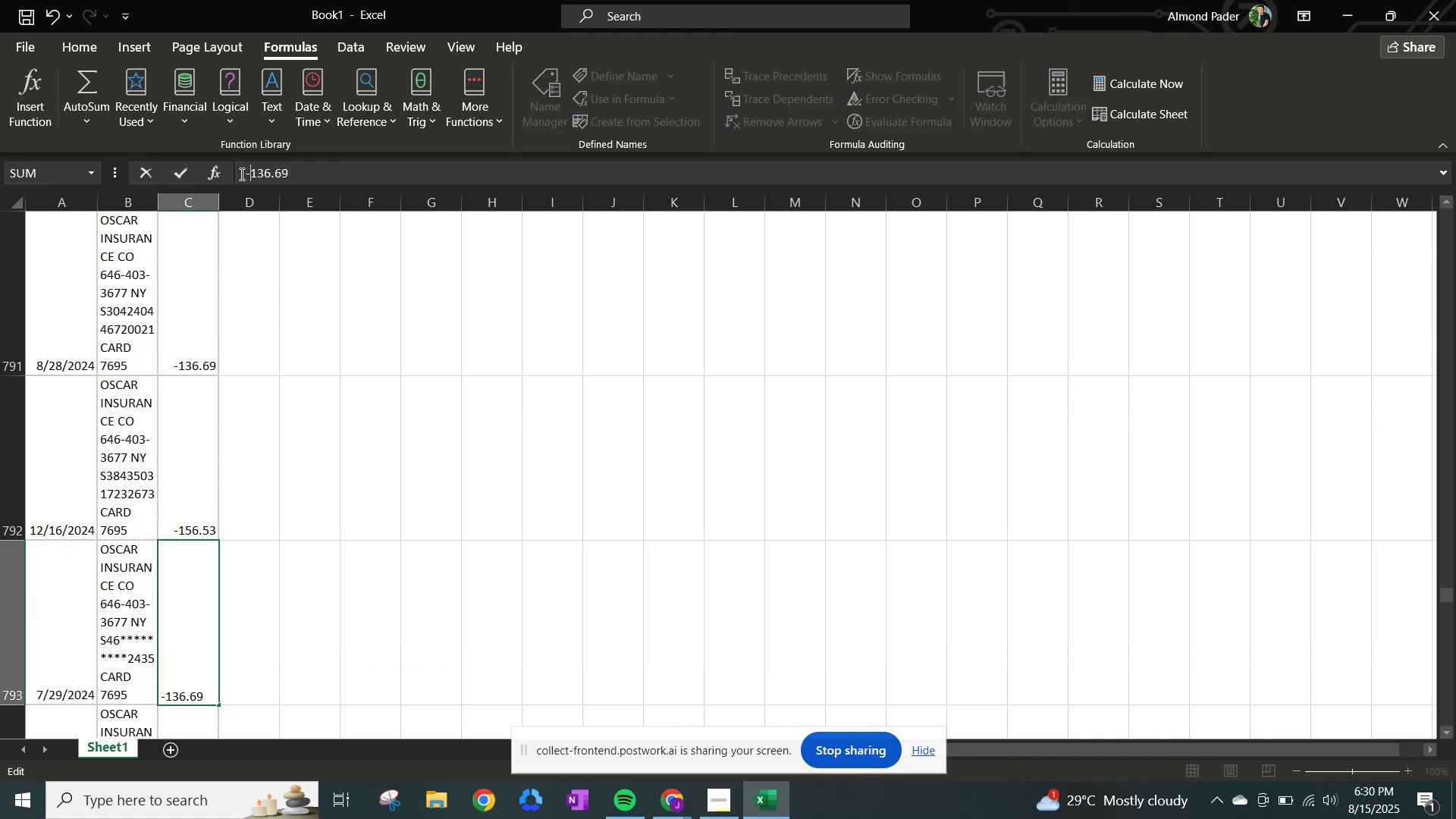 
key(NumpadEnter)
 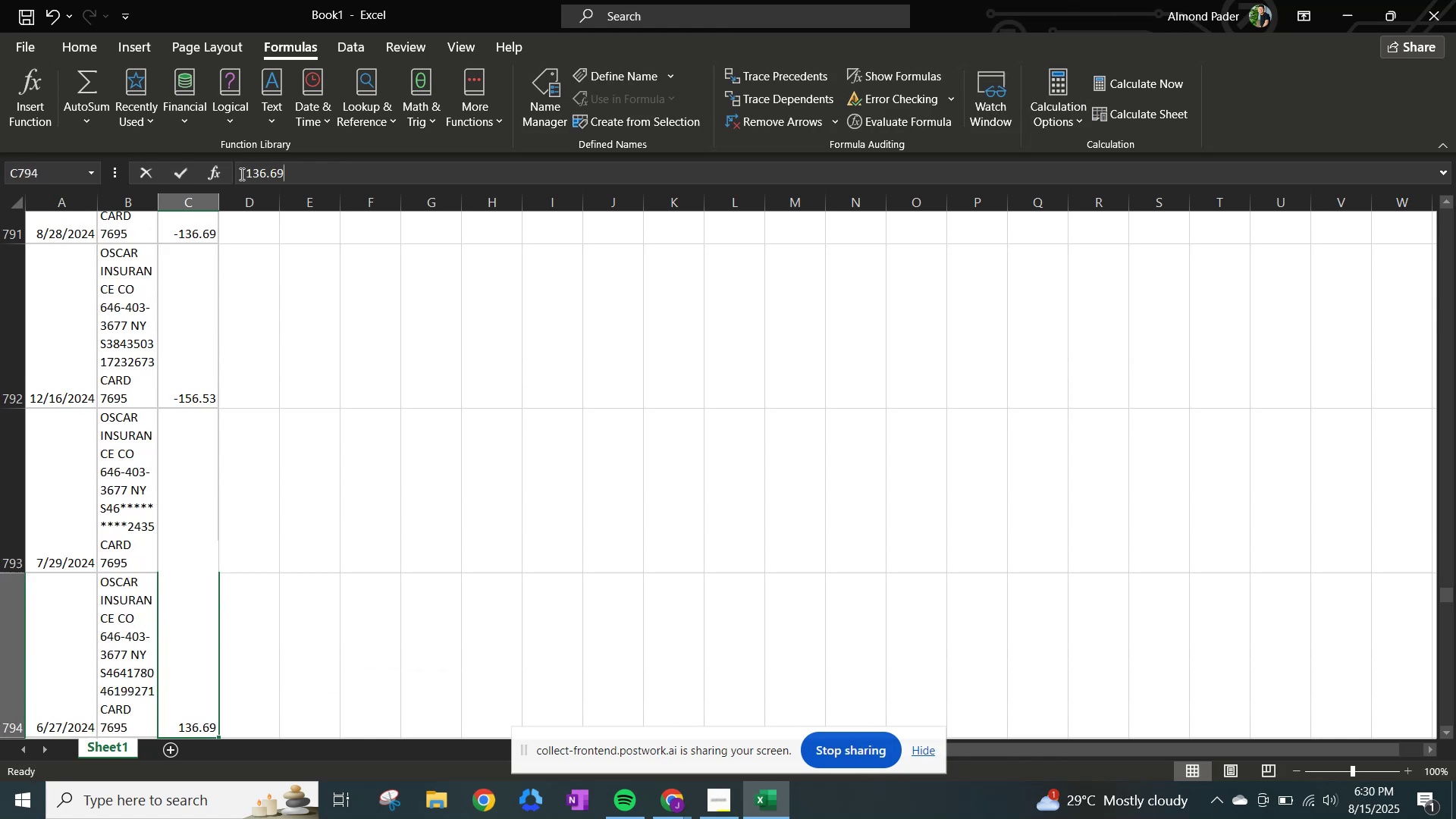 
left_click([240, 174])
 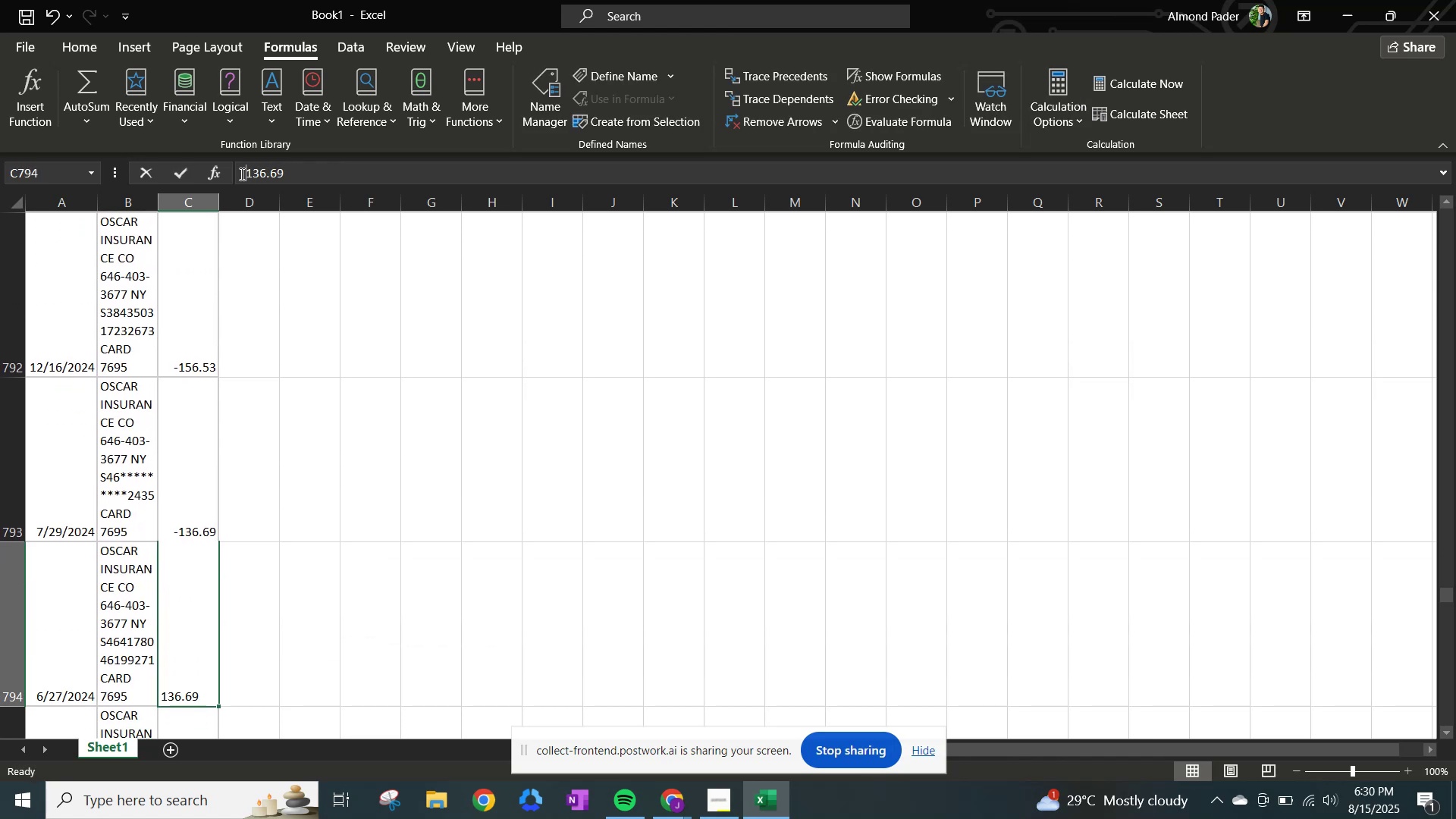 
key(NumpadSubtract)
 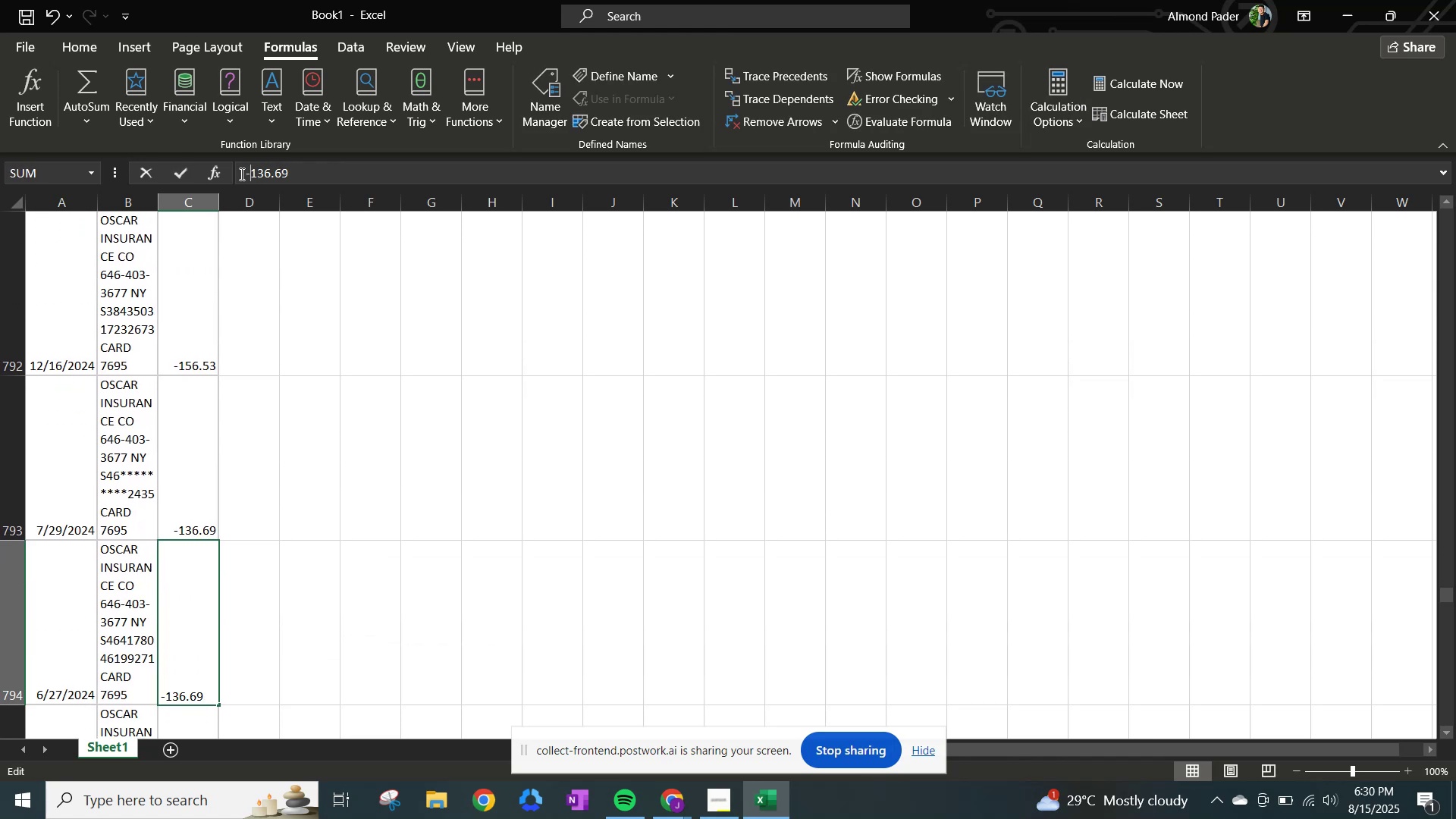 
key(NumpadEnter)
 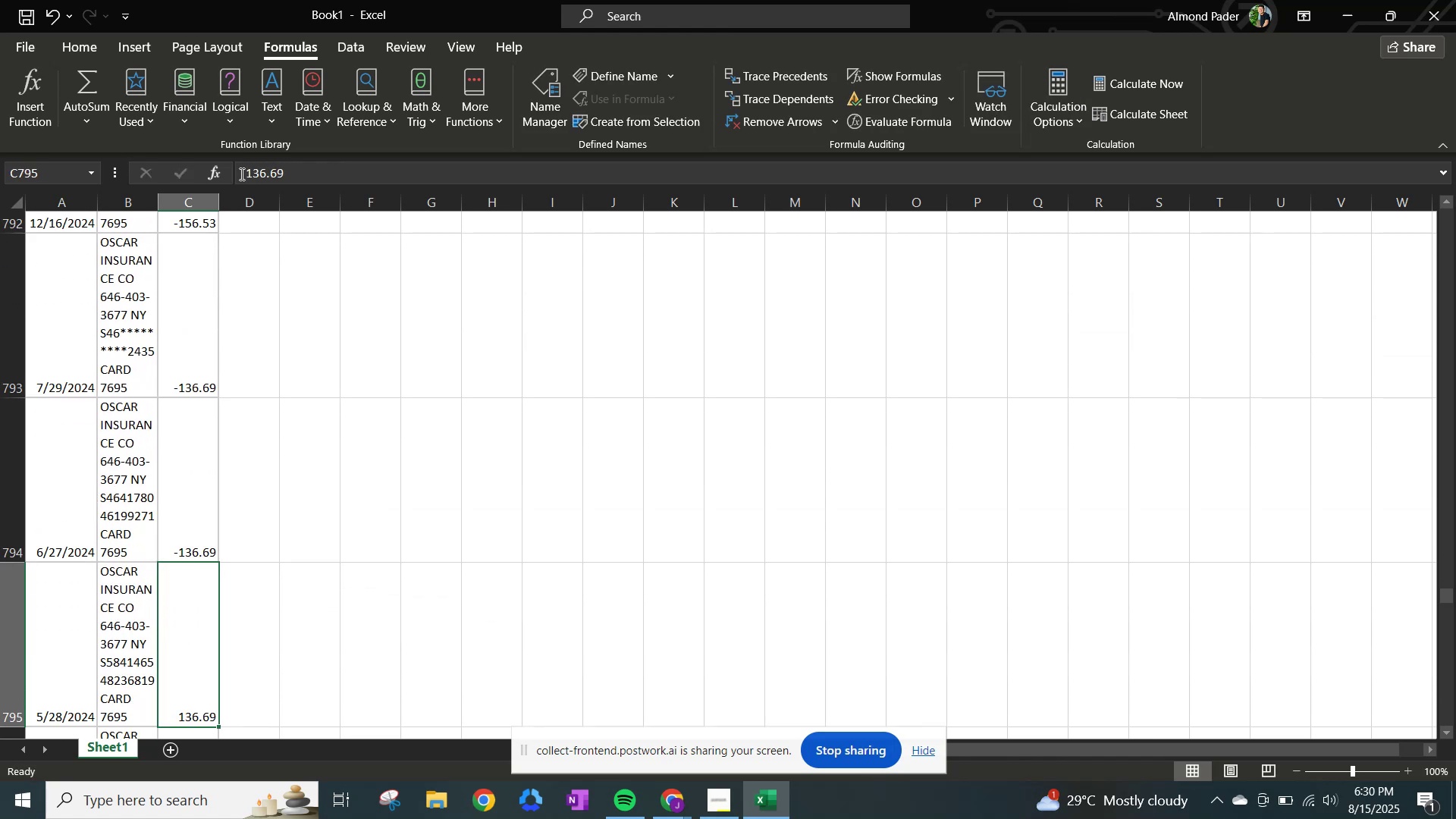 
left_click([240, 174])
 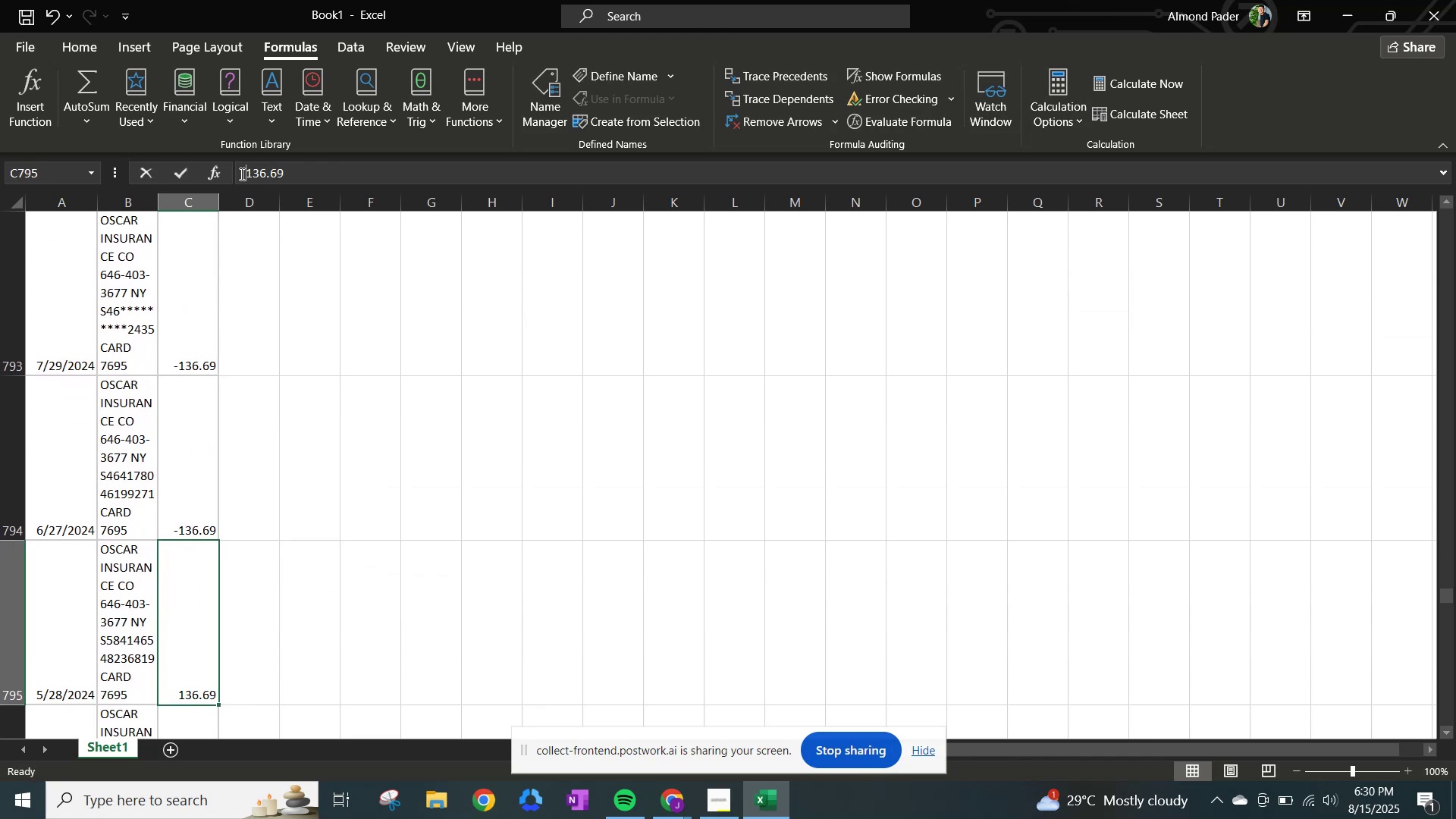 
key(NumpadSubtract)
 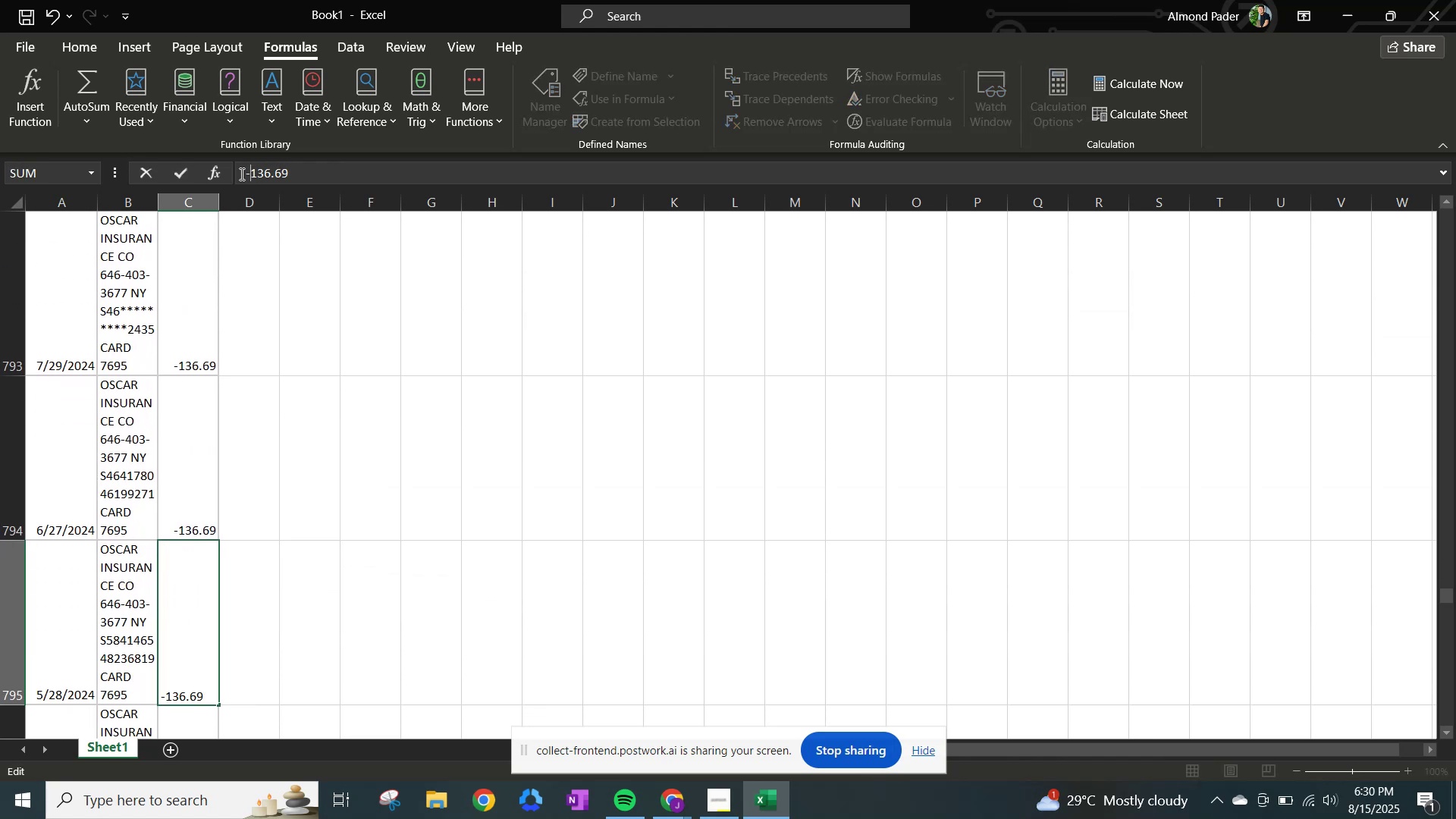 
key(NumpadEnter)
 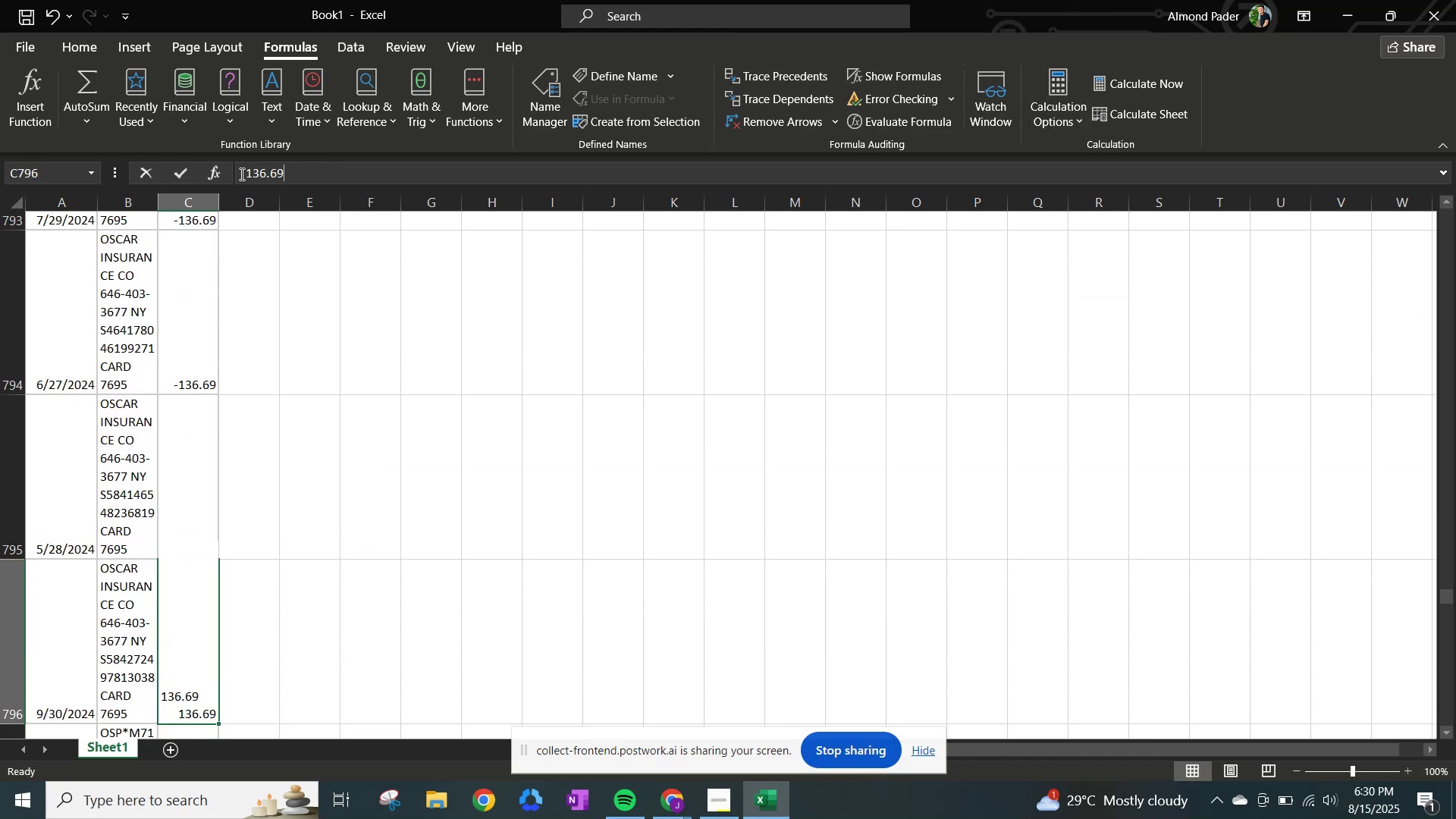 
left_click([240, 174])
 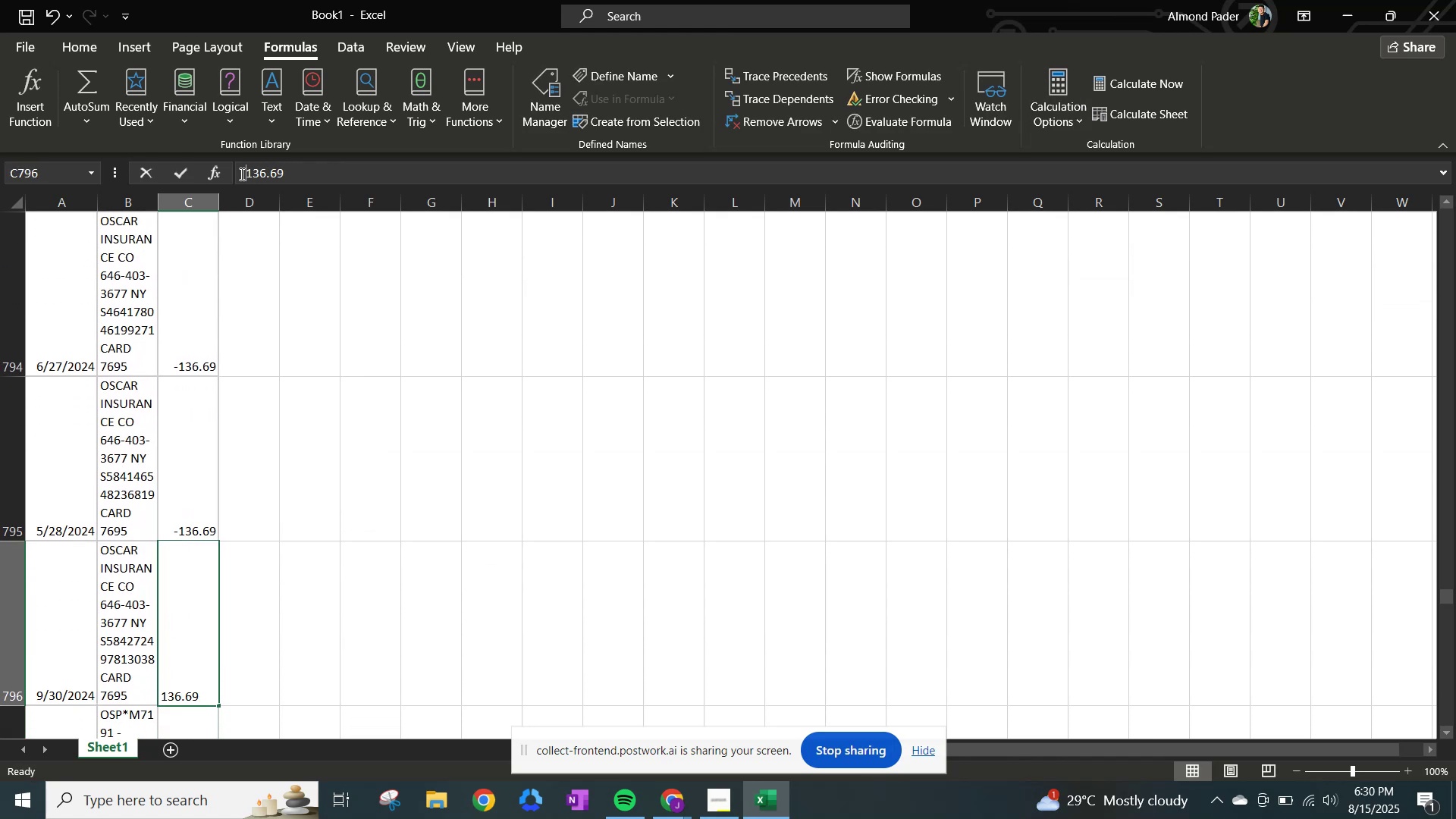 
hold_key(key=NumpadSubtract, duration=0.33)
 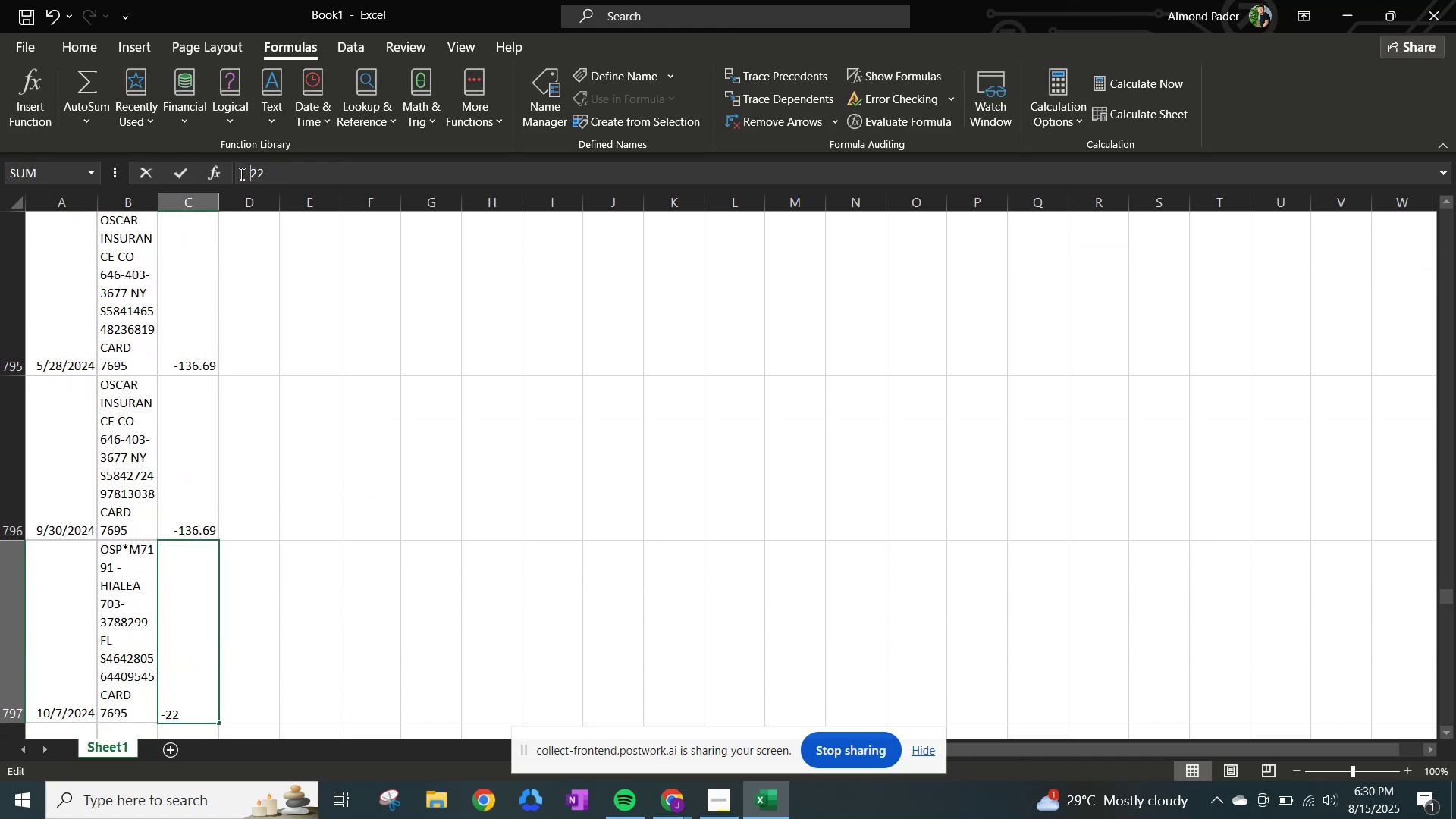 
key(NumpadEnter)
 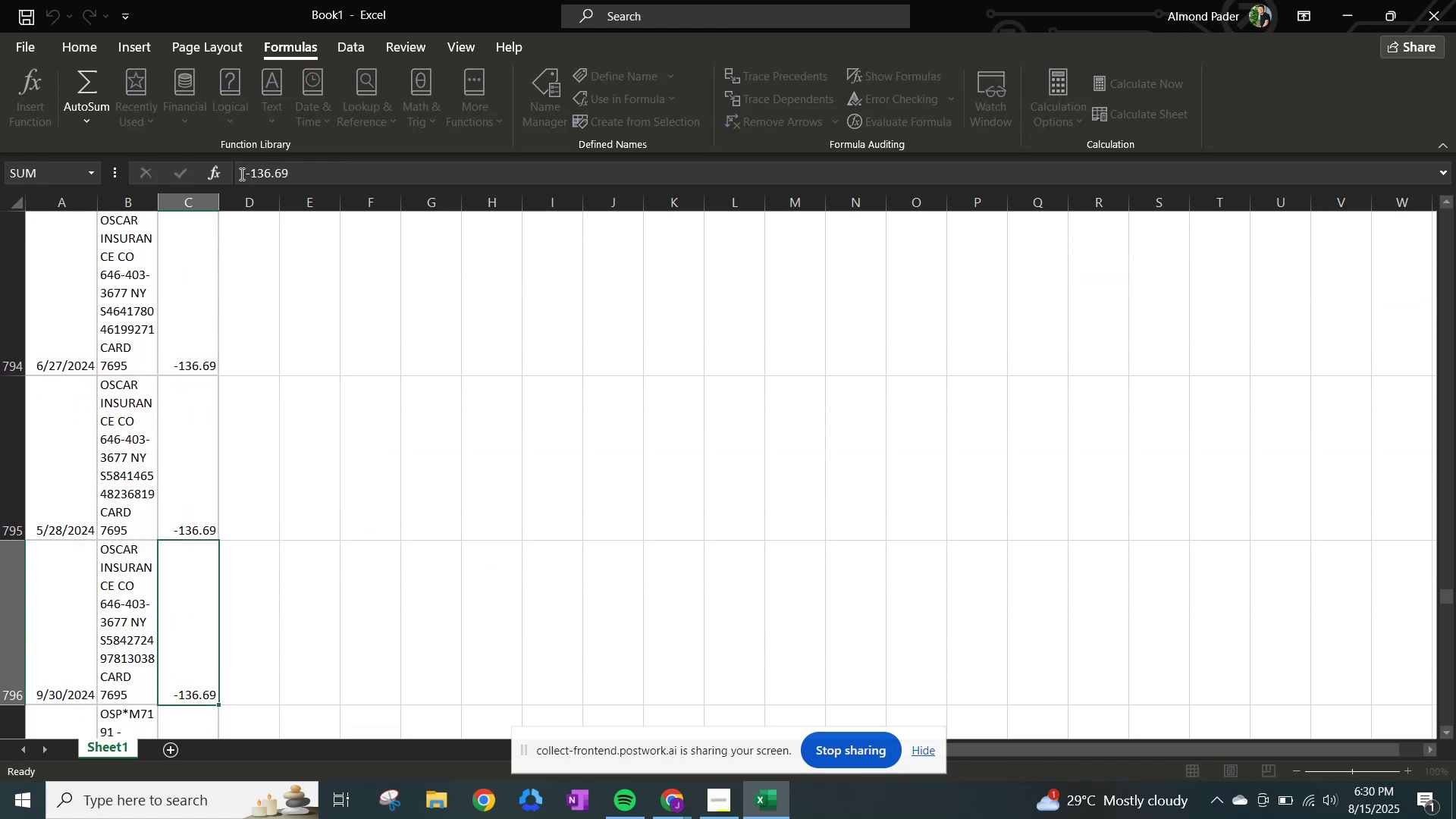 
left_click([240, 174])
 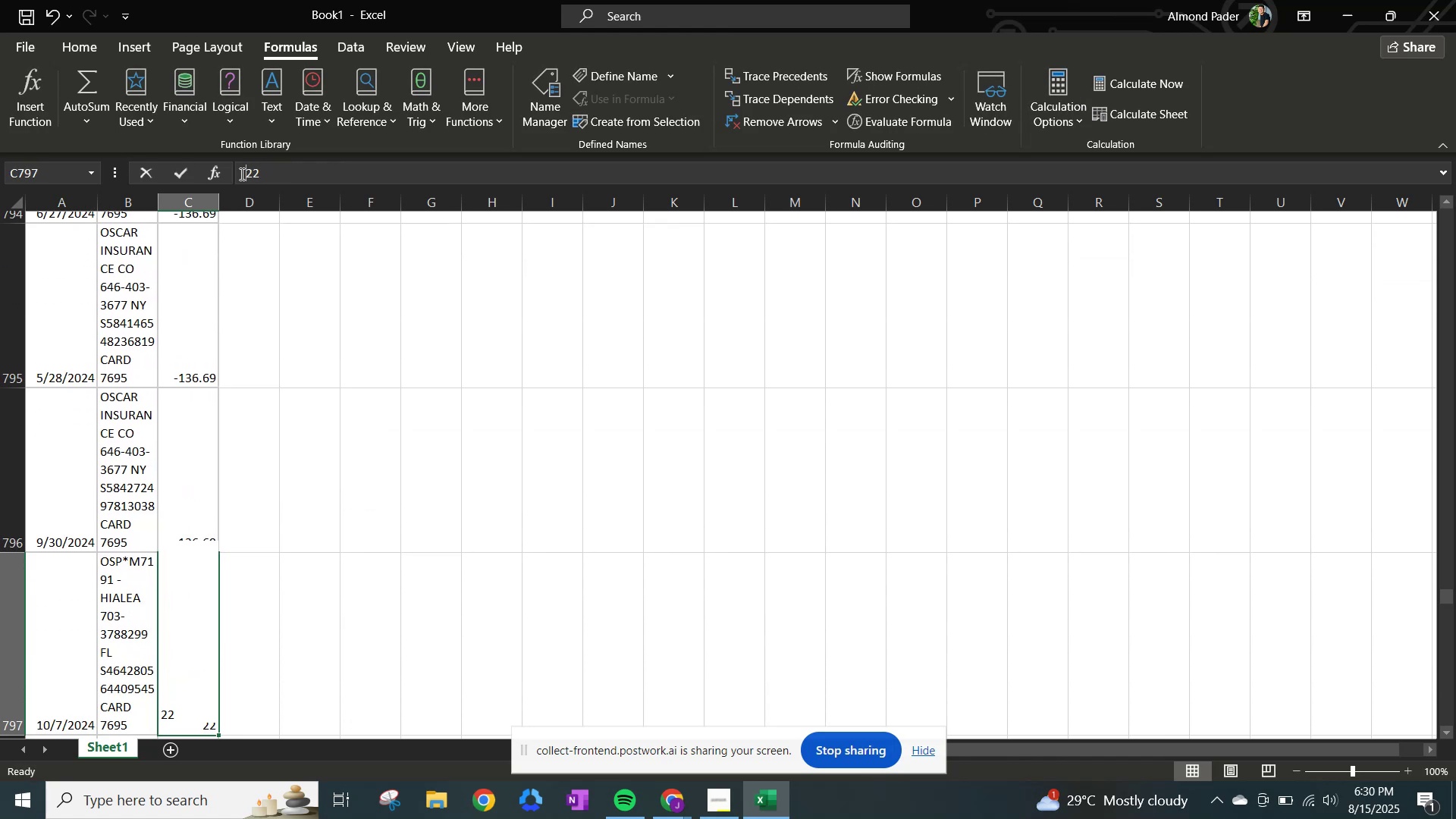 
hold_key(key=NumpadSubtract, duration=0.33)
 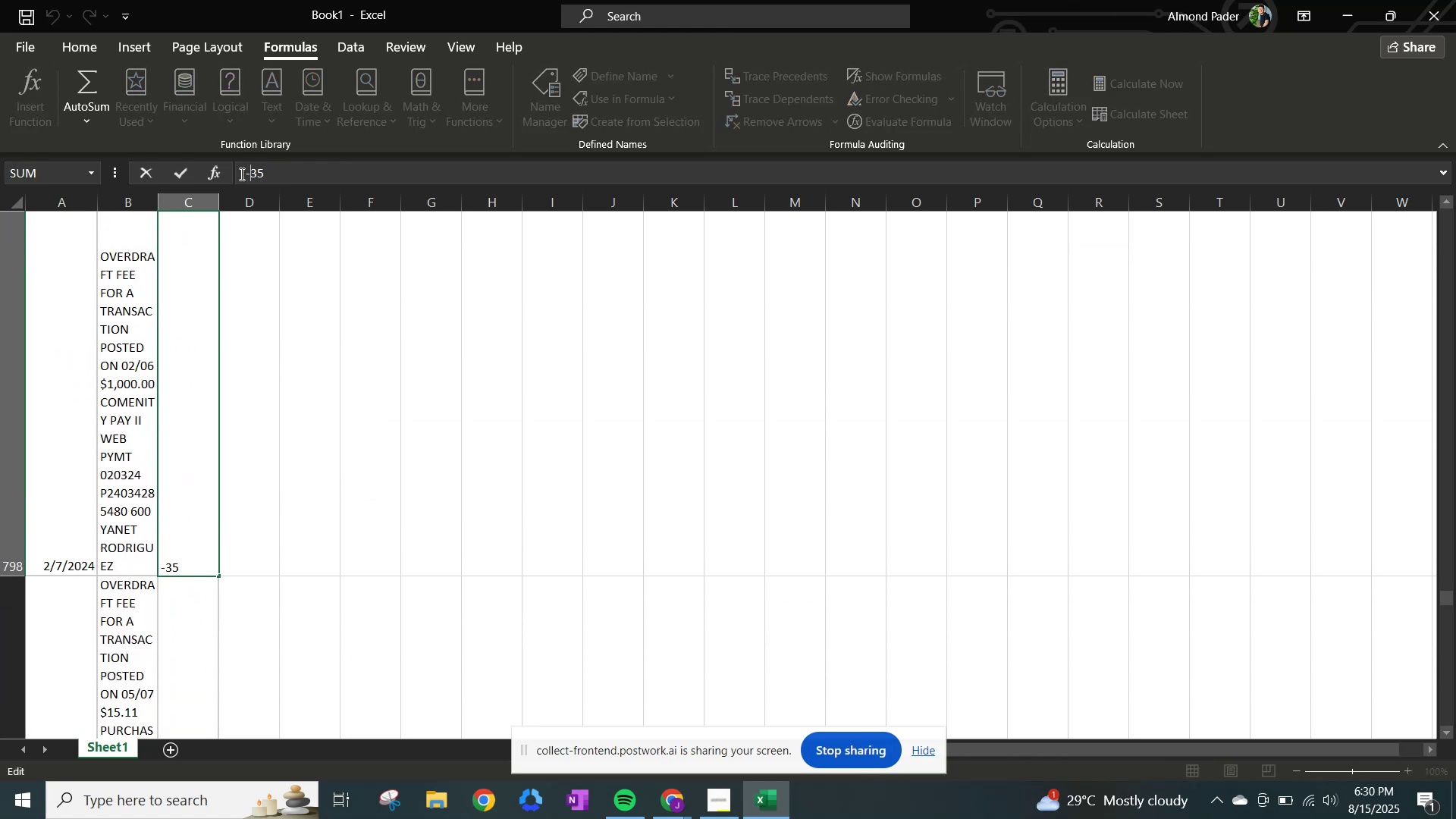 
key(NumpadEnter)
 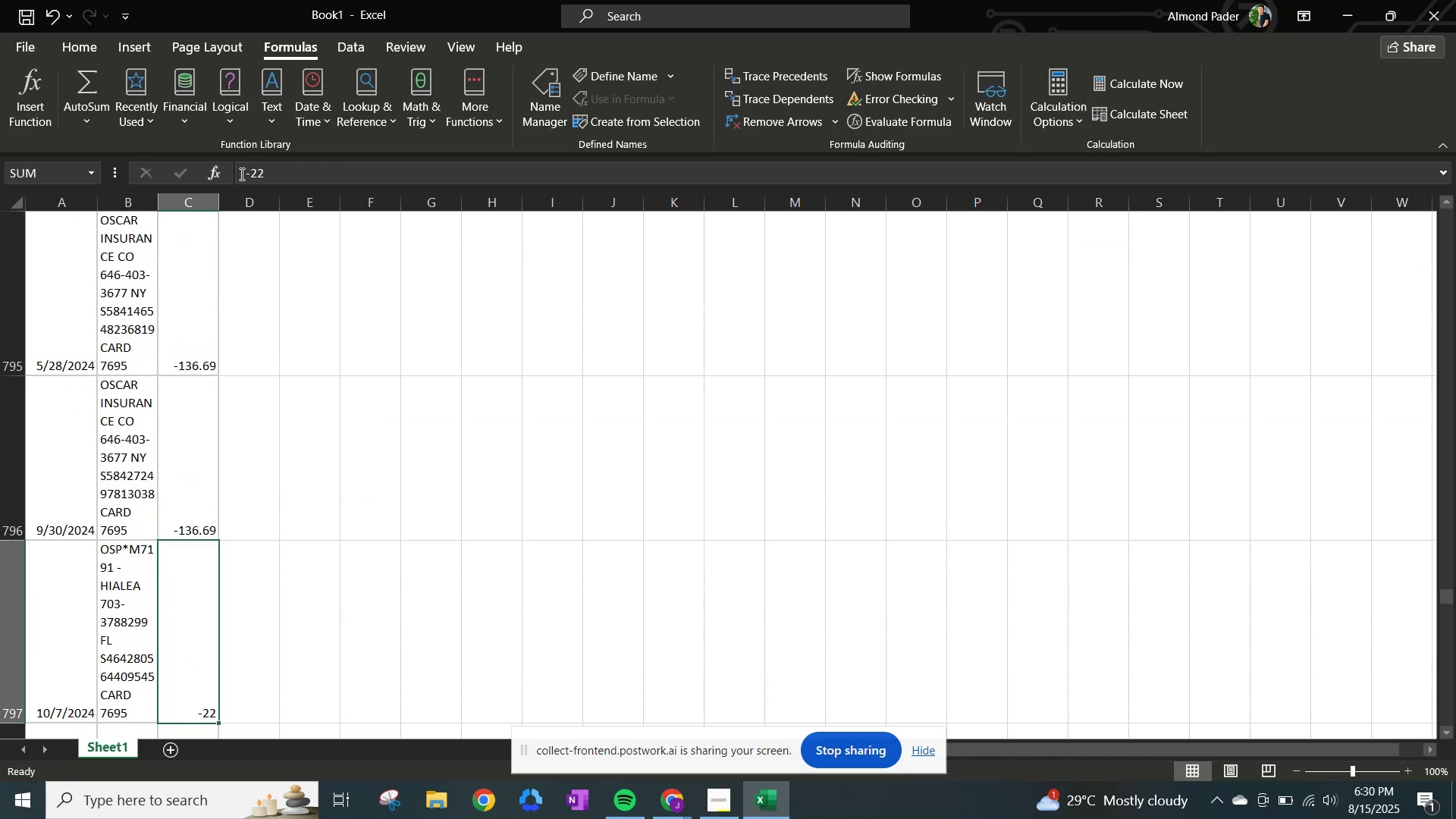 
left_click([240, 174])
 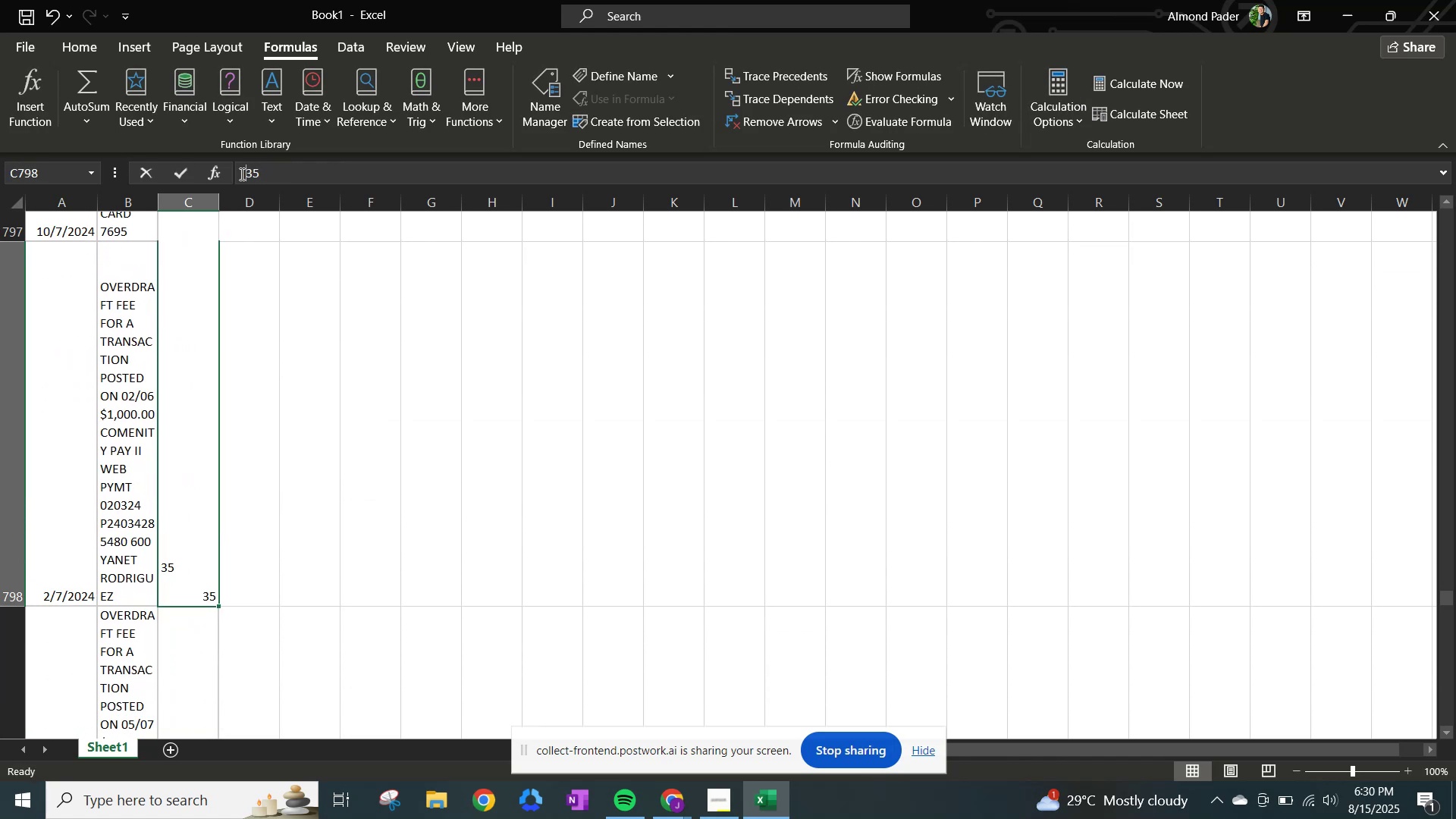 
hold_key(key=NumpadSubtract, duration=0.34)
 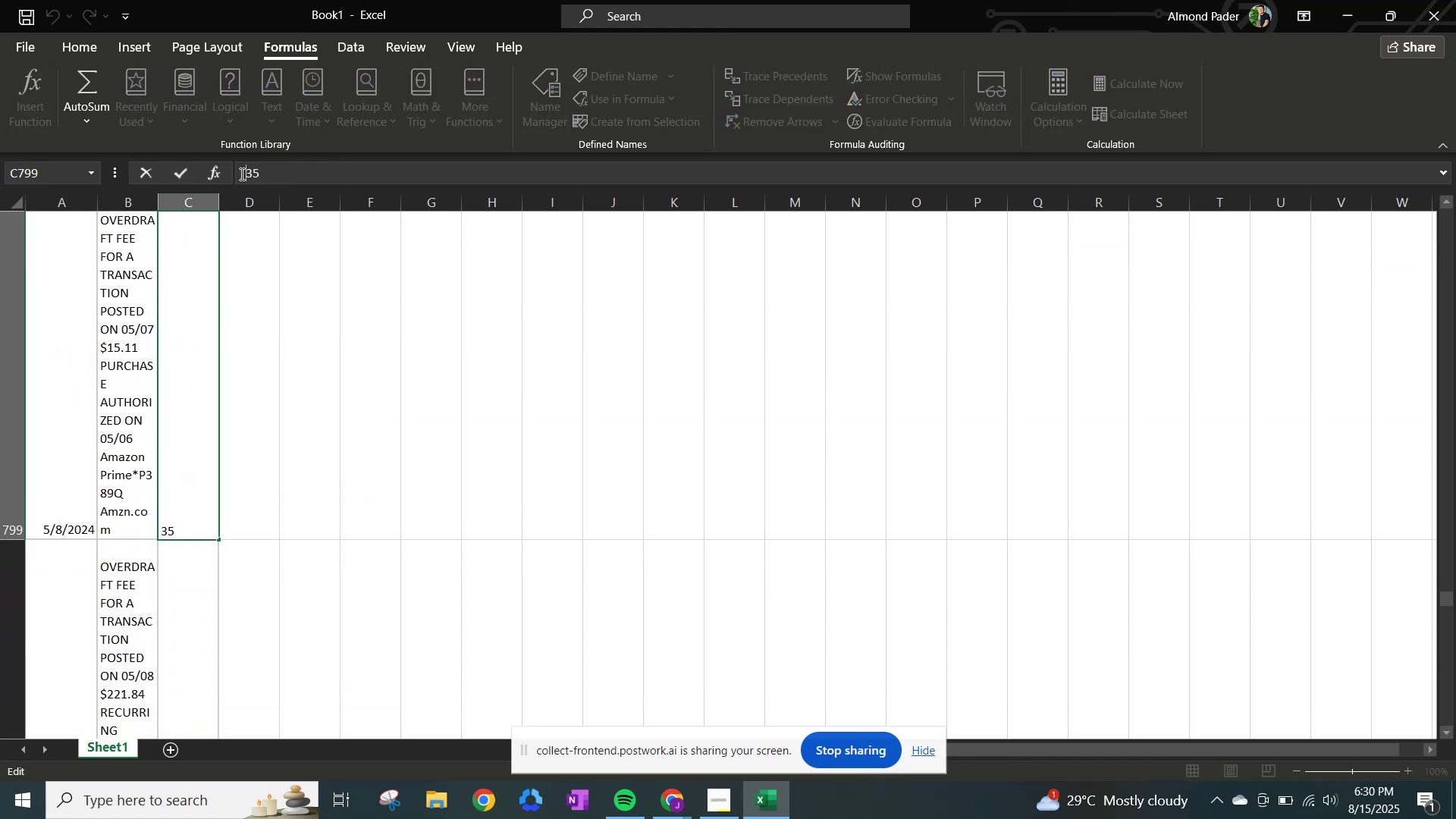 
key(NumpadEnter)
 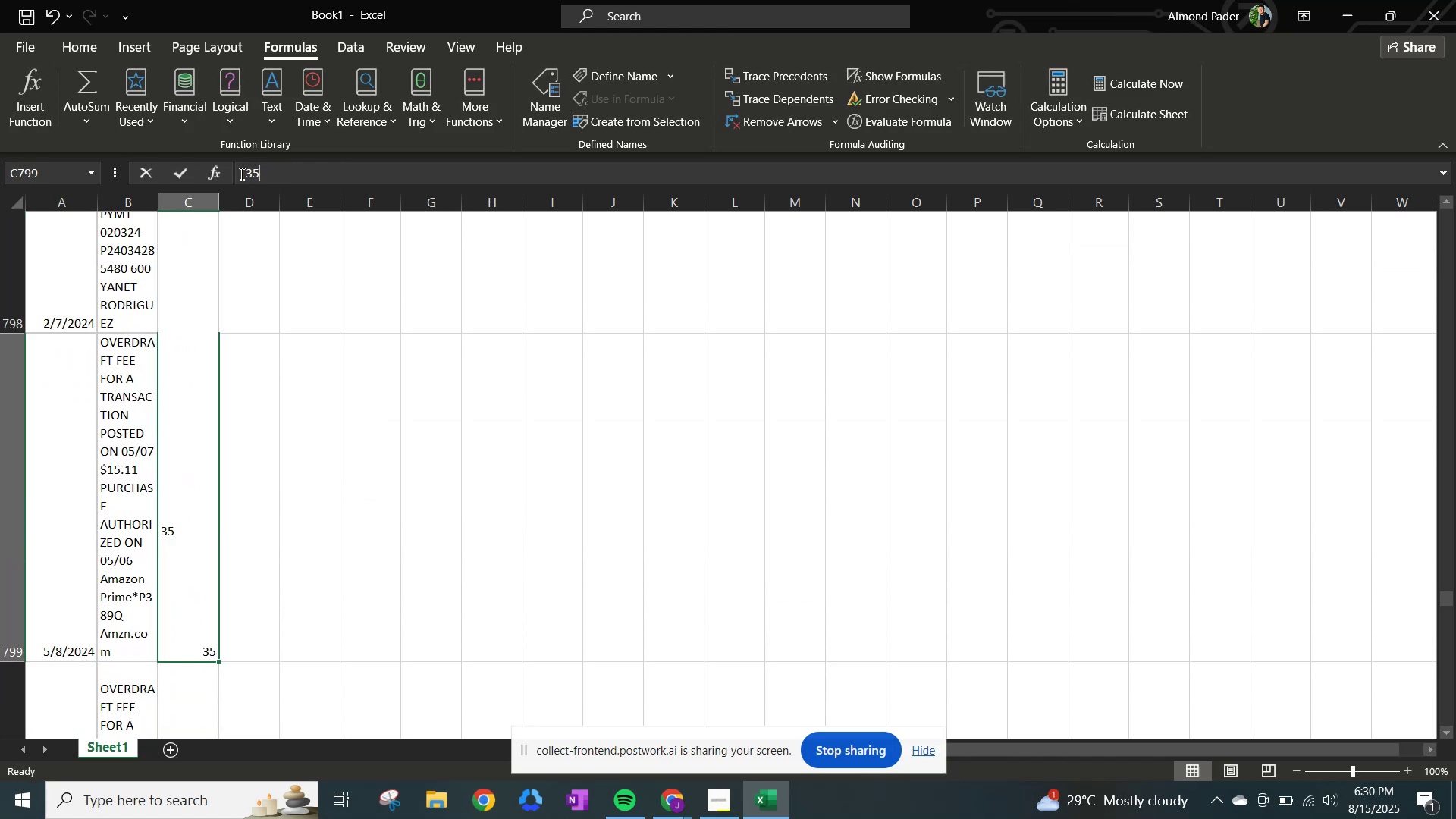 
left_click([240, 174])
 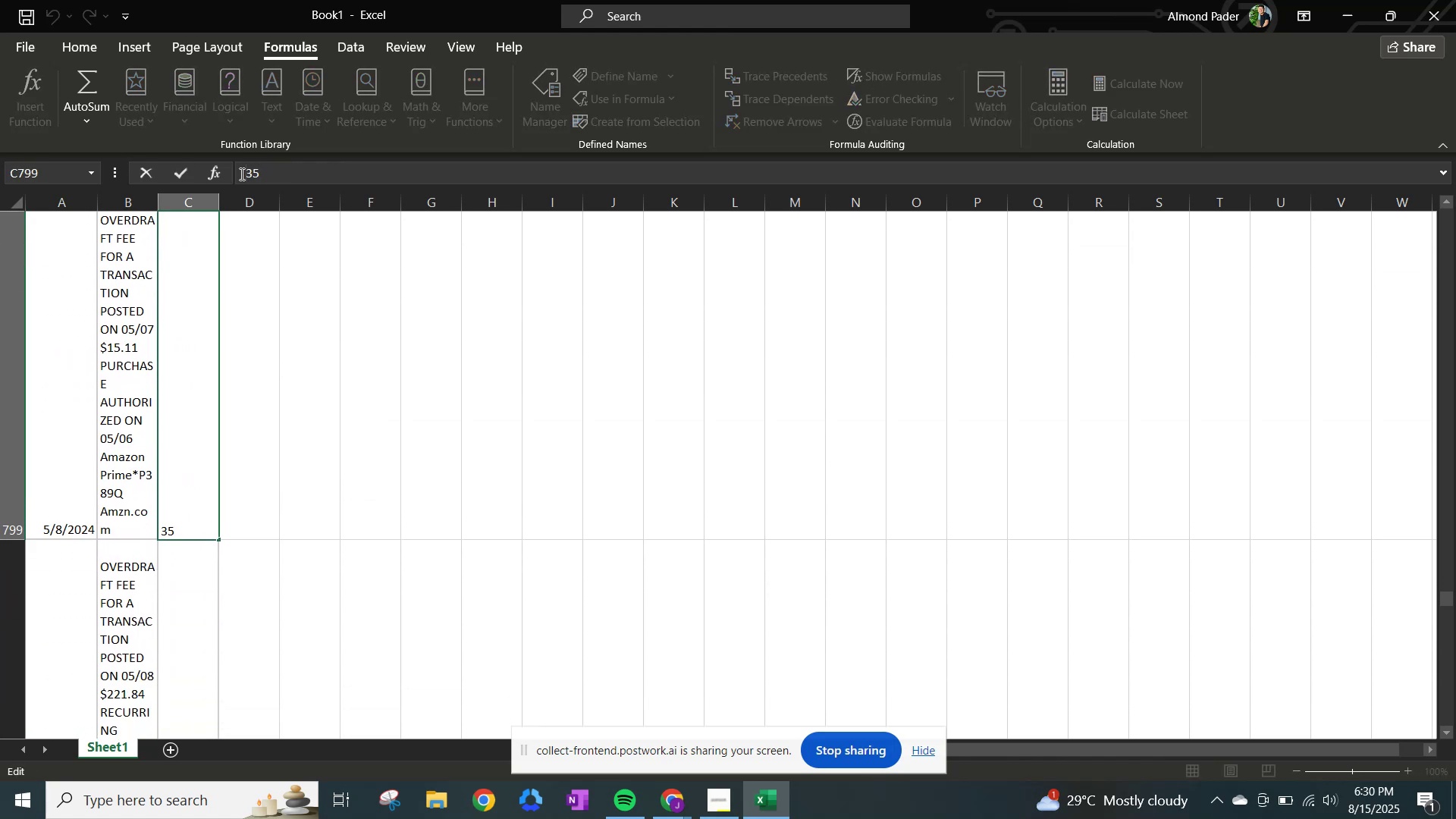 
key(NumpadSubtract)
 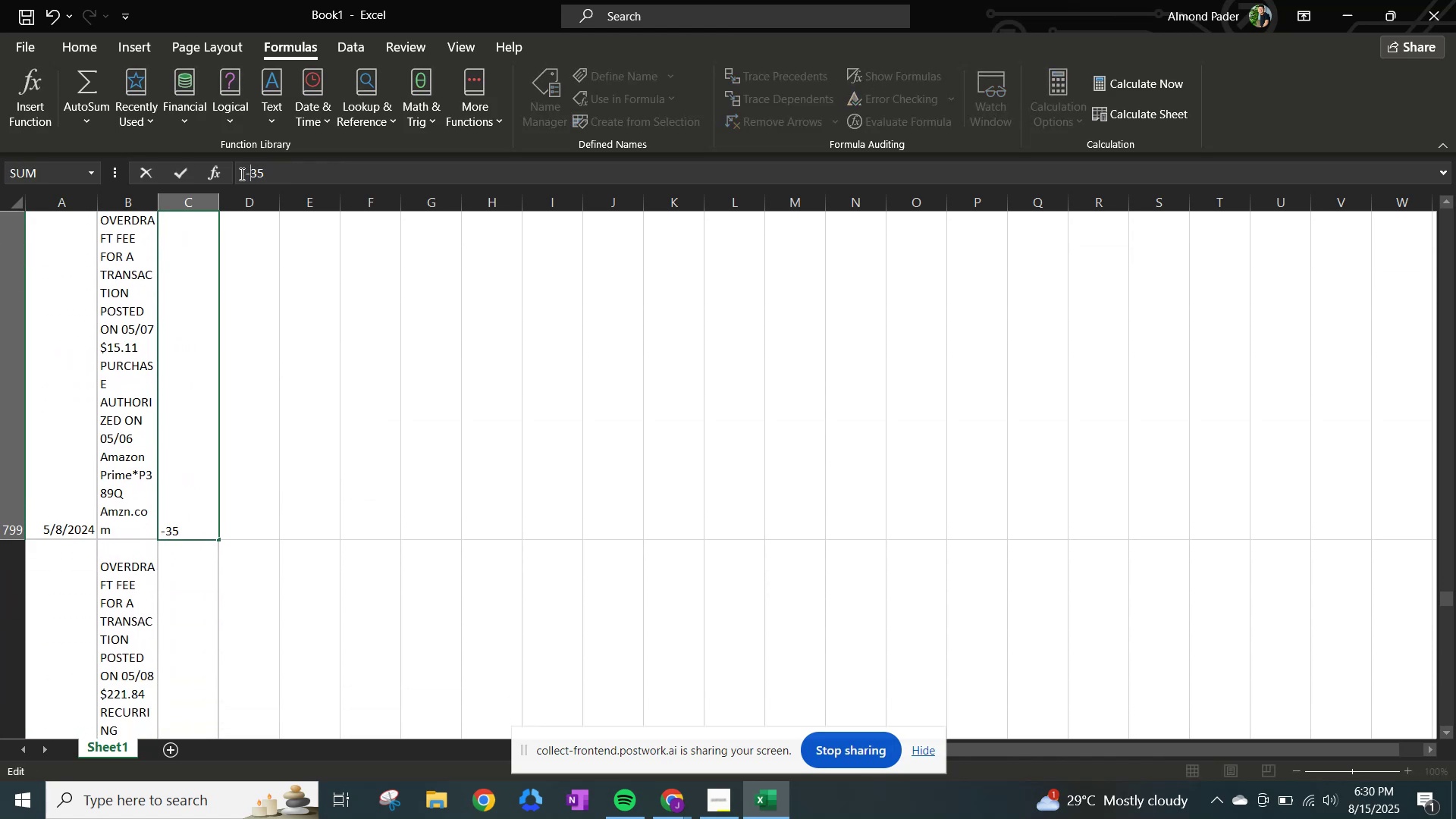 
key(NumpadEnter)
 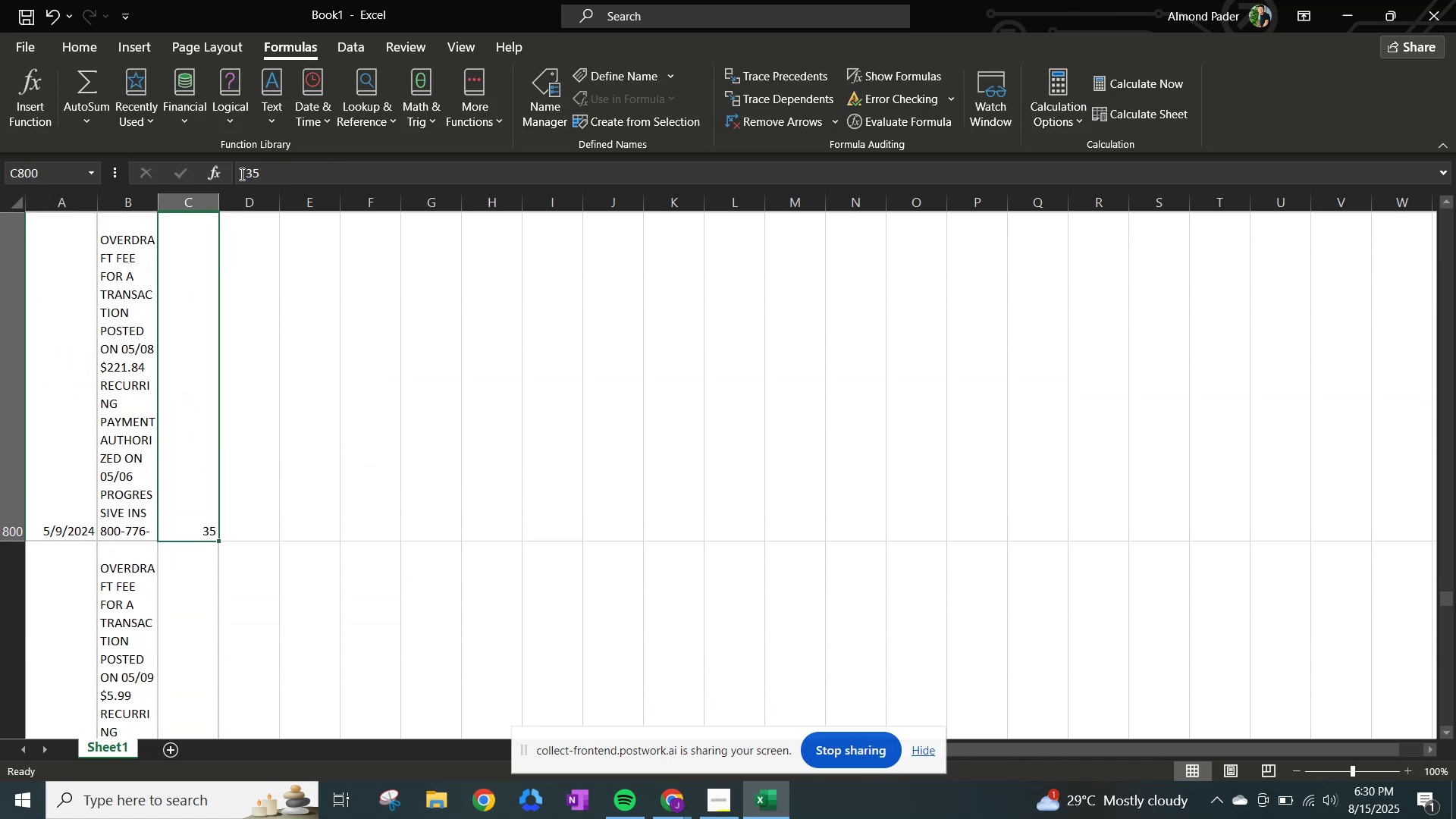 
left_click([240, 174])
 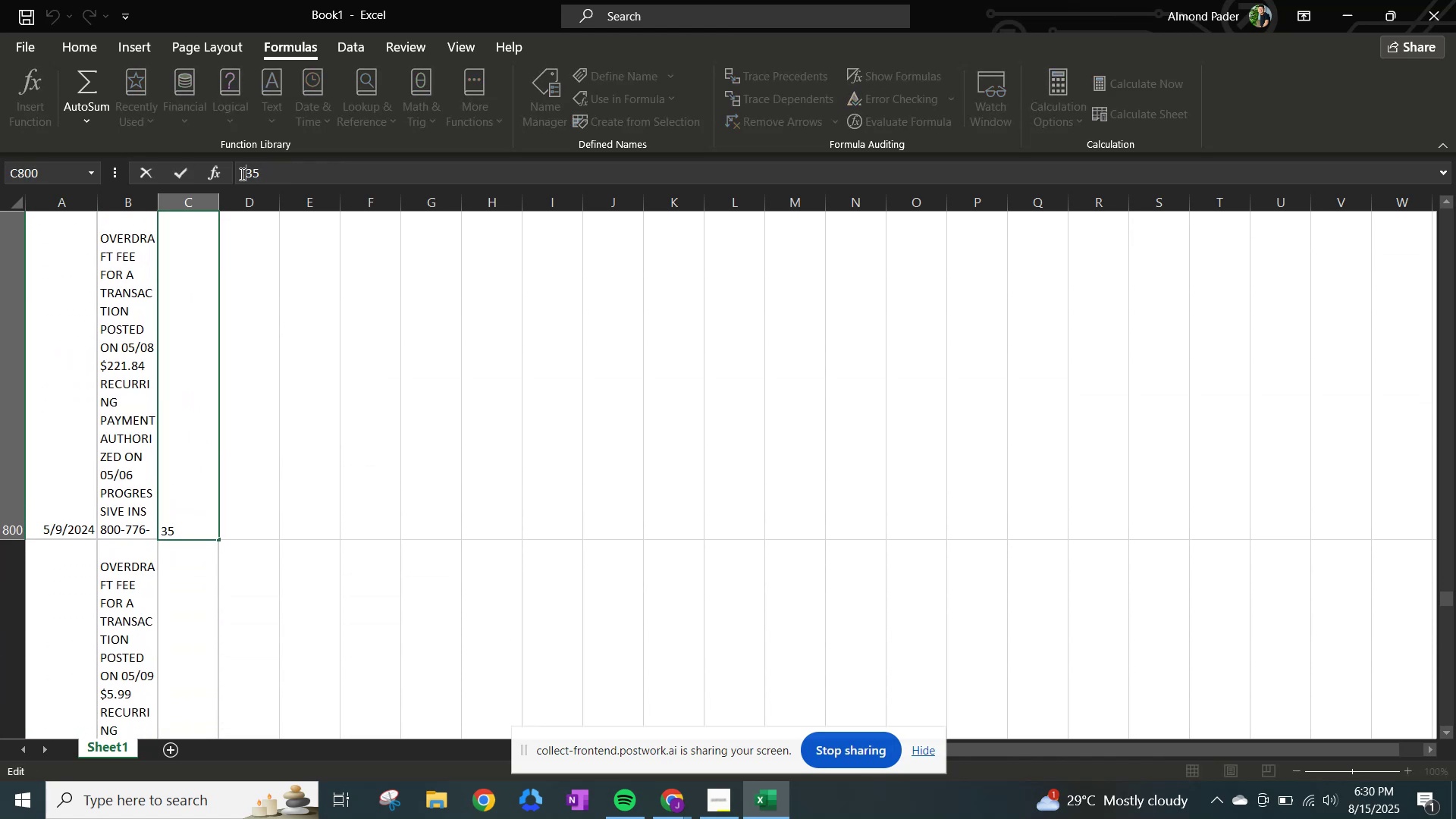 
key(NumpadSubtract)
 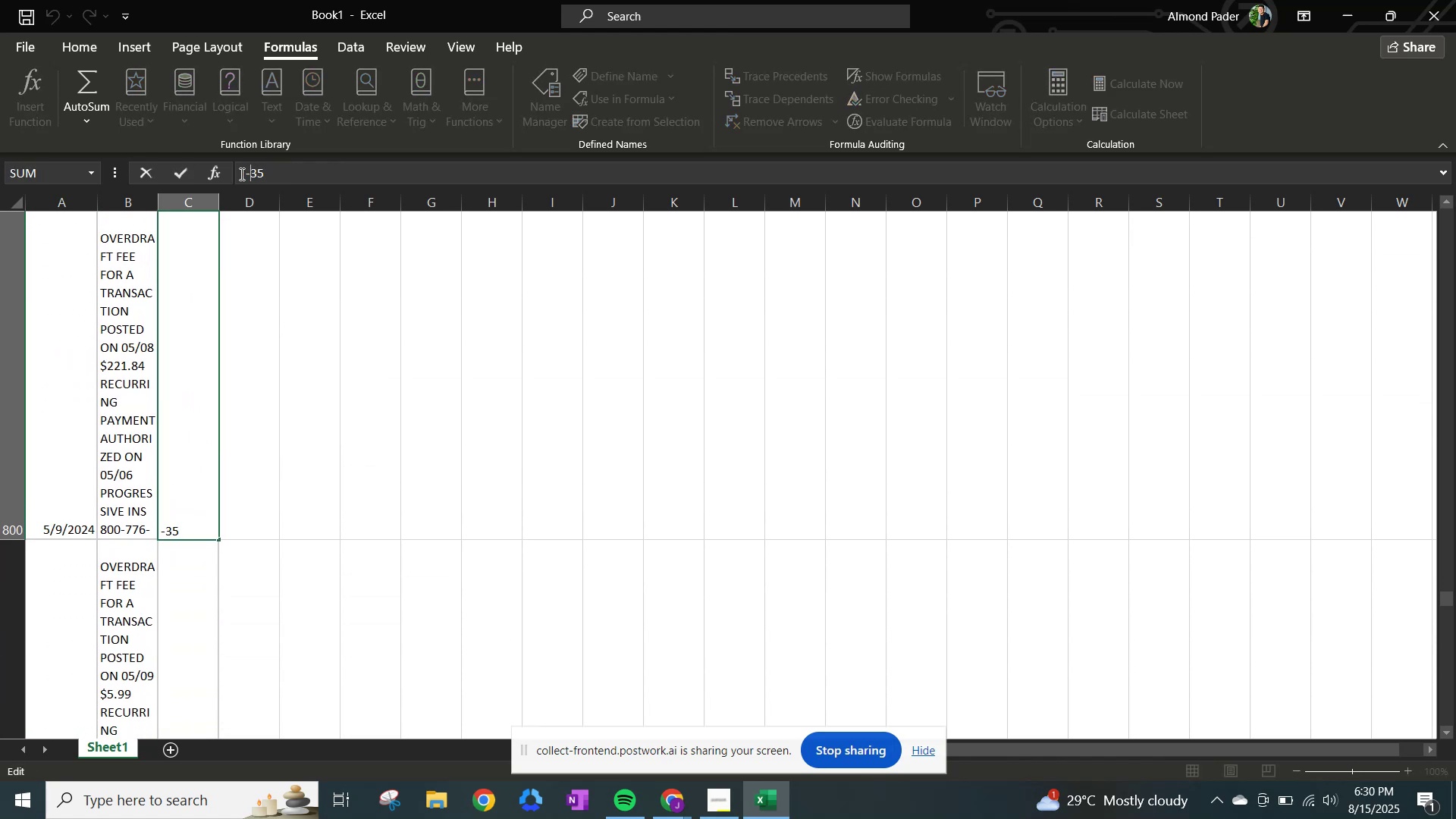 
key(NumpadEnter)
 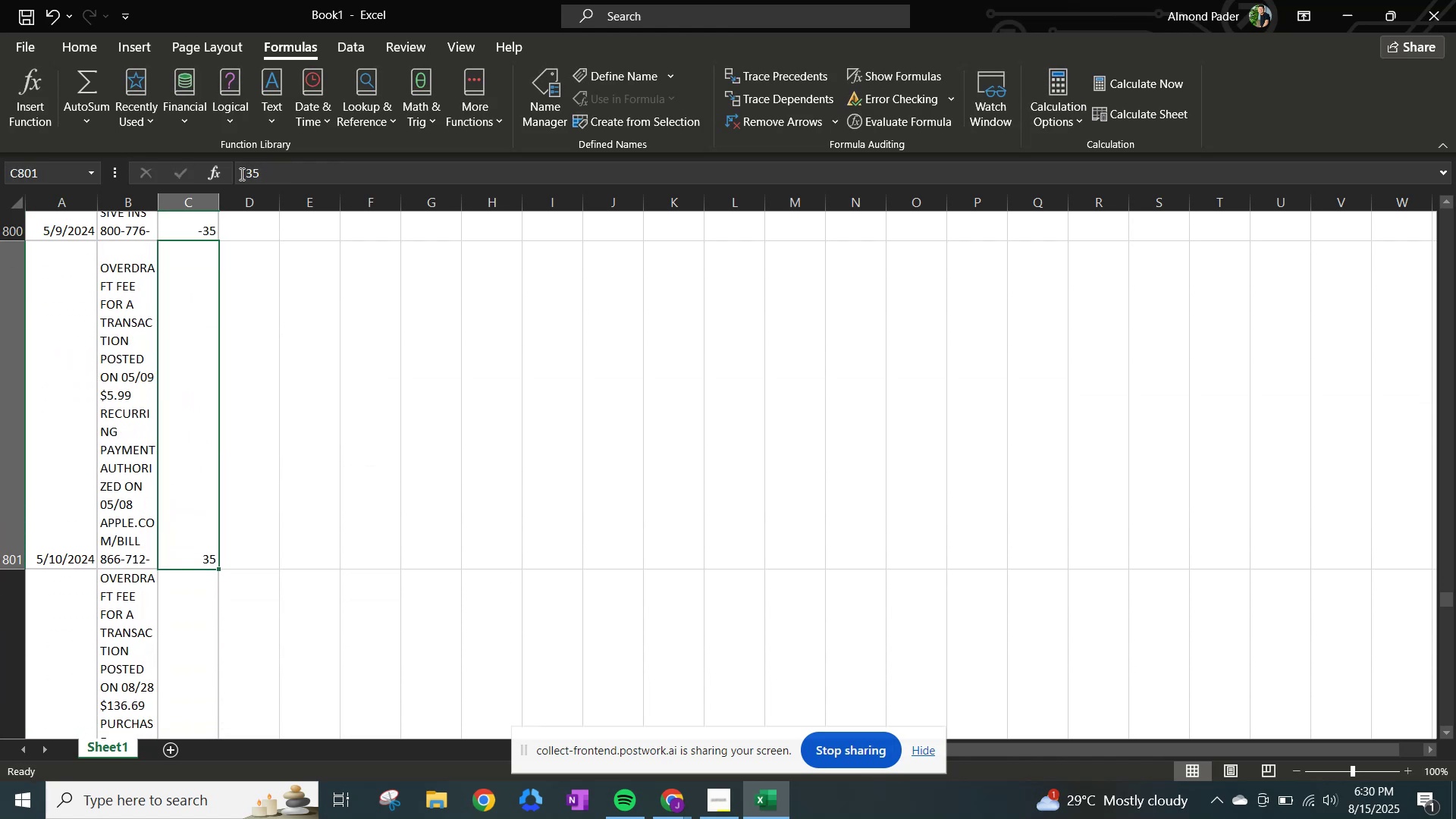 
left_click([240, 174])
 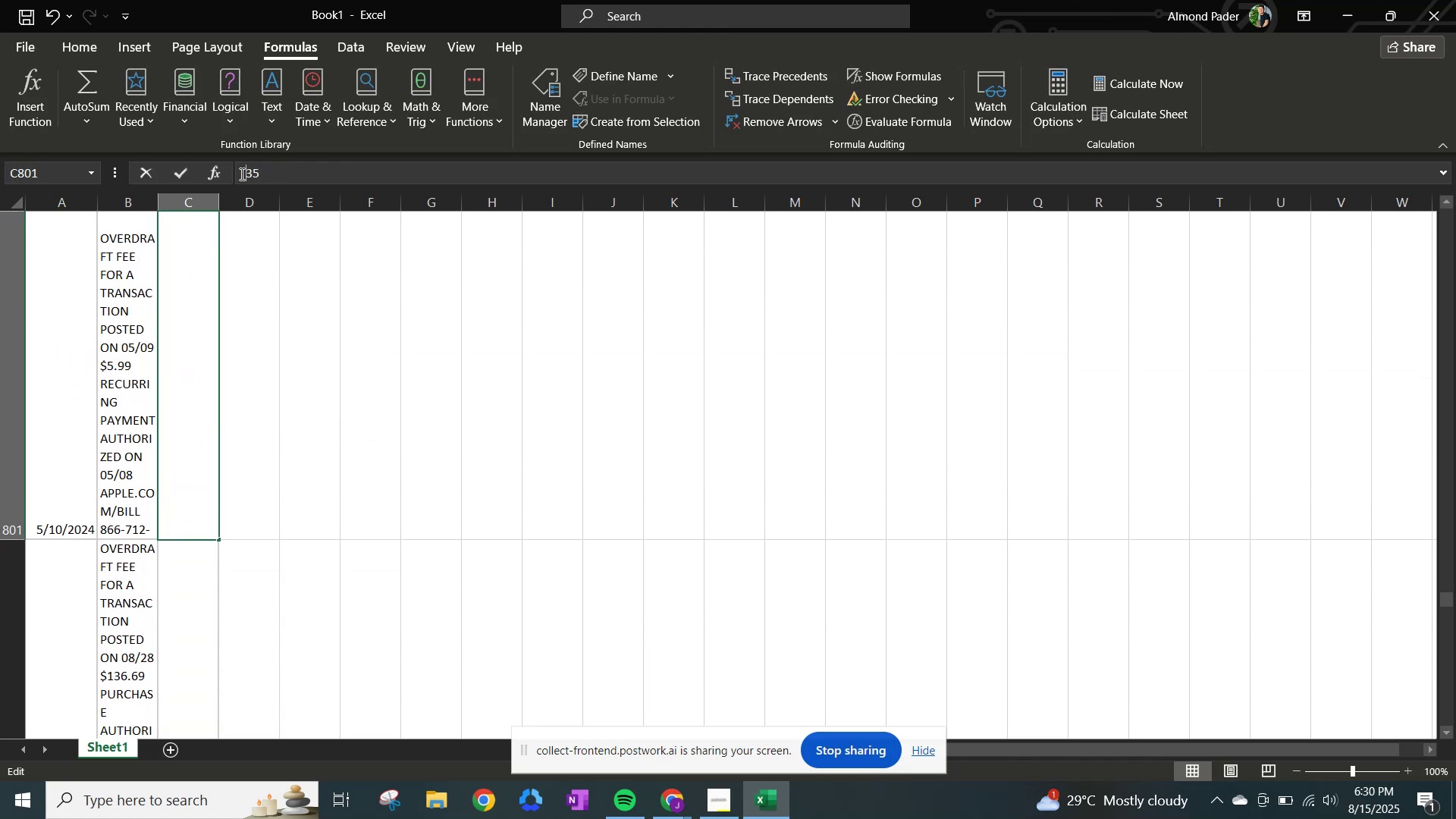 
key(NumpadSubtract)
 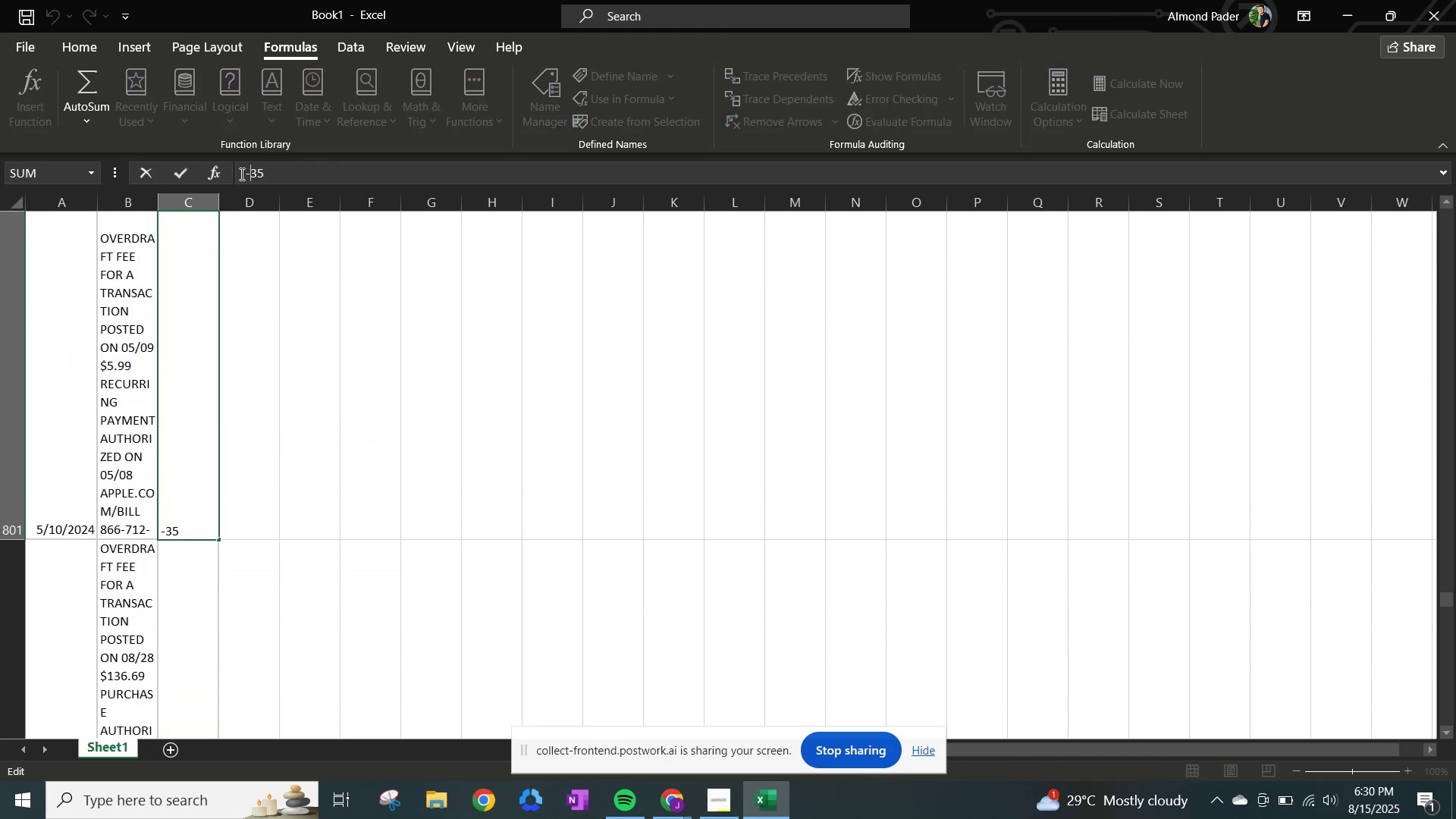 
key(NumpadEnter)
 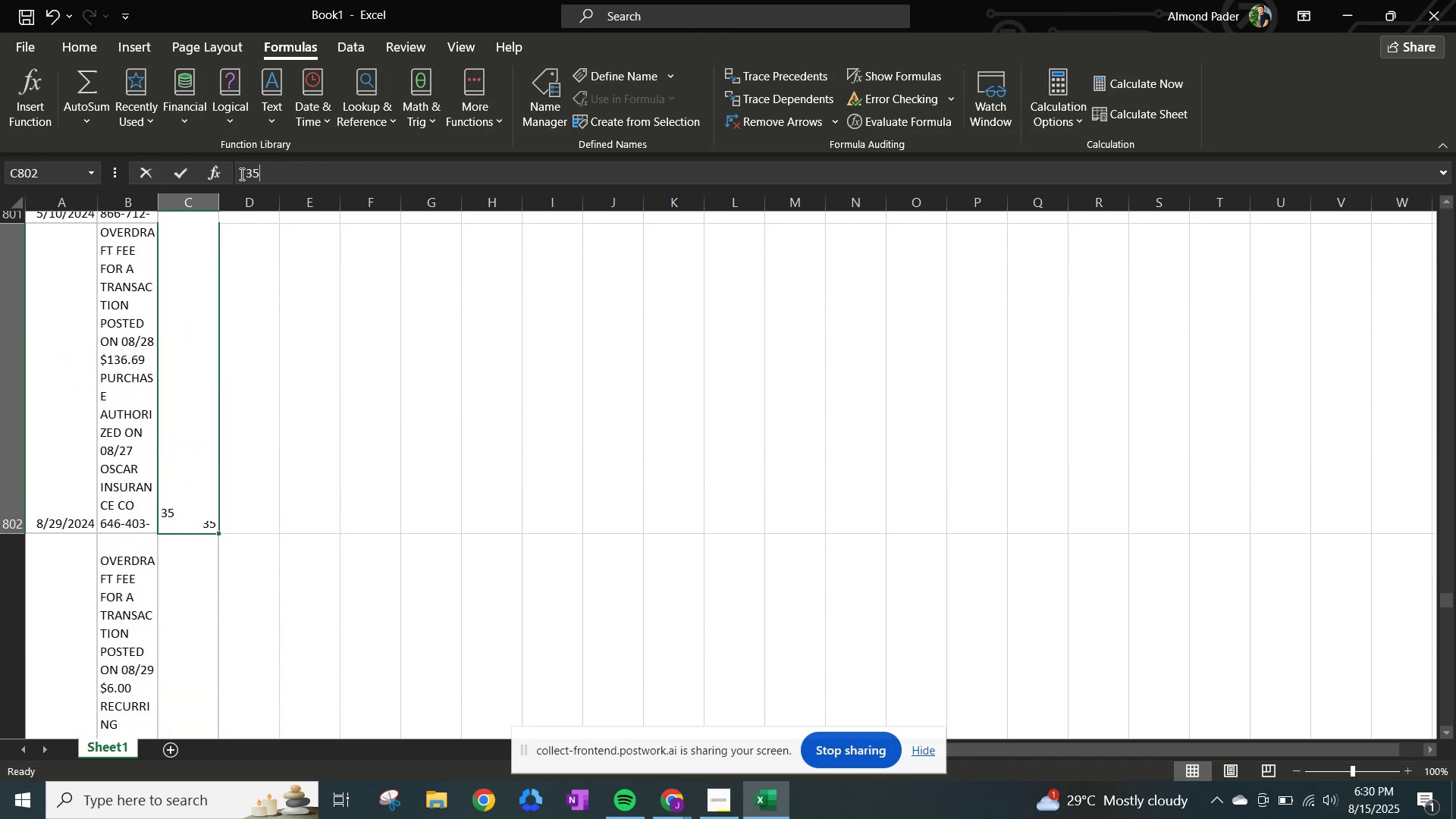 
left_click([240, 174])
 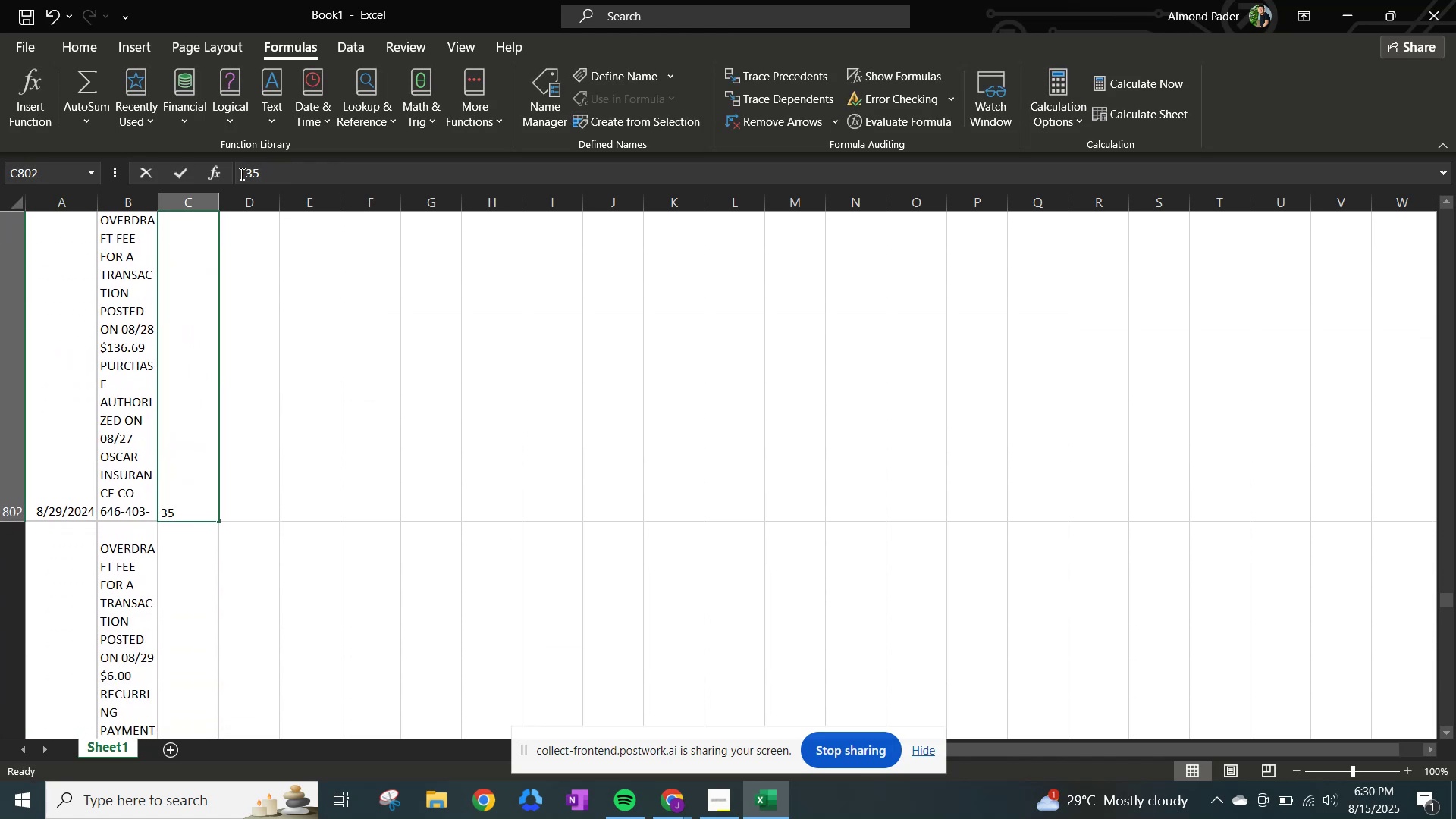 
key(NumpadSubtract)
 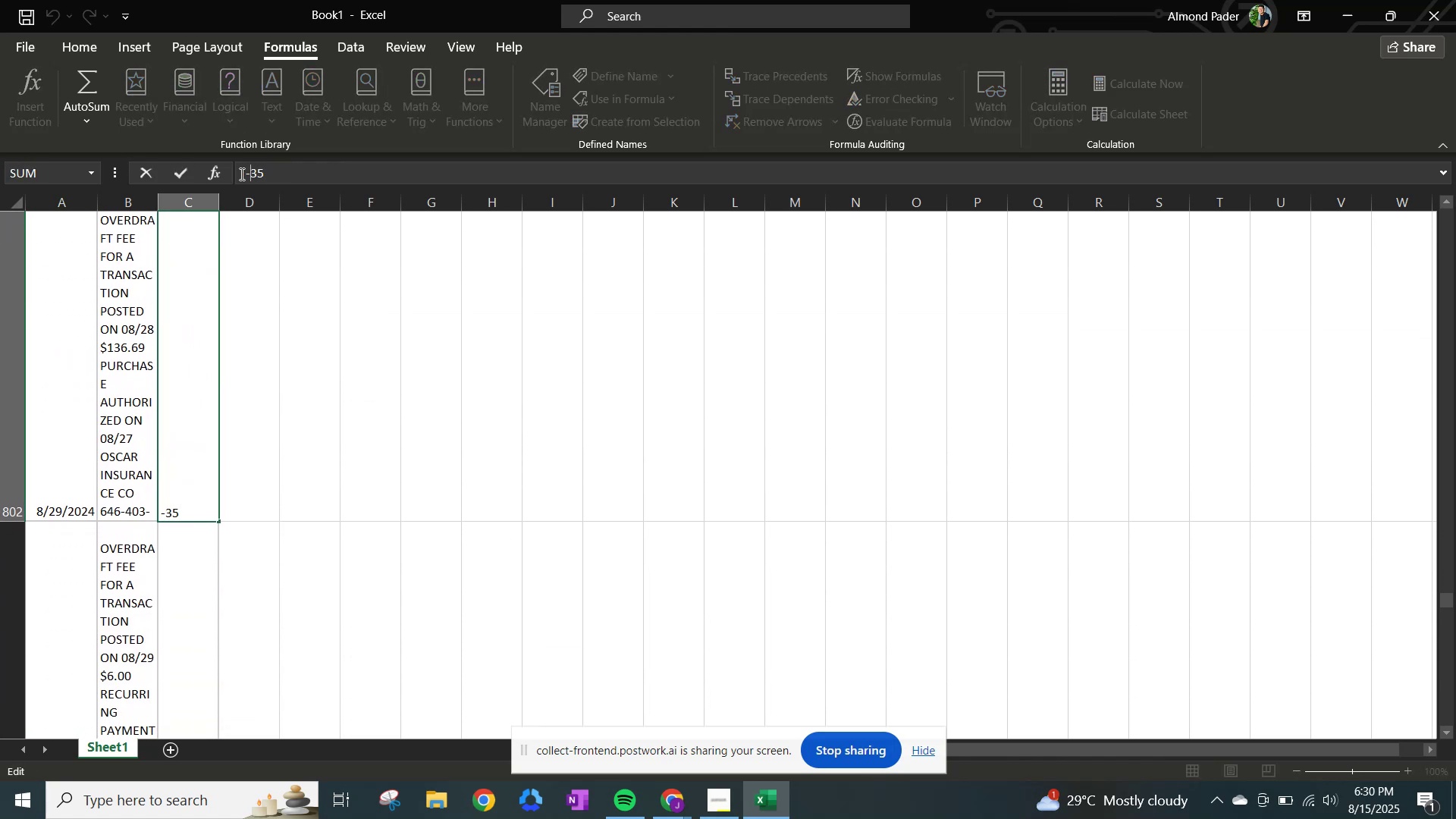 
key(NumpadEnter)
 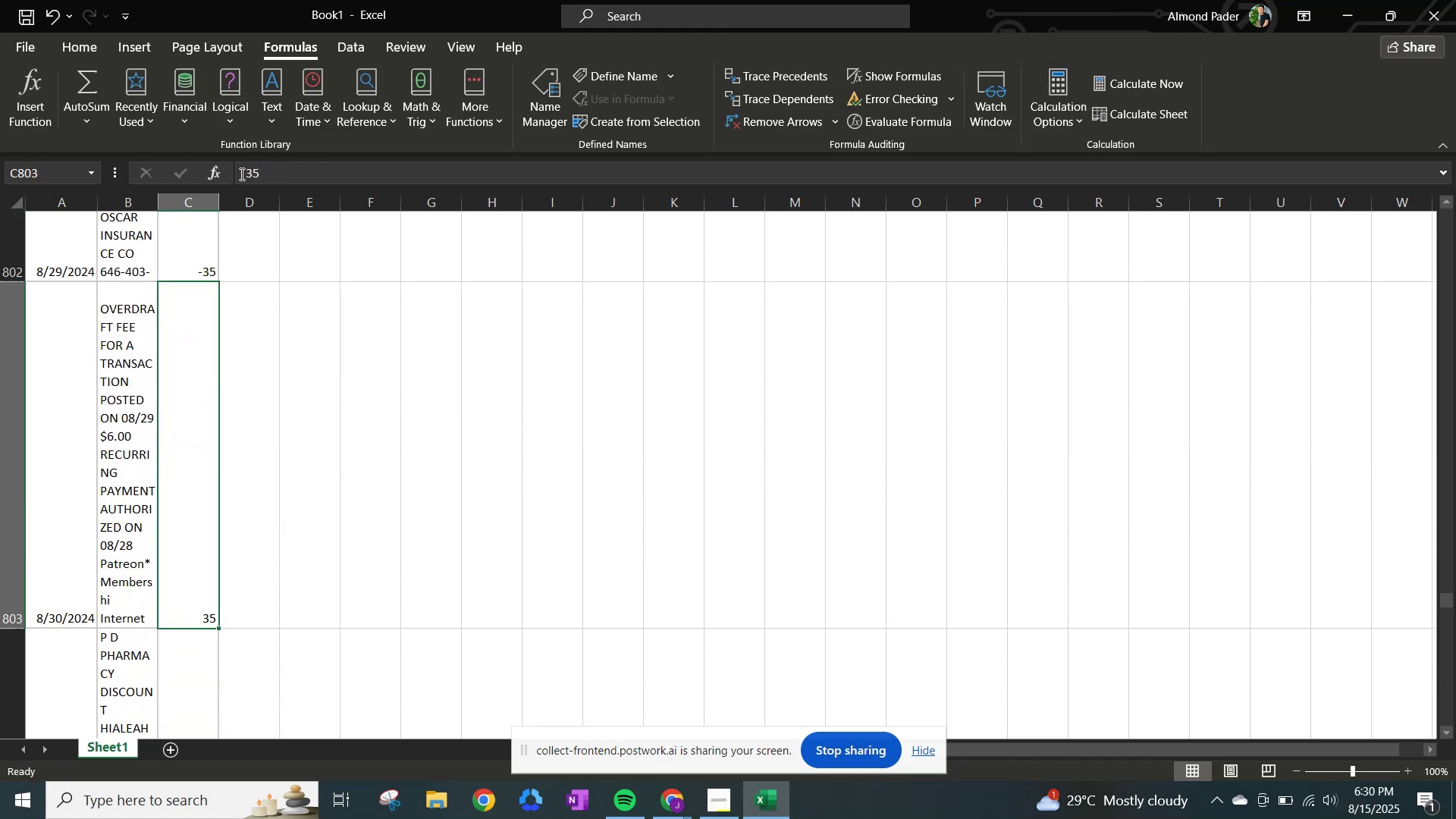 
left_click([240, 174])
 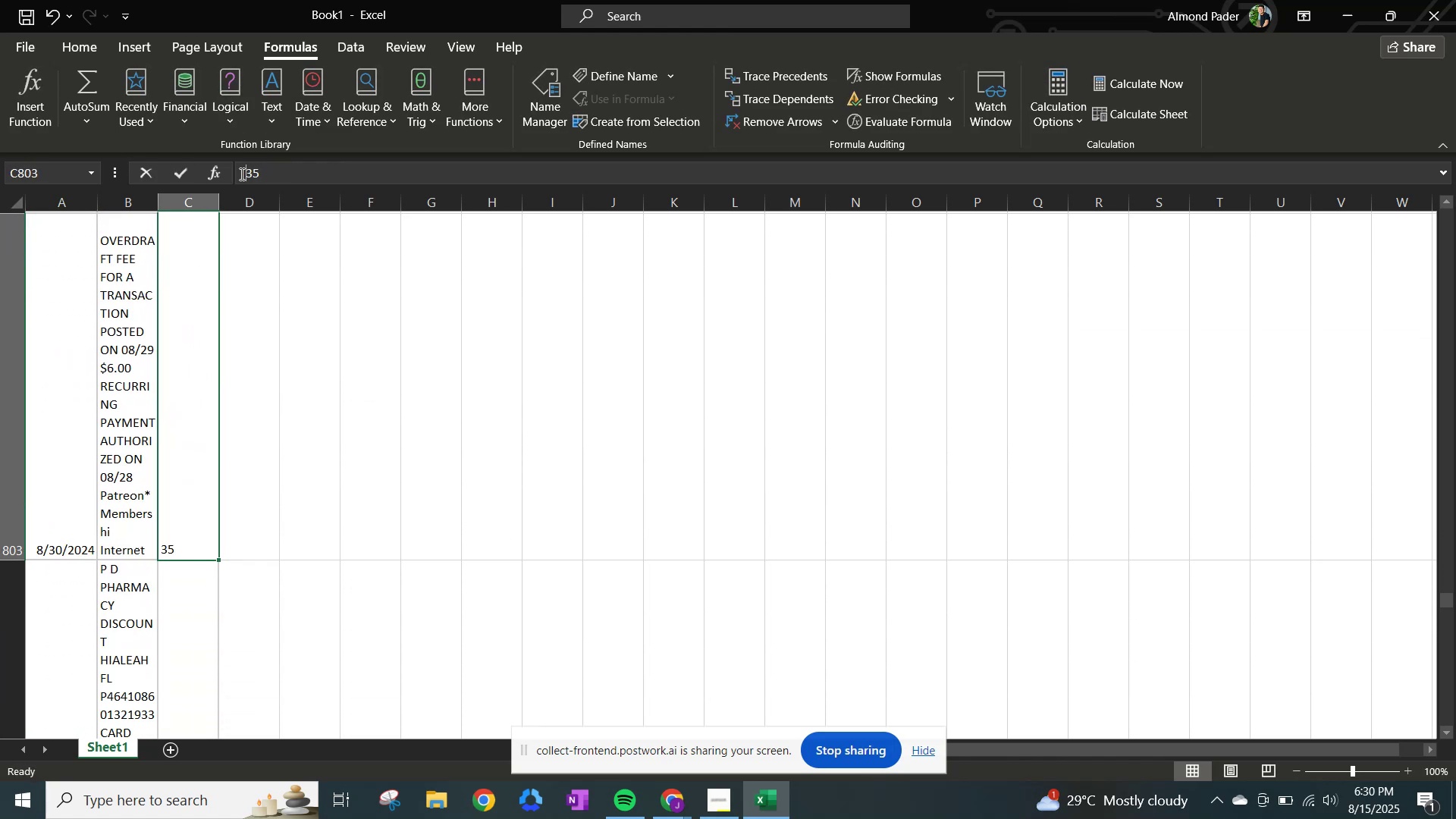 
key(NumpadSubtract)
 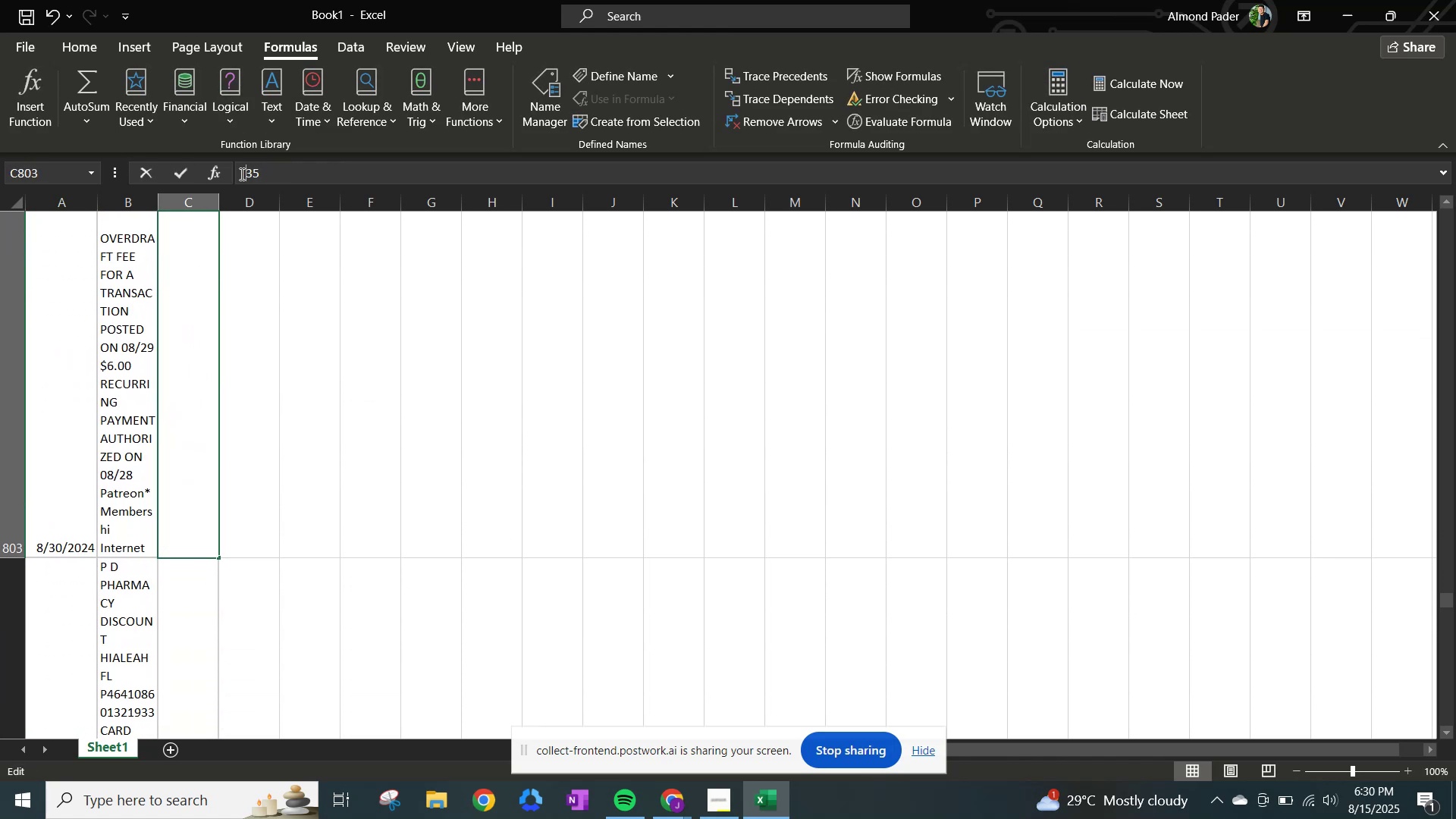 
key(NumpadEnter)
 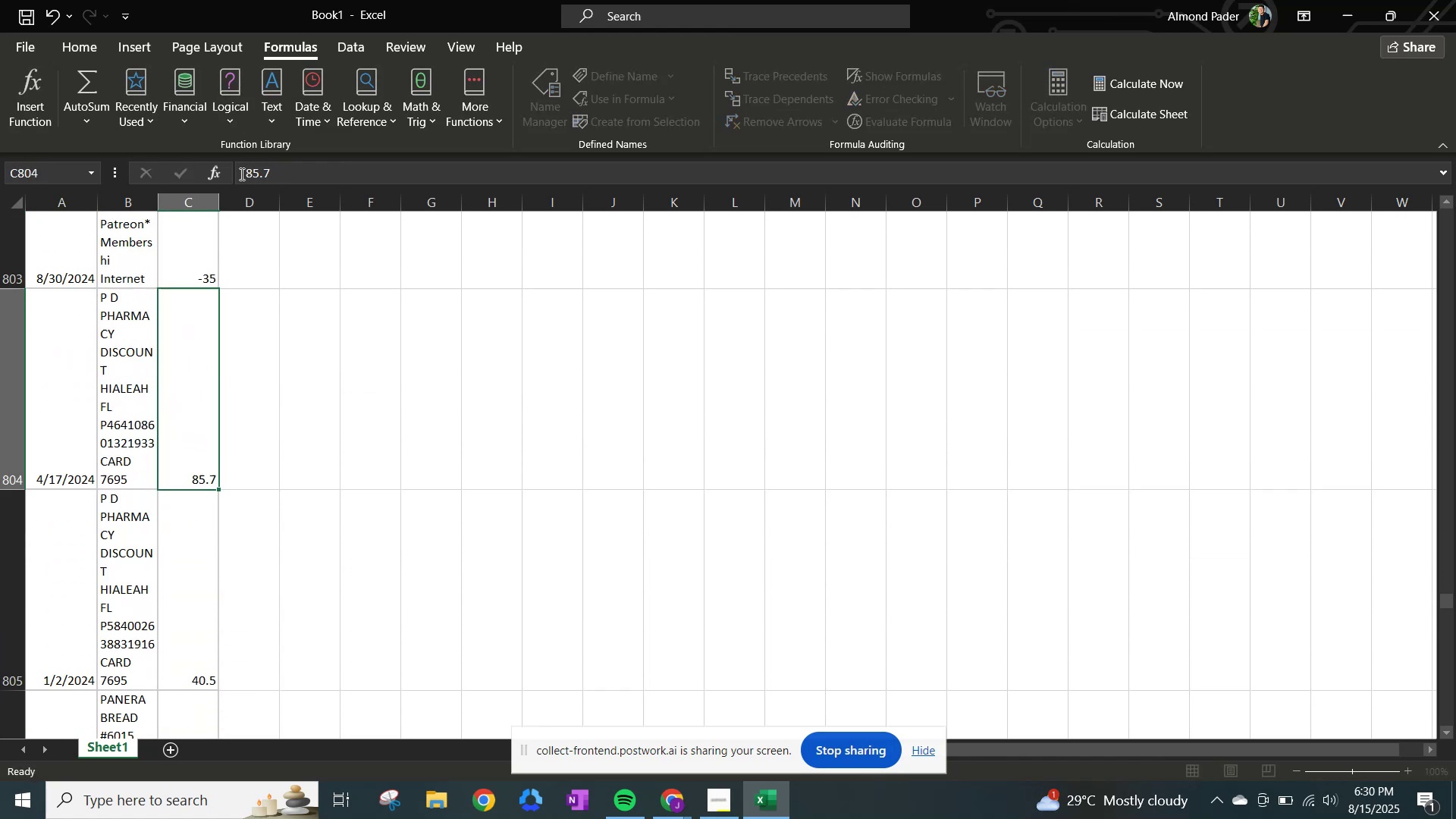 
left_click([240, 174])
 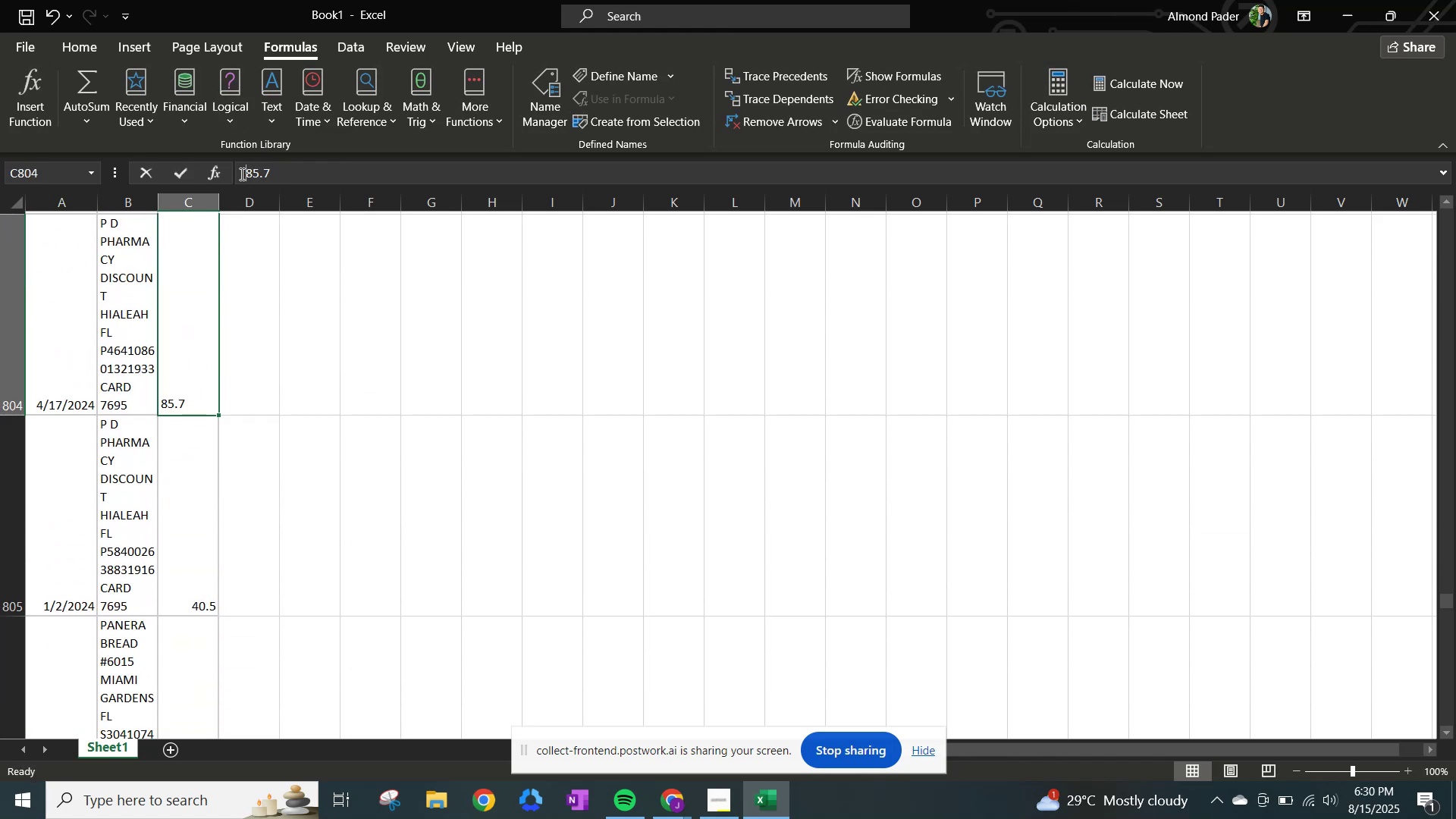 
key(NumpadSubtract)
 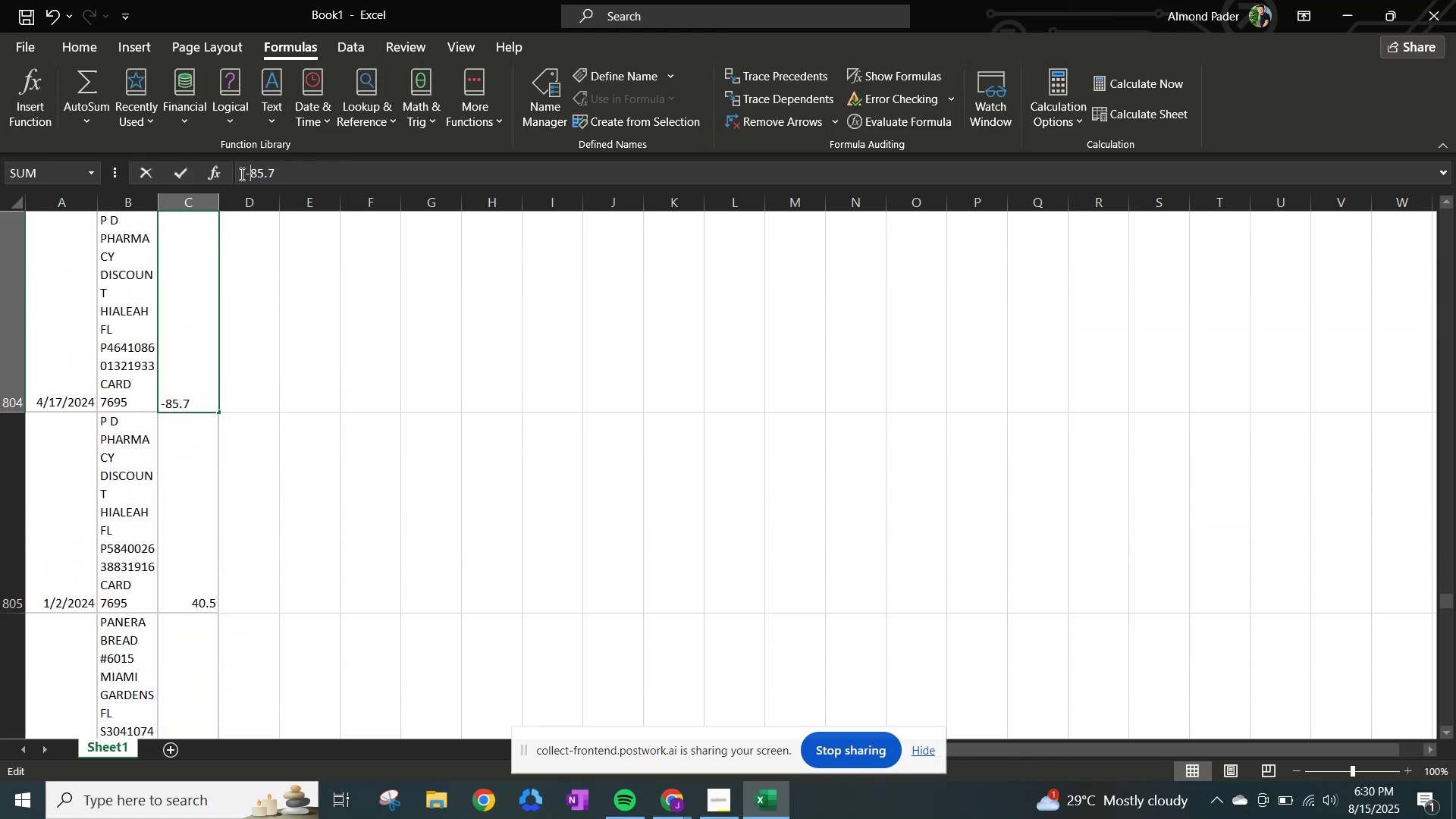 
key(NumpadEnter)
 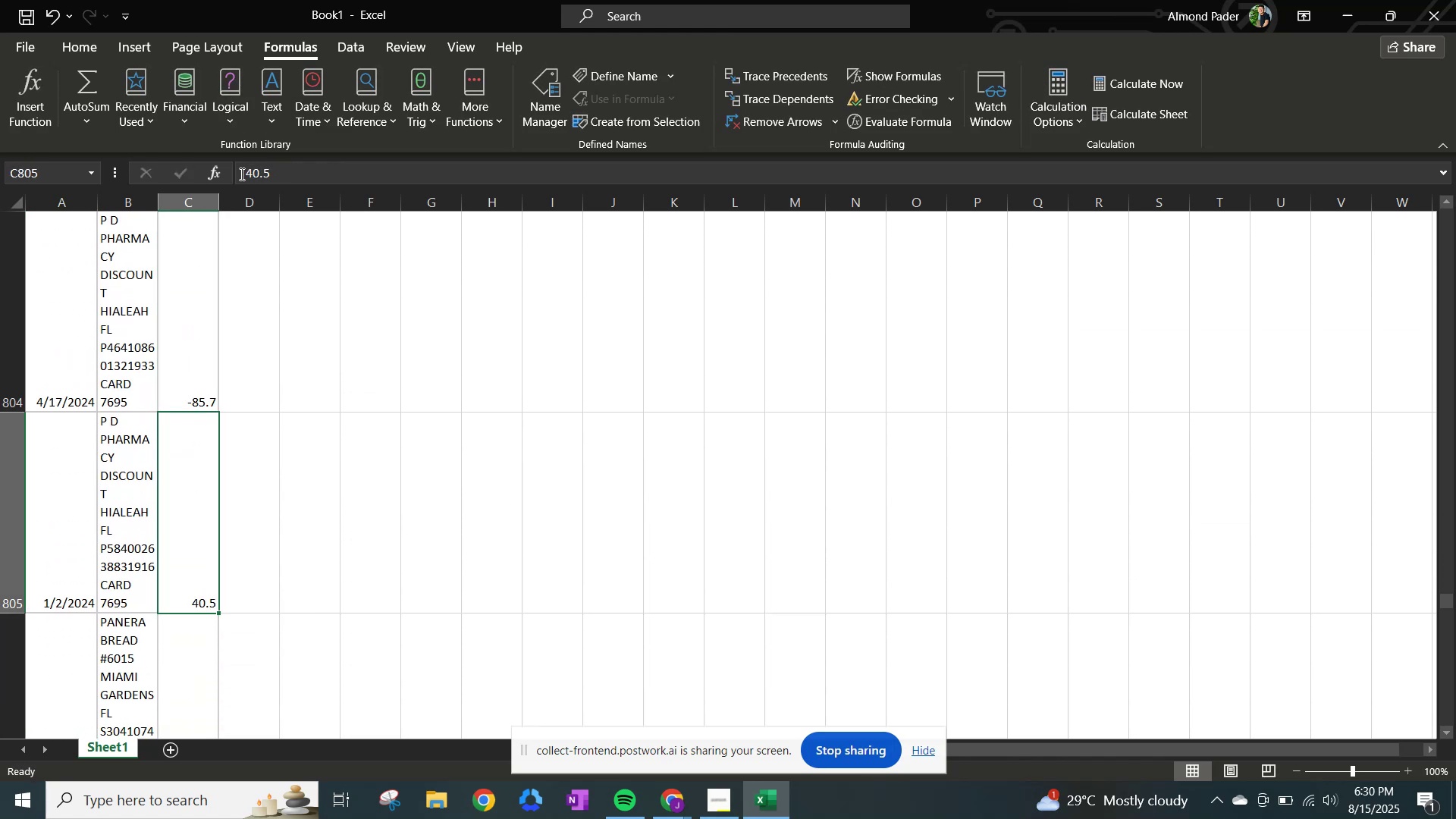 
left_click([240, 174])
 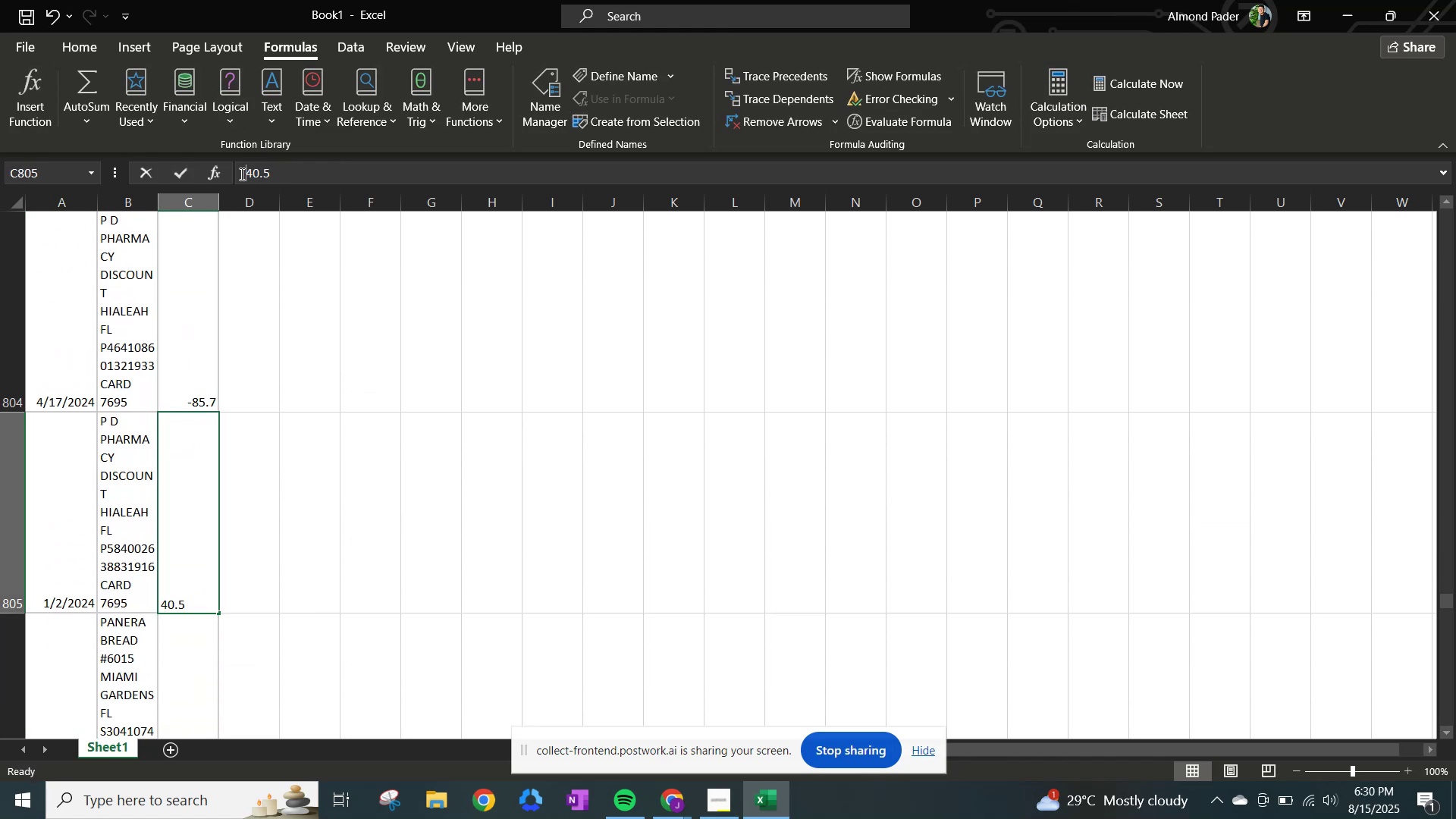 
key(NumpadSubtract)
 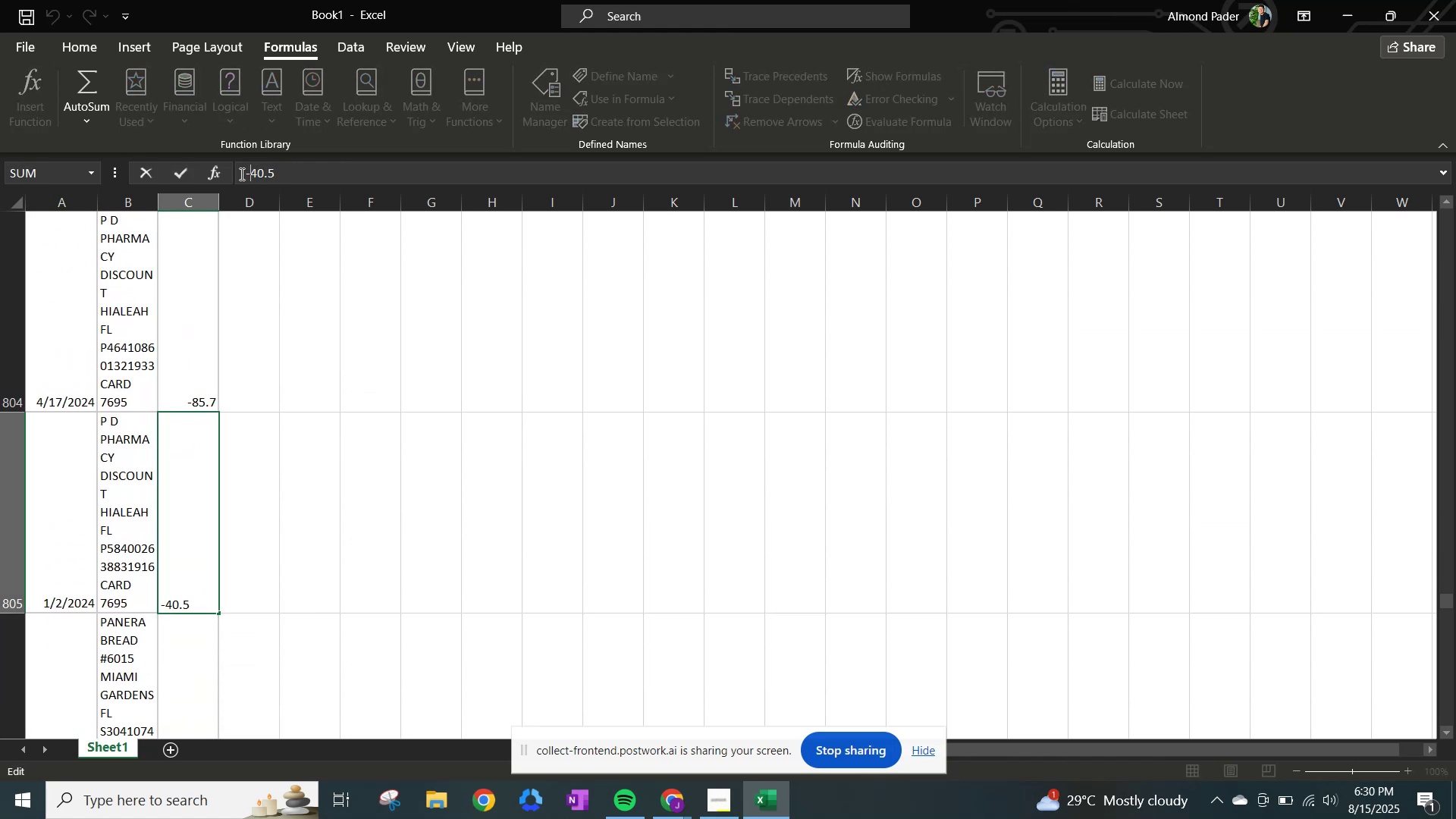 
key(NumpadEnter)
 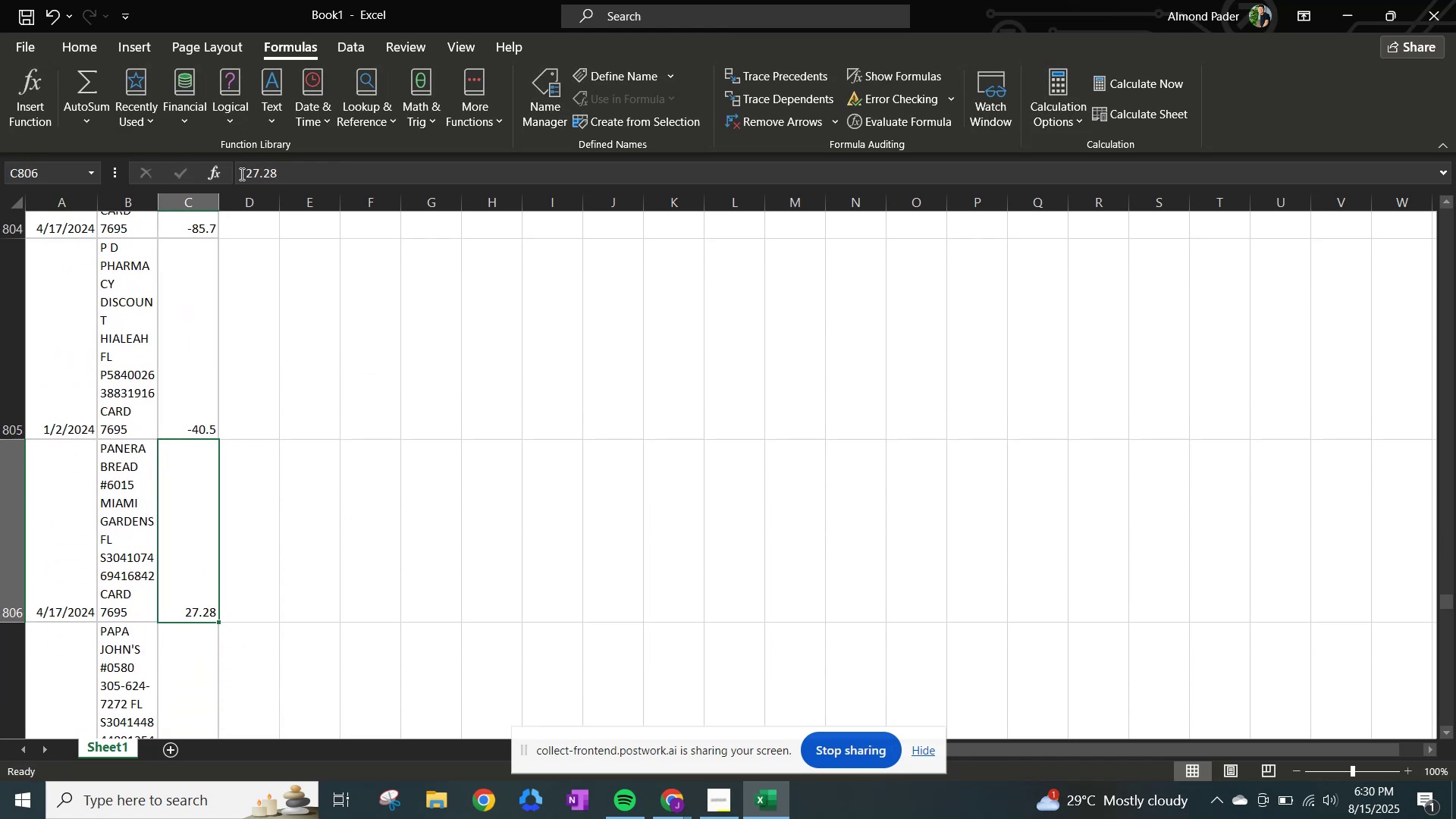 
left_click([240, 174])
 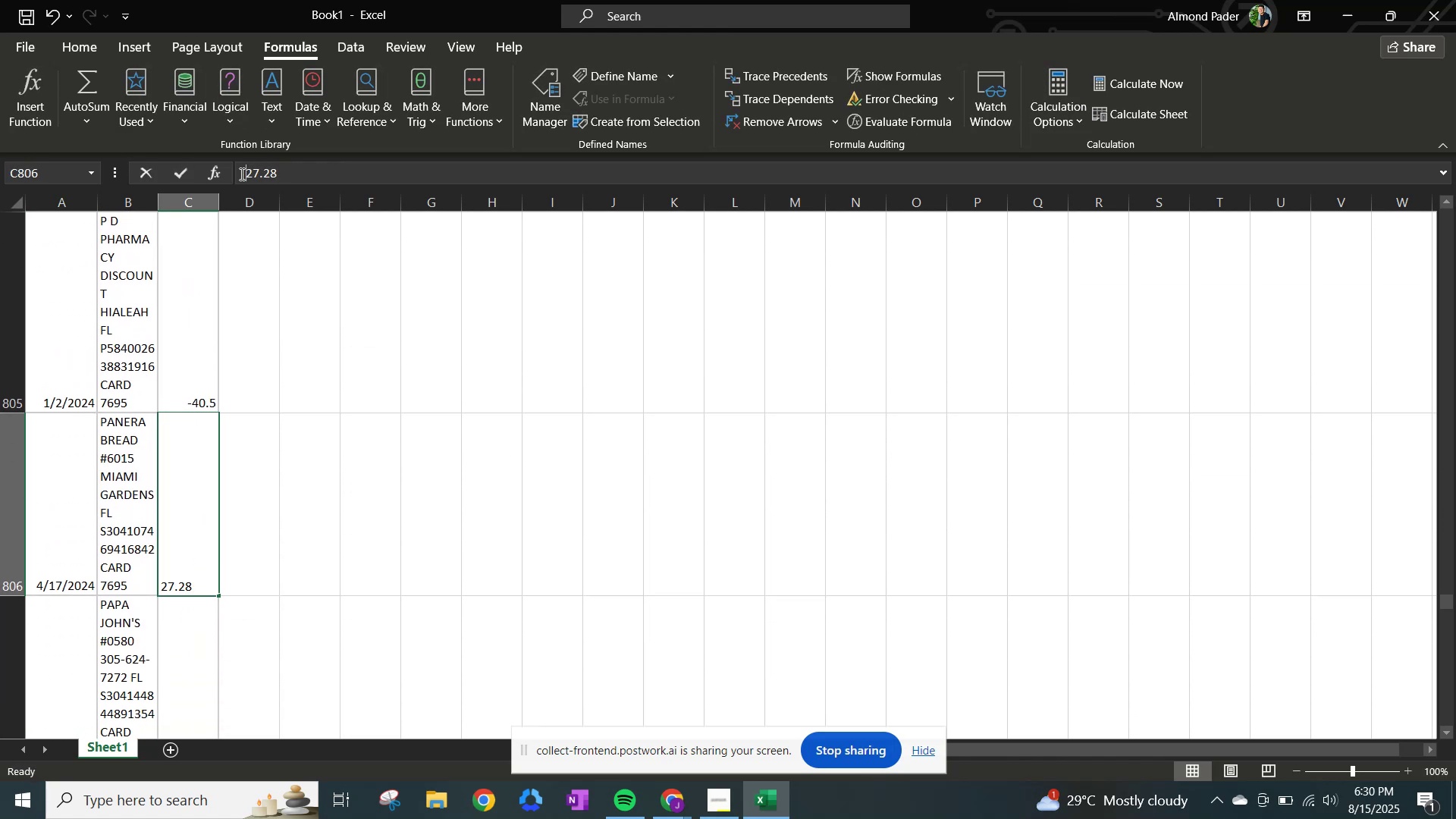 
key(NumpadSubtract)
 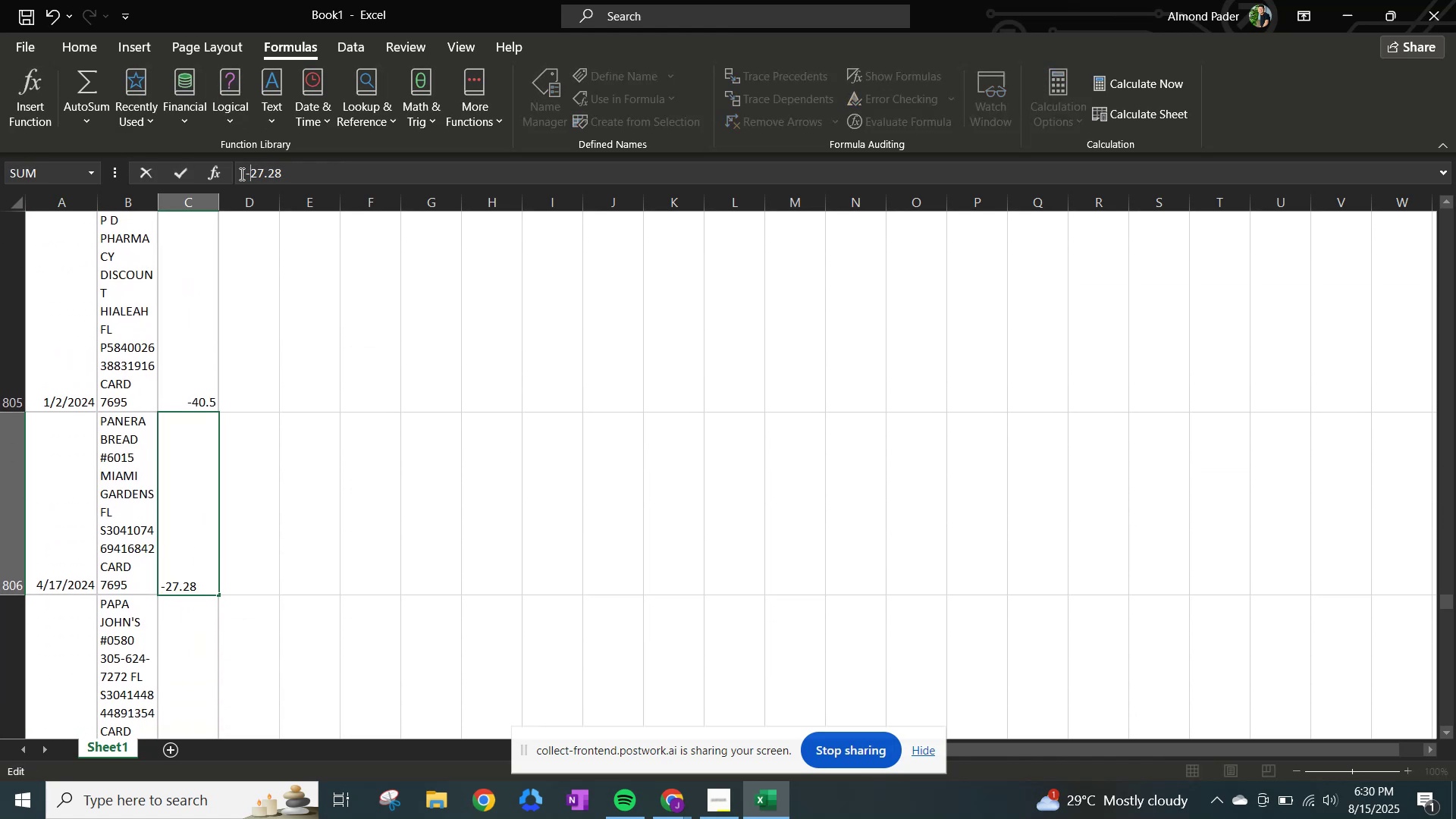 
key(NumpadEnter)
 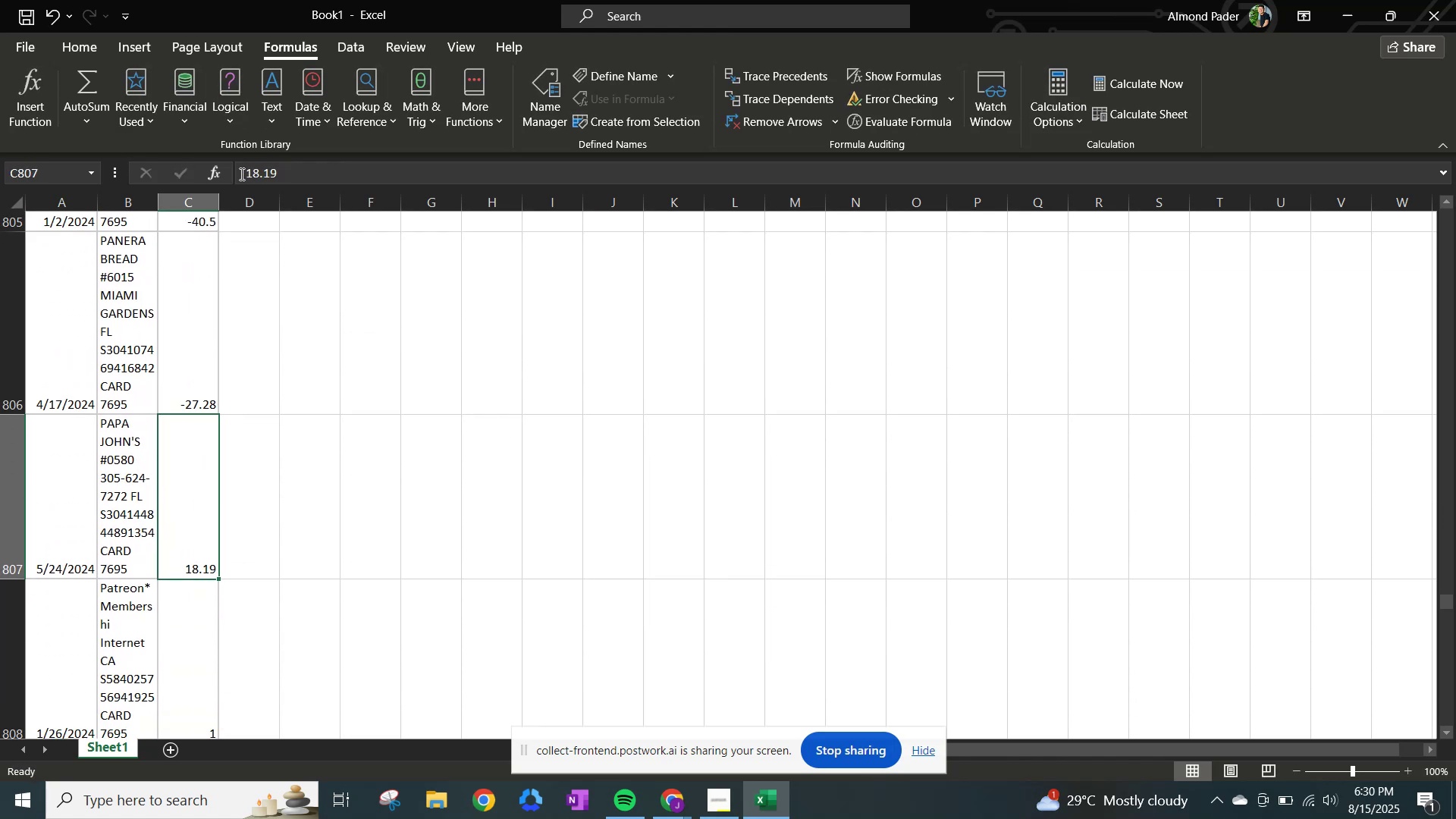 
left_click([240, 174])
 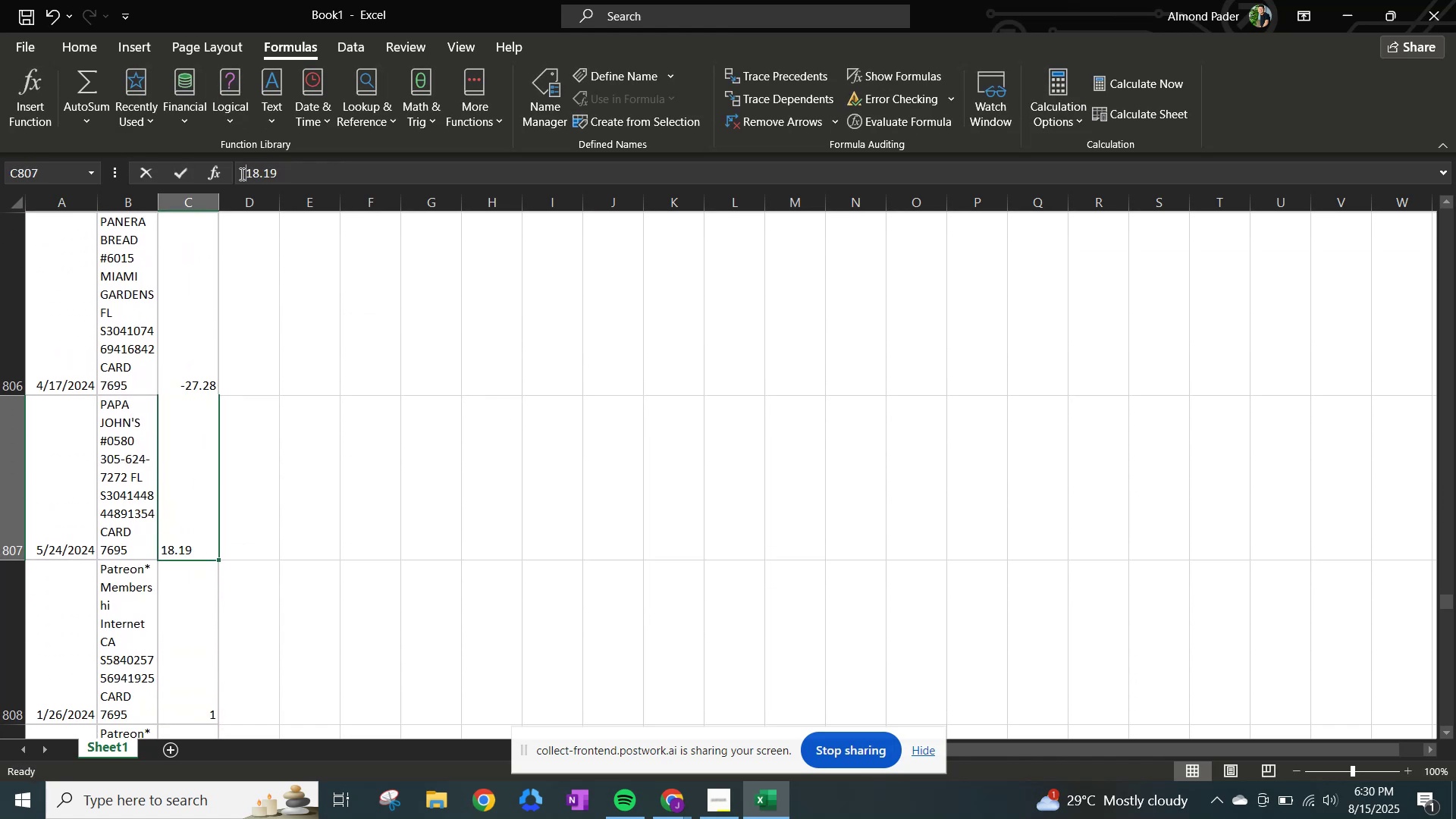 
key(NumpadSubtract)
 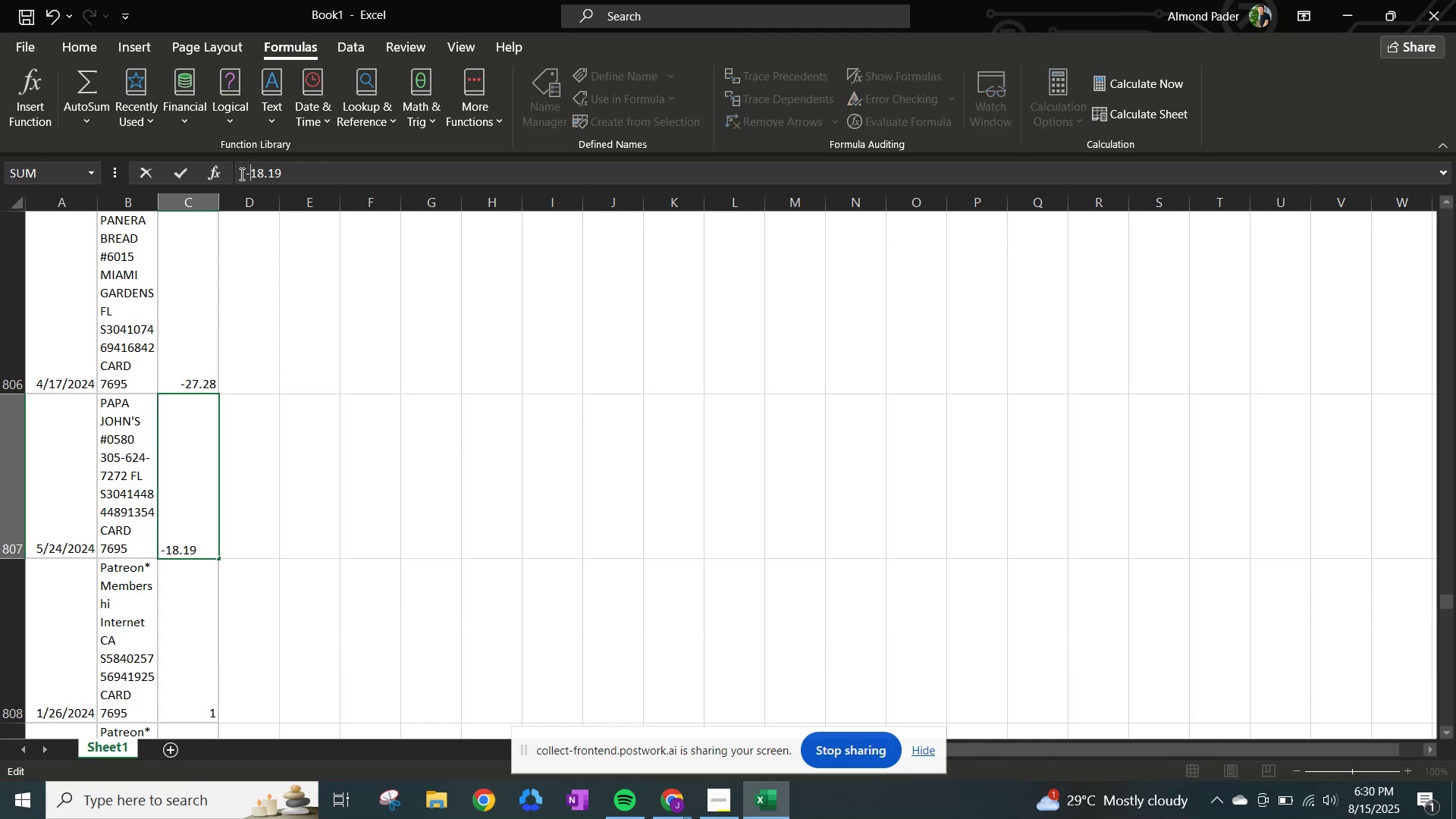 
key(NumpadEnter)
 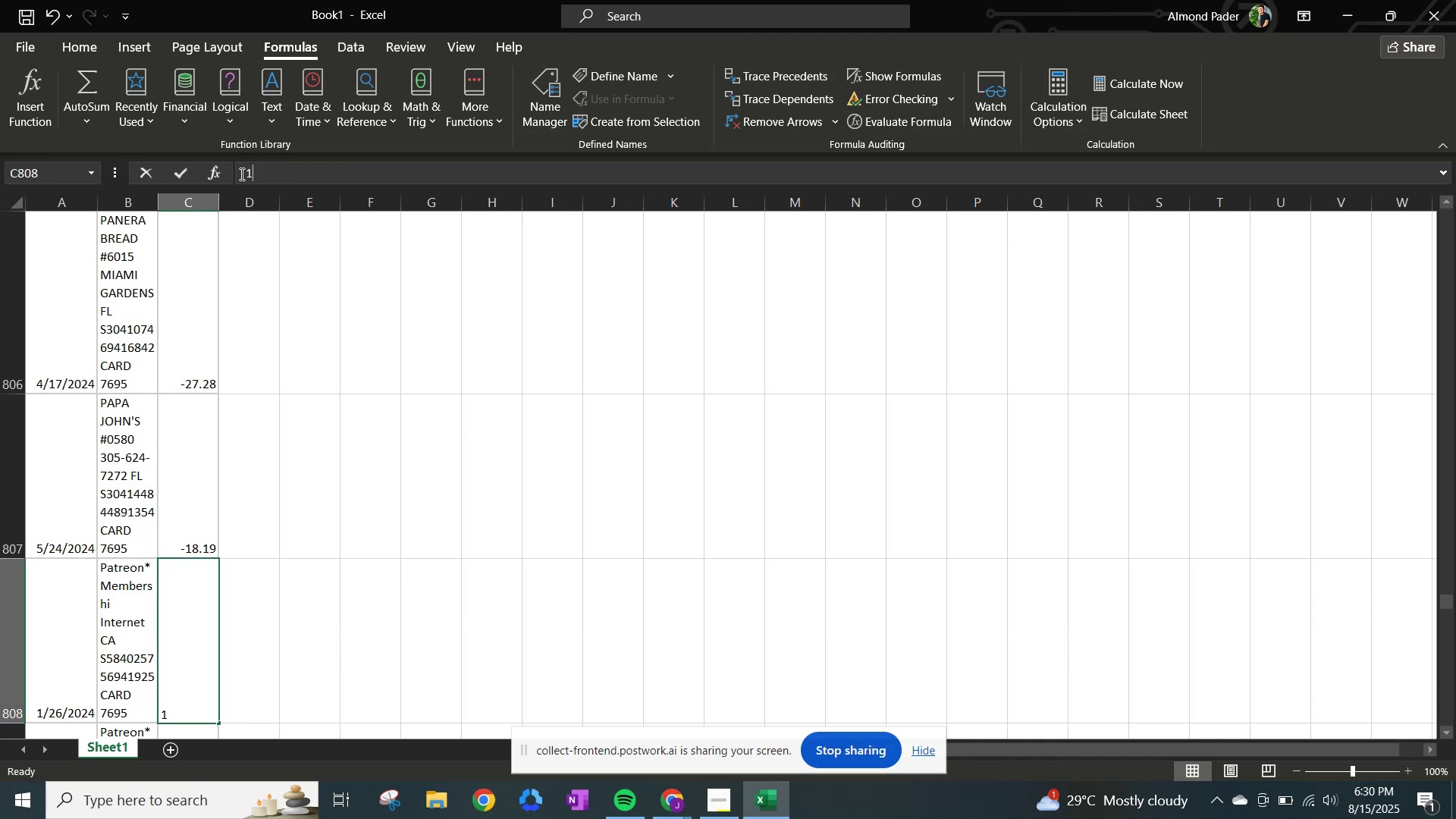 
left_click([240, 174])
 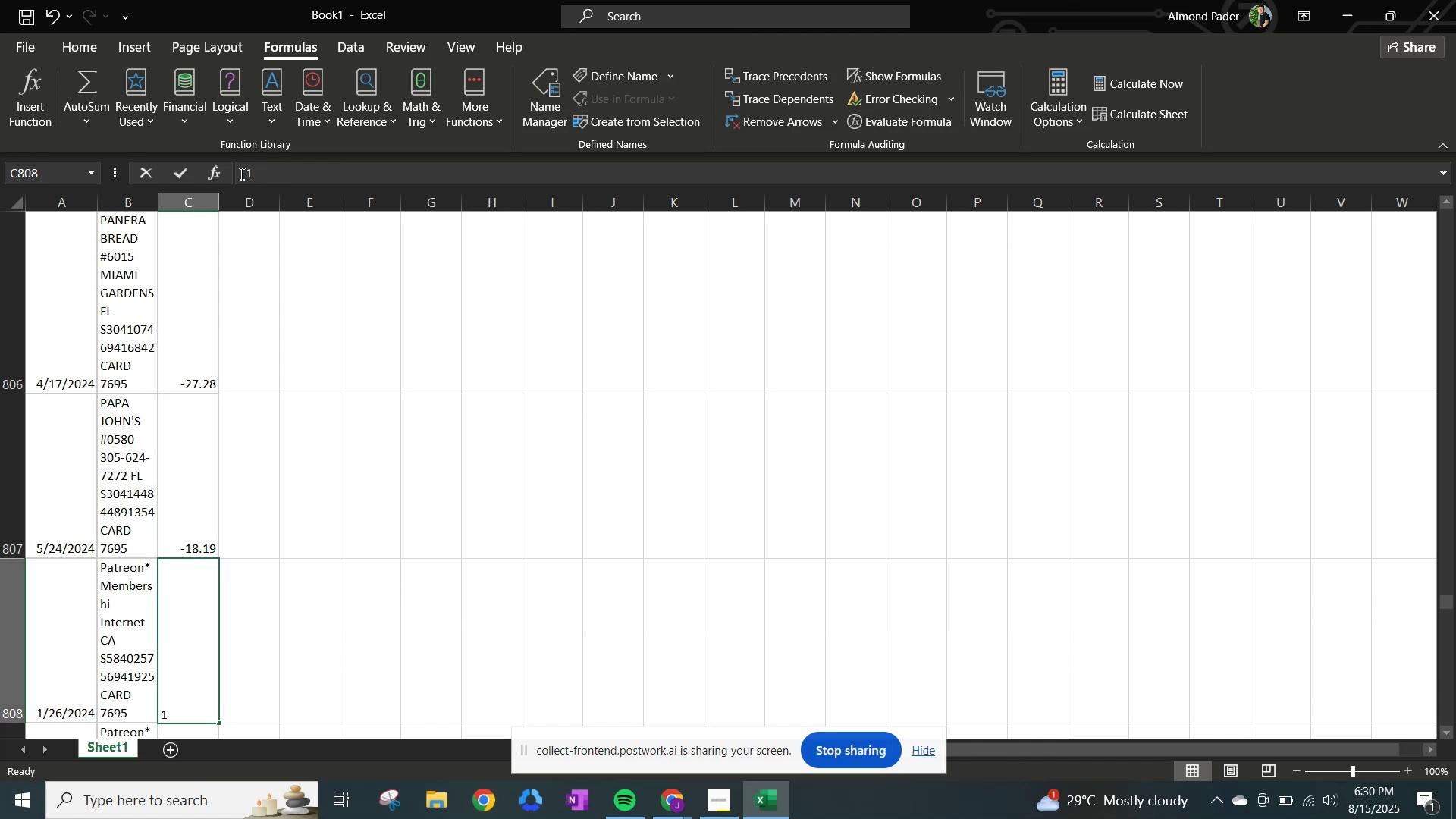 
key(NumpadSubtract)
 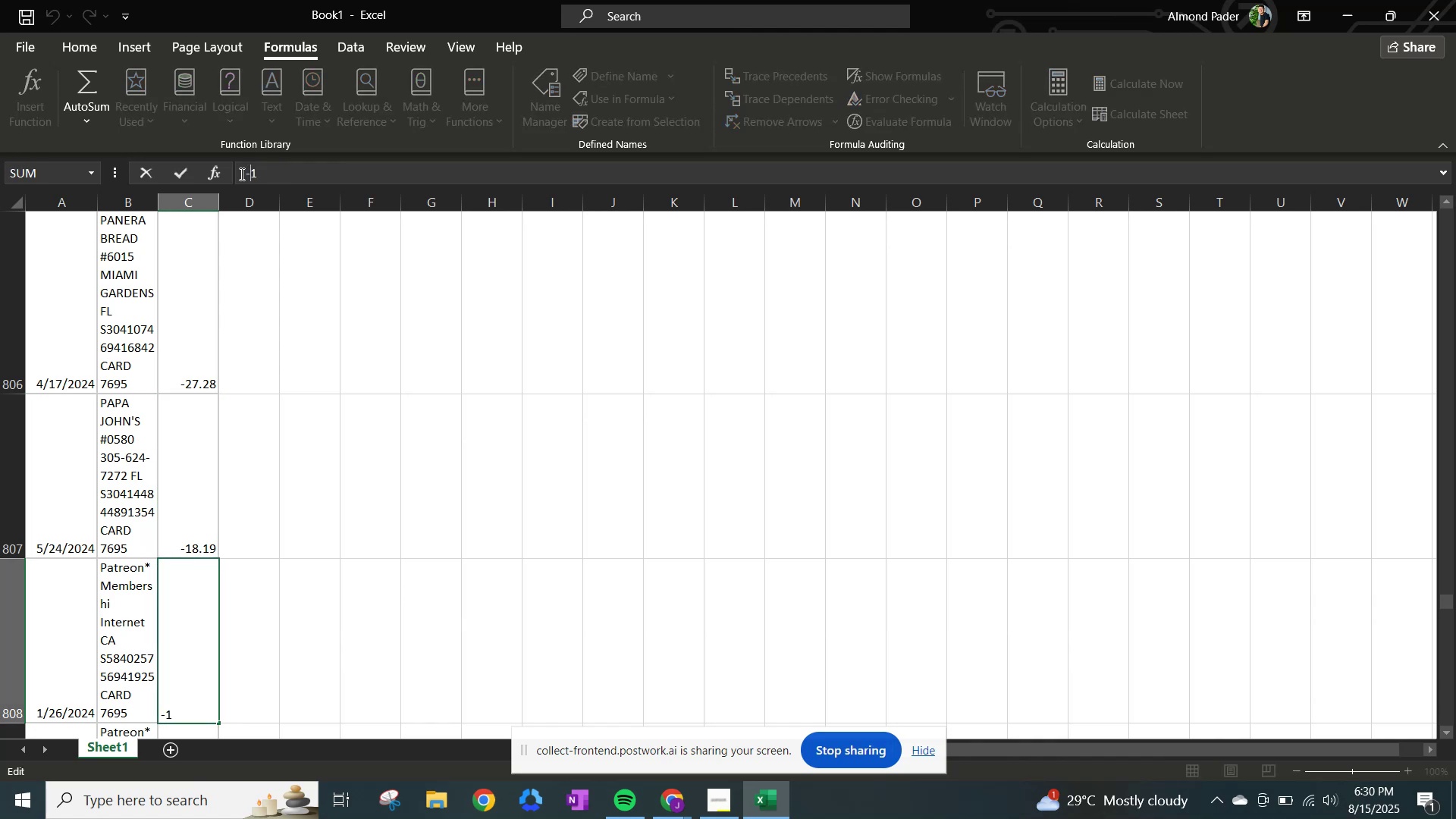 
key(NumpadEnter)
 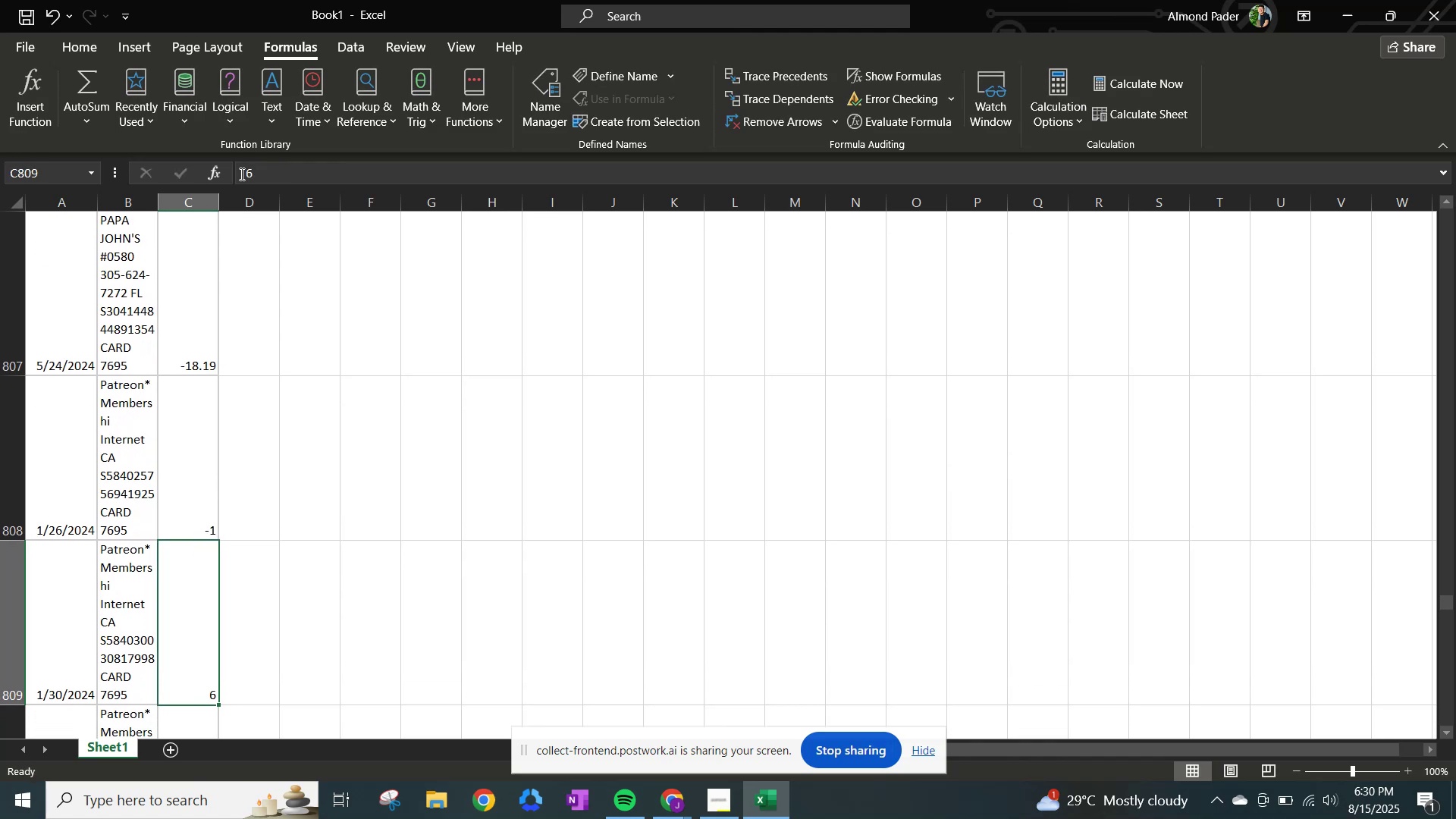 
left_click([240, 174])
 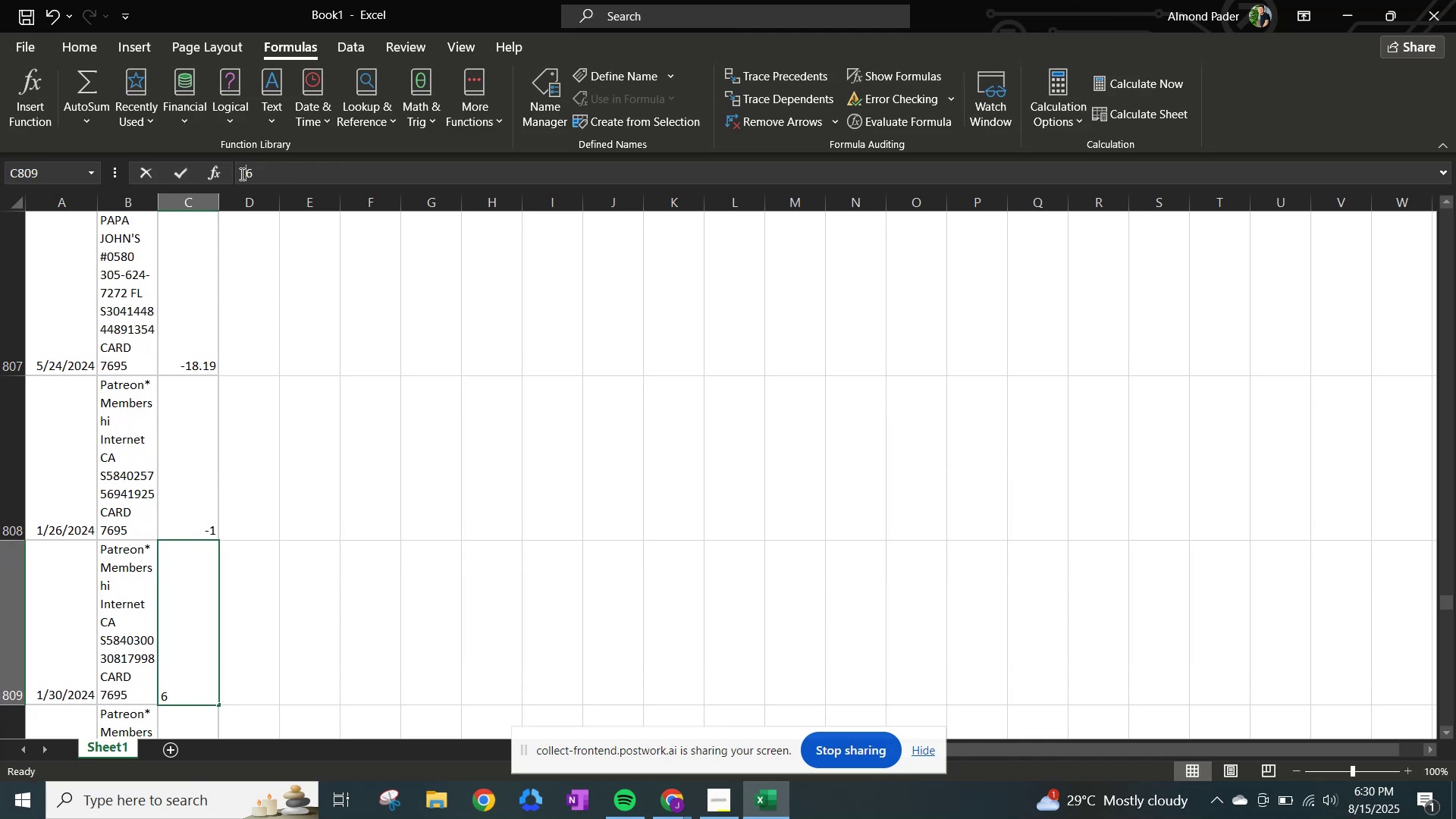 
key(NumpadSubtract)
 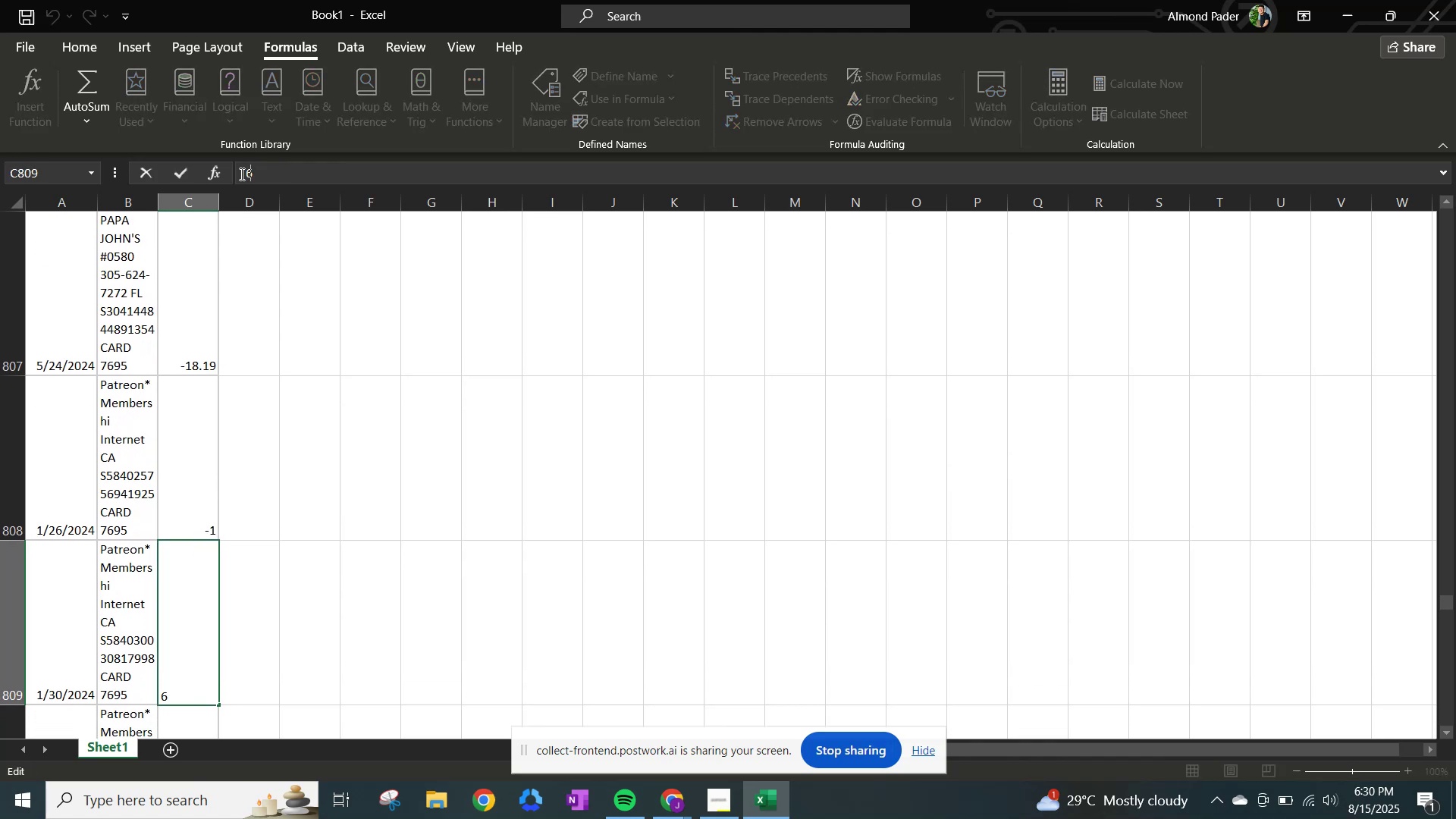 
key(NumpadEnter)
 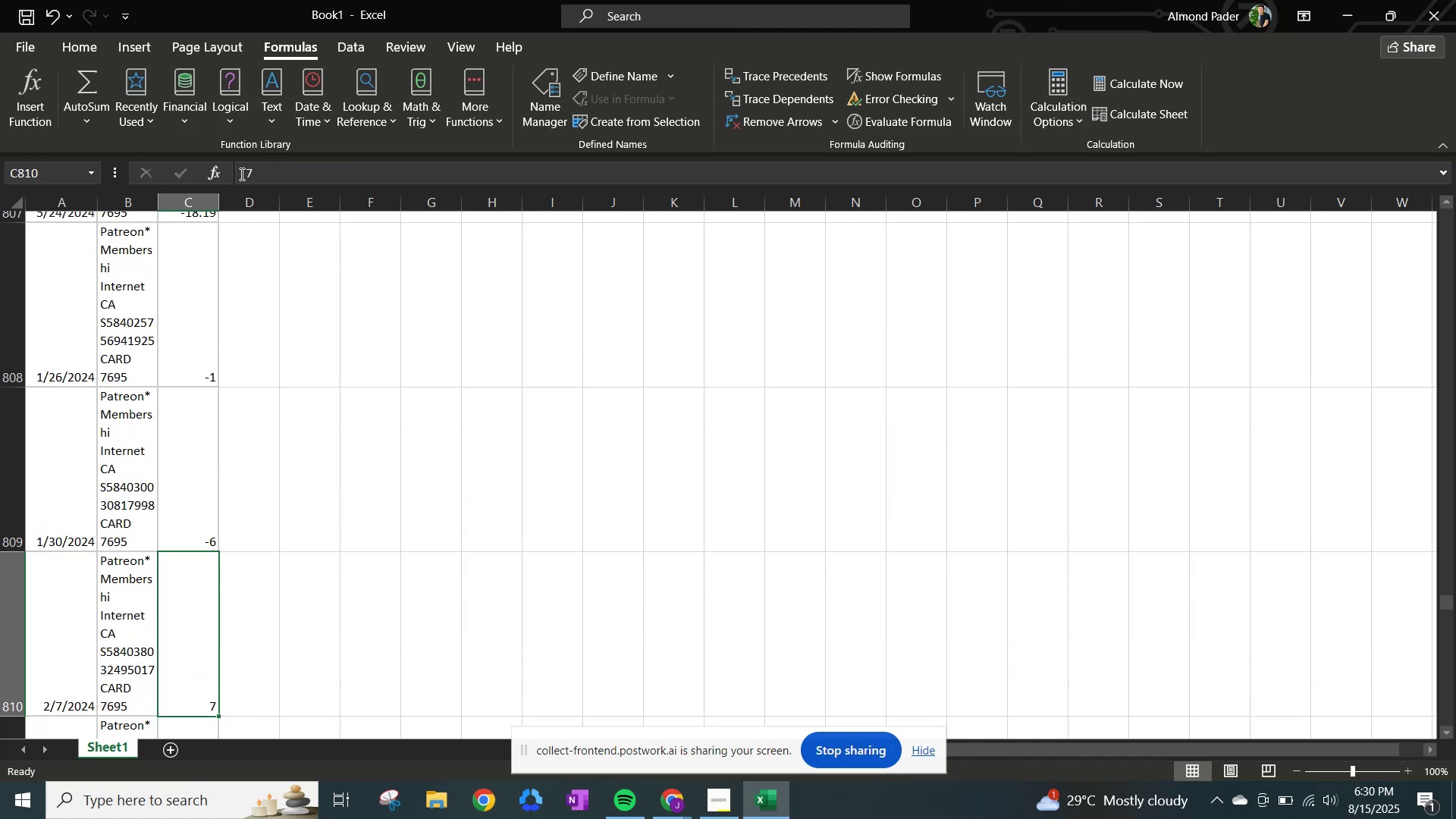 
left_click([240, 174])
 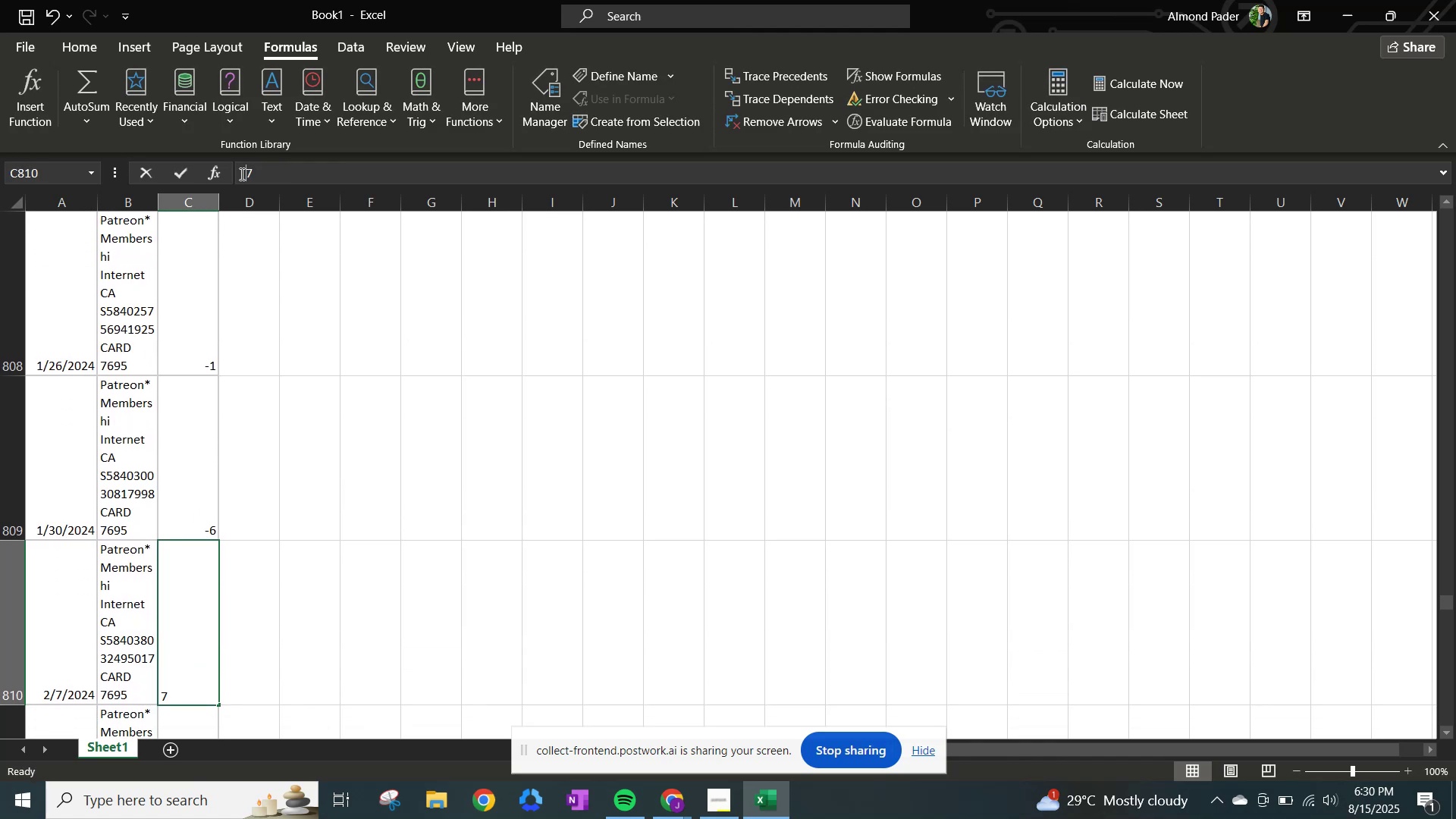 
key(NumpadSubtract)
 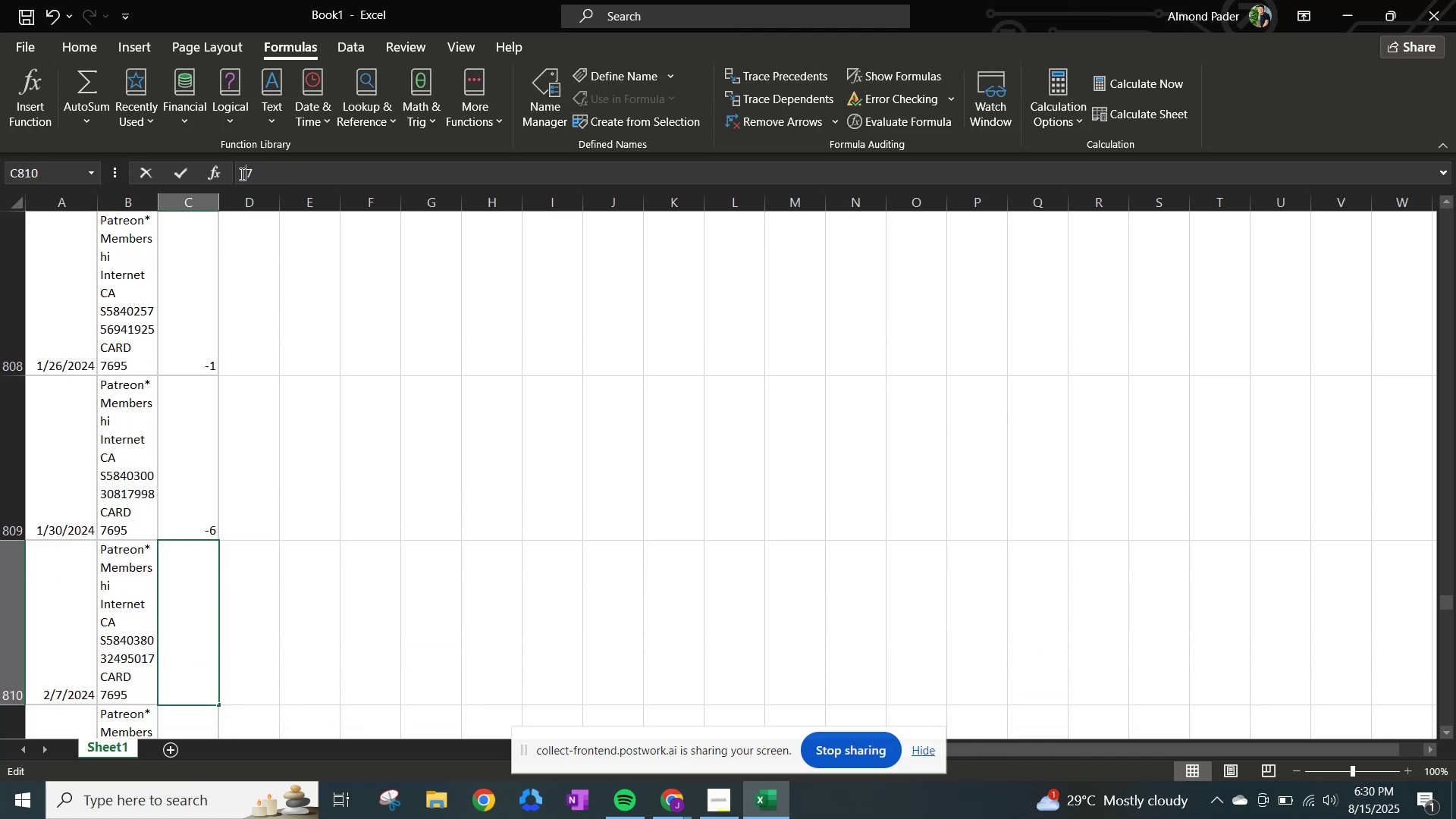 
key(NumpadEnter)
 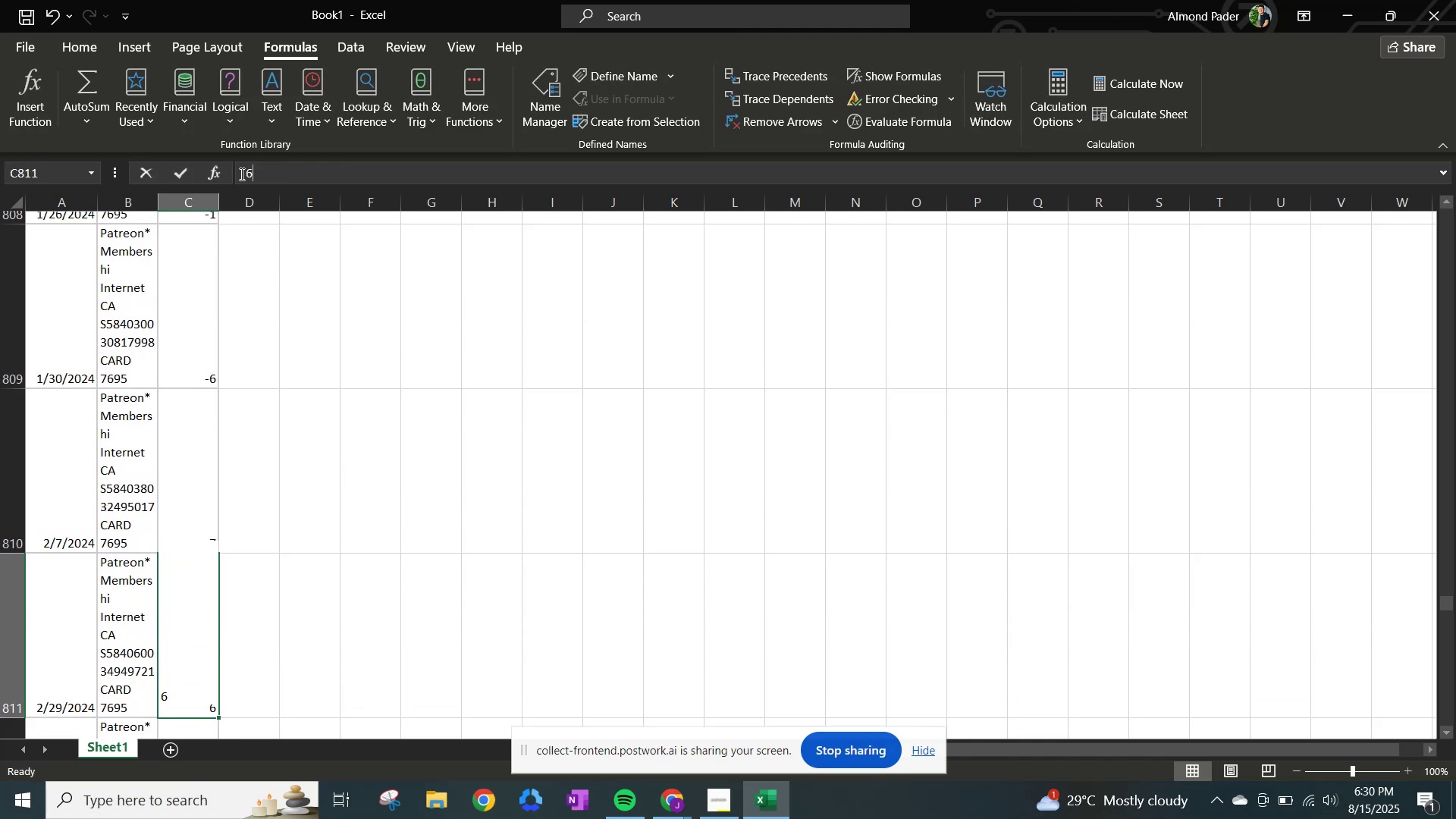 
left_click([240, 174])
 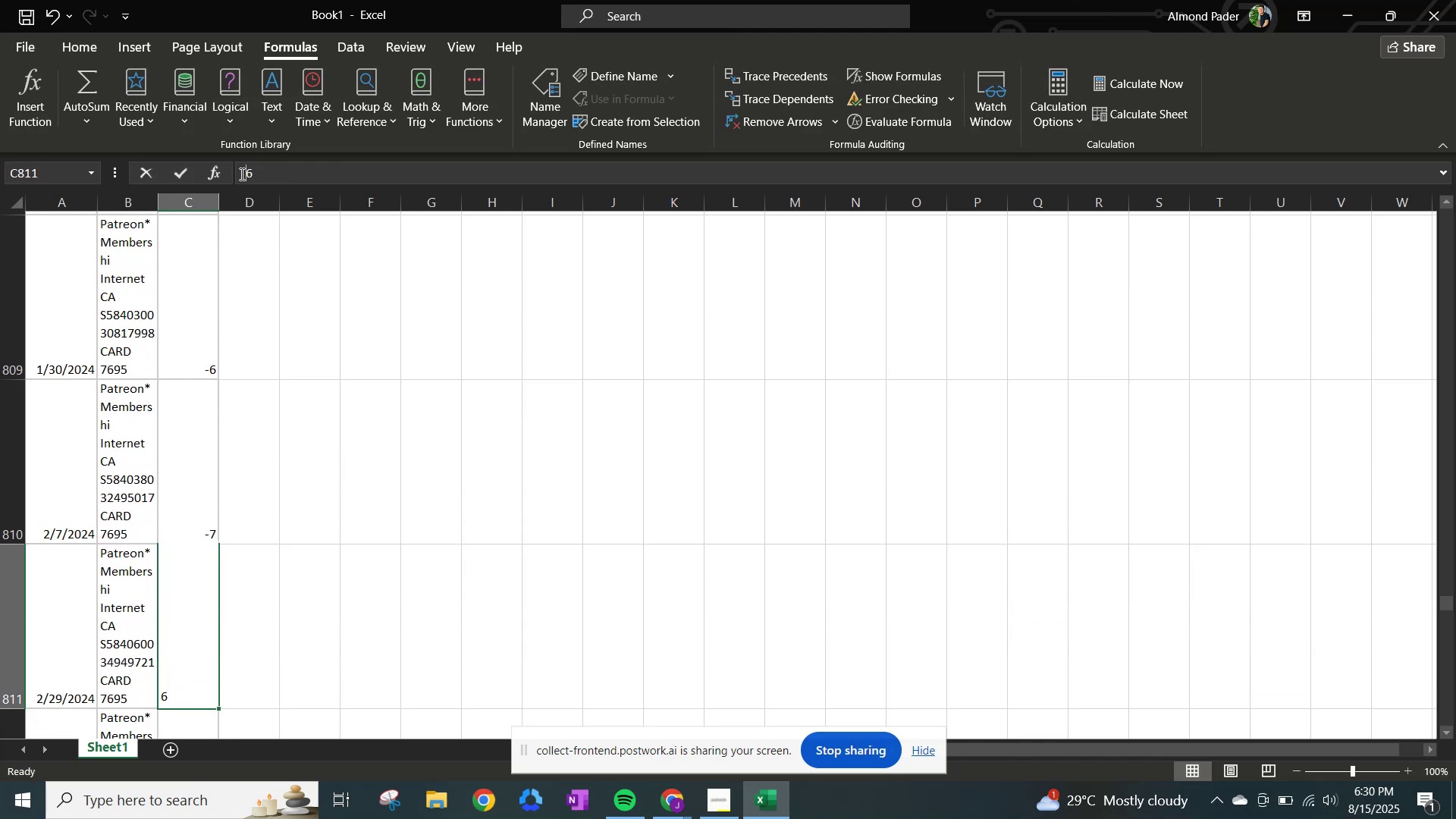 
key(NumpadSubtract)
 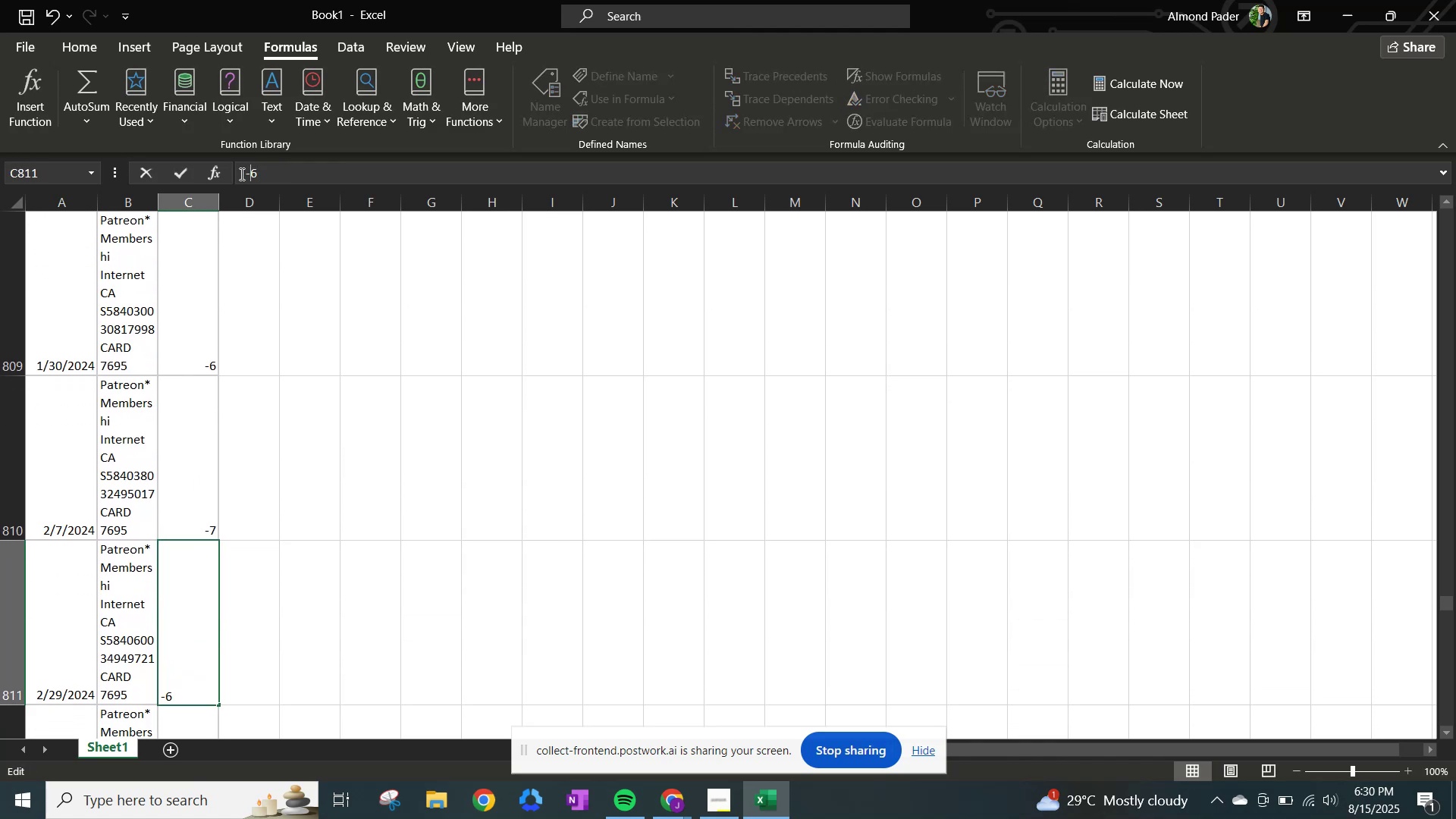 
key(NumpadEnter)
 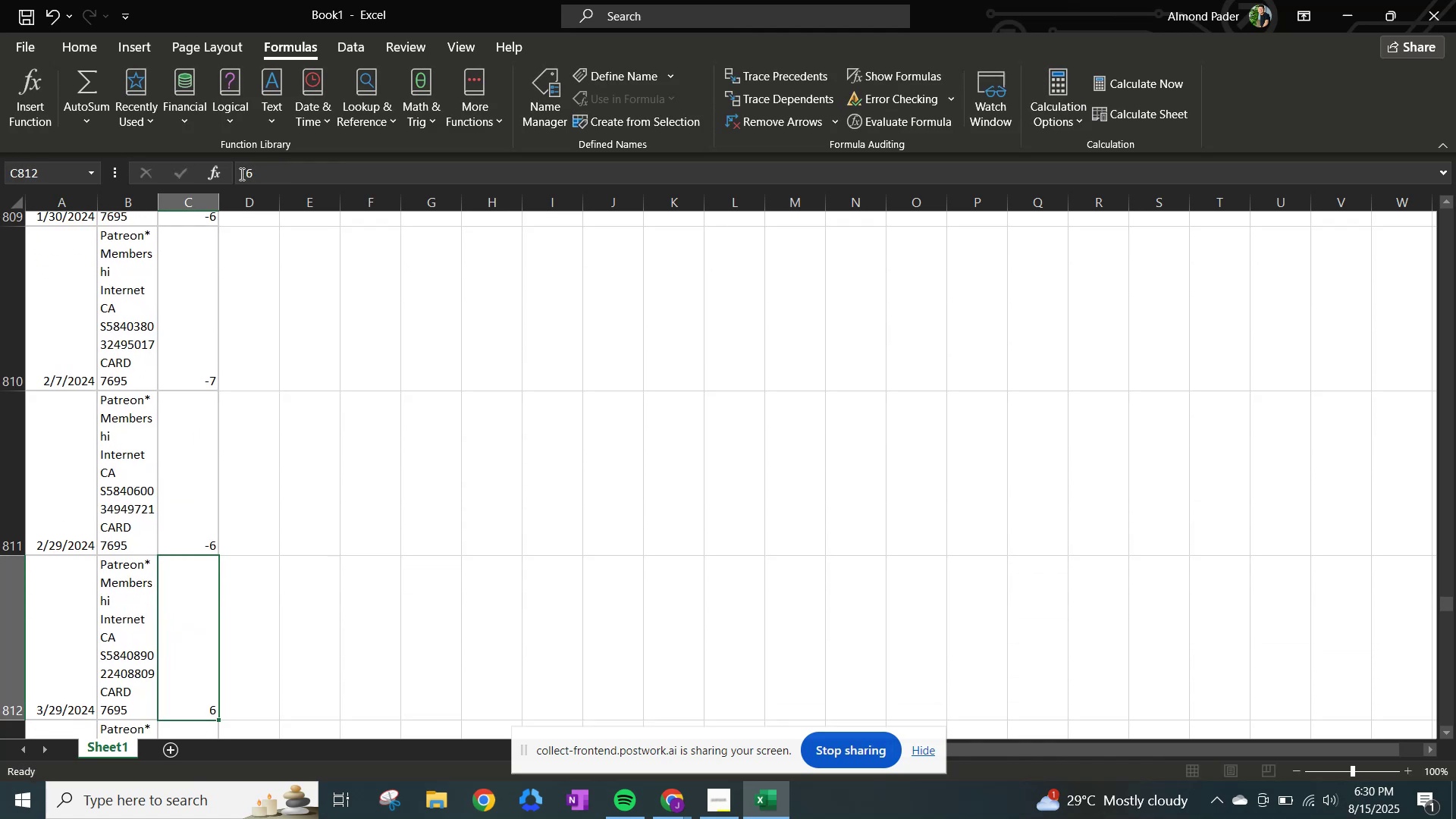 
left_click([240, 174])
 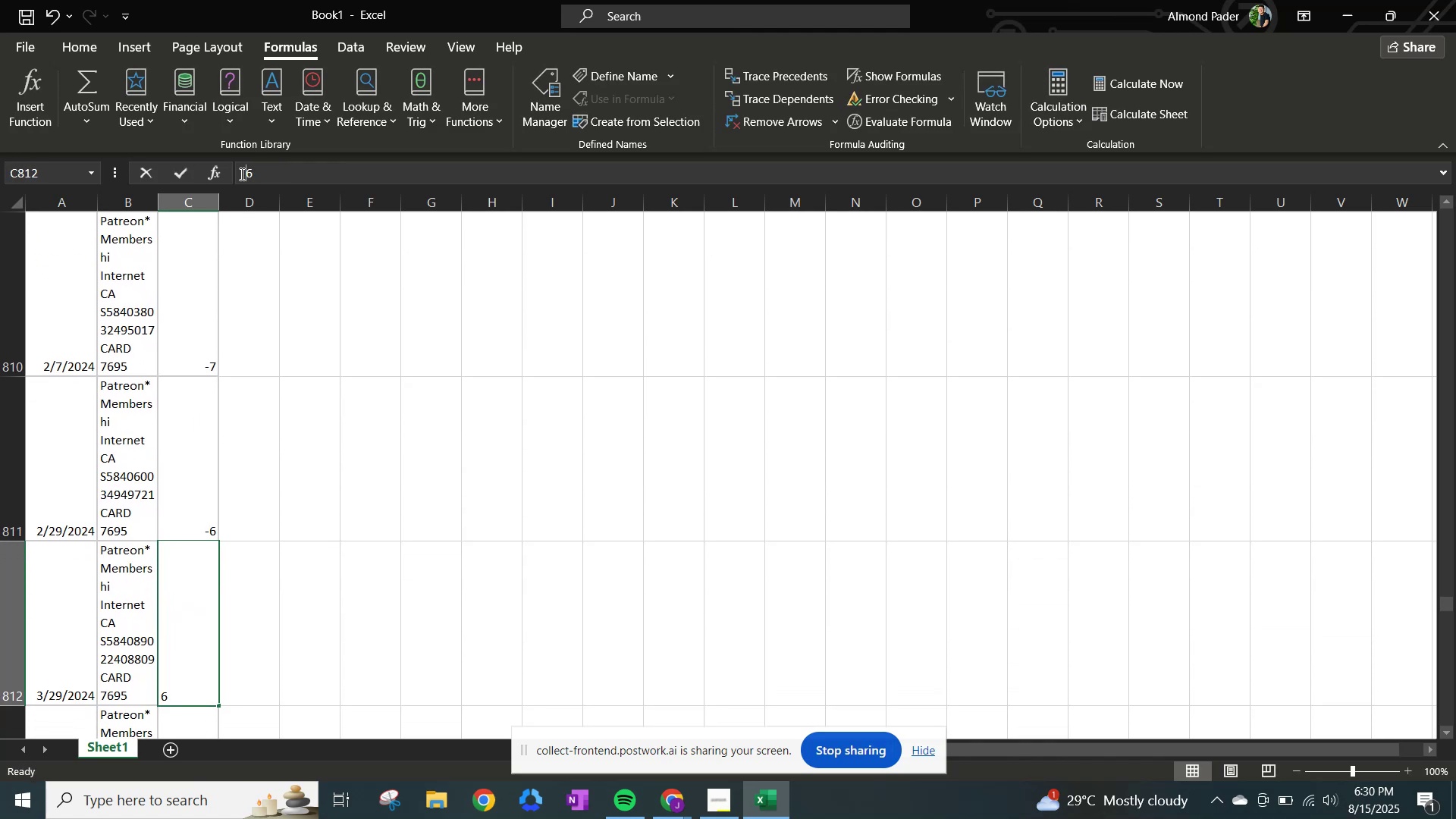 
key(NumpadSubtract)
 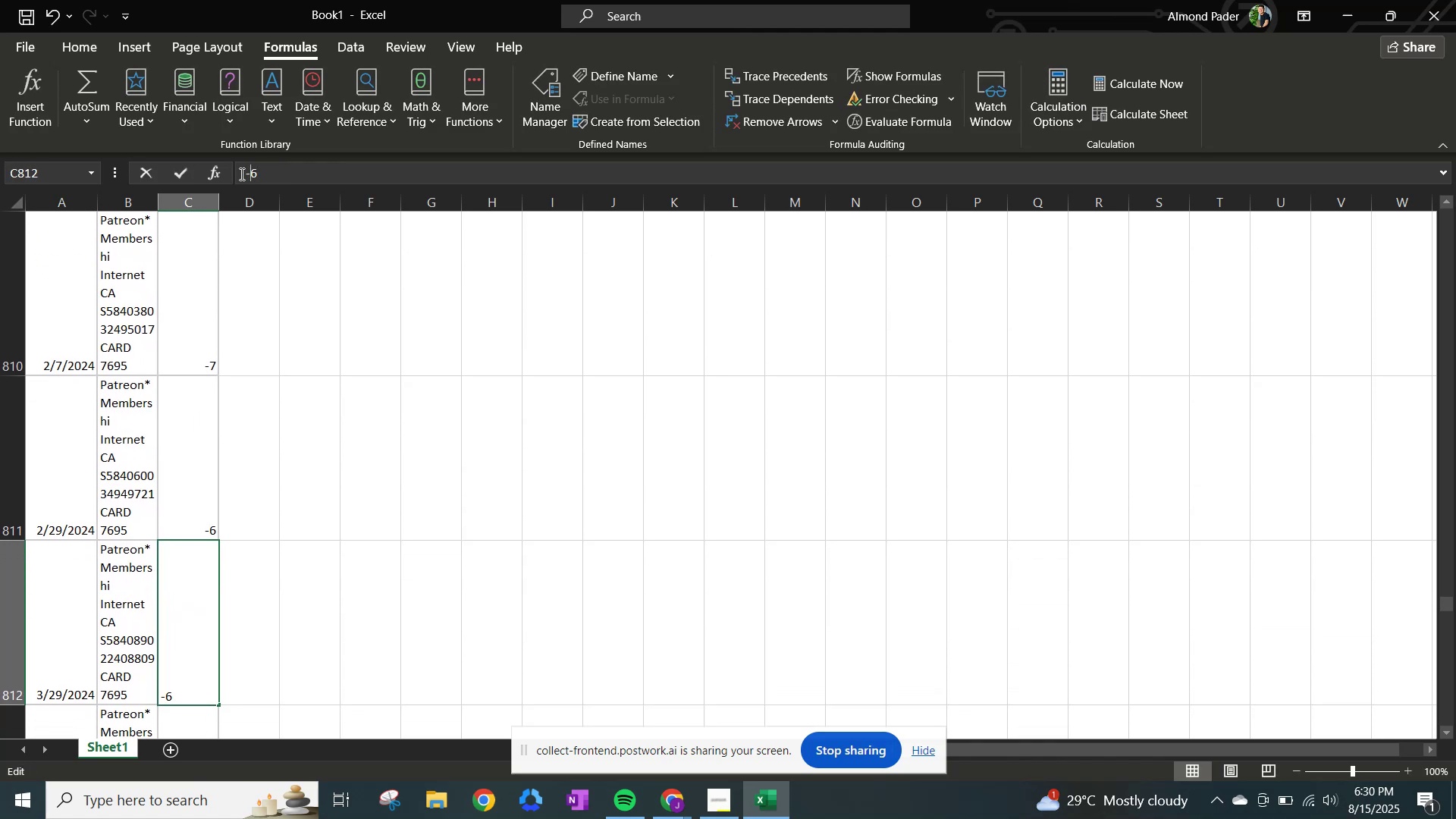 
key(NumpadEnter)
 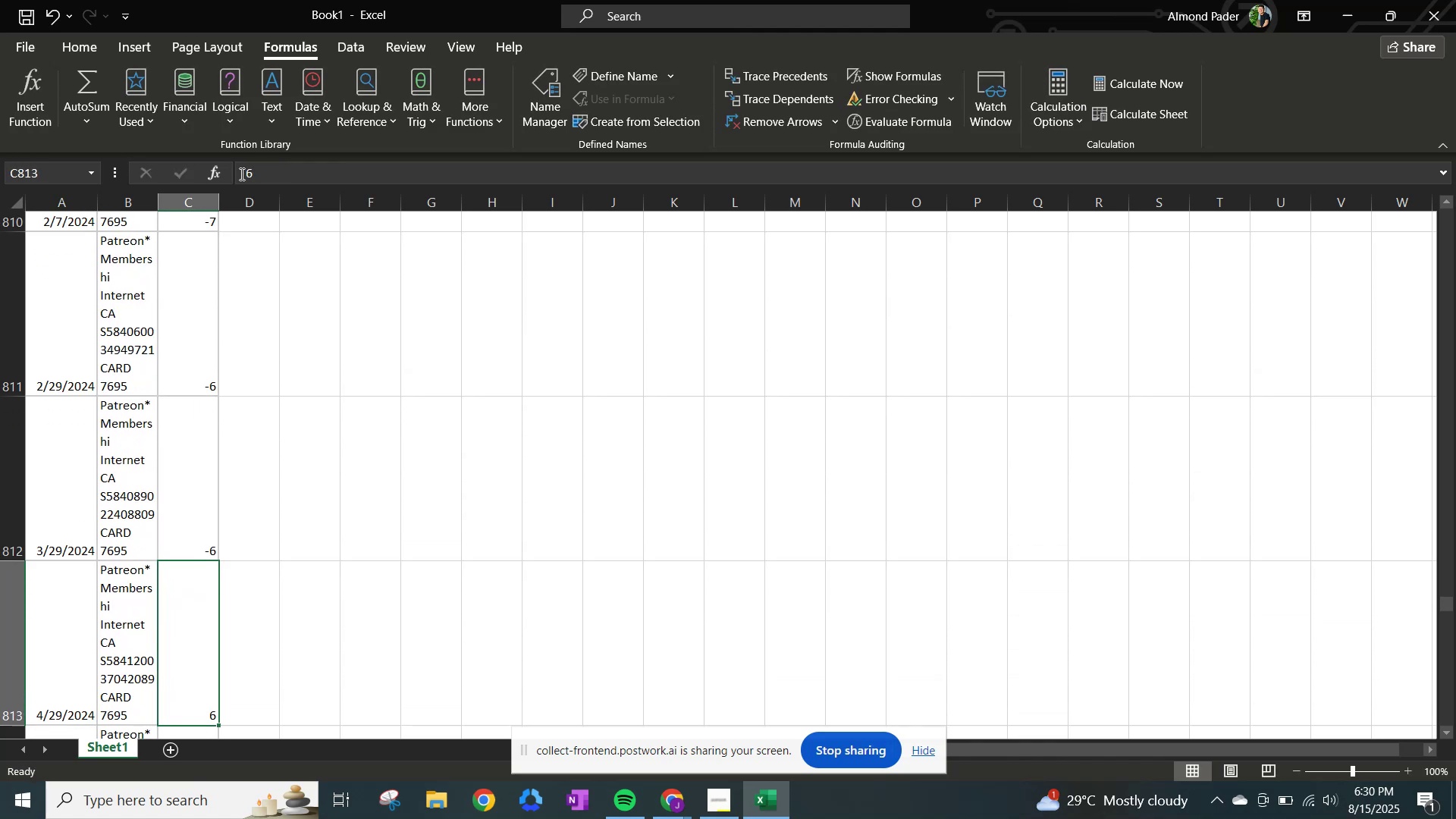 
left_click([240, 174])
 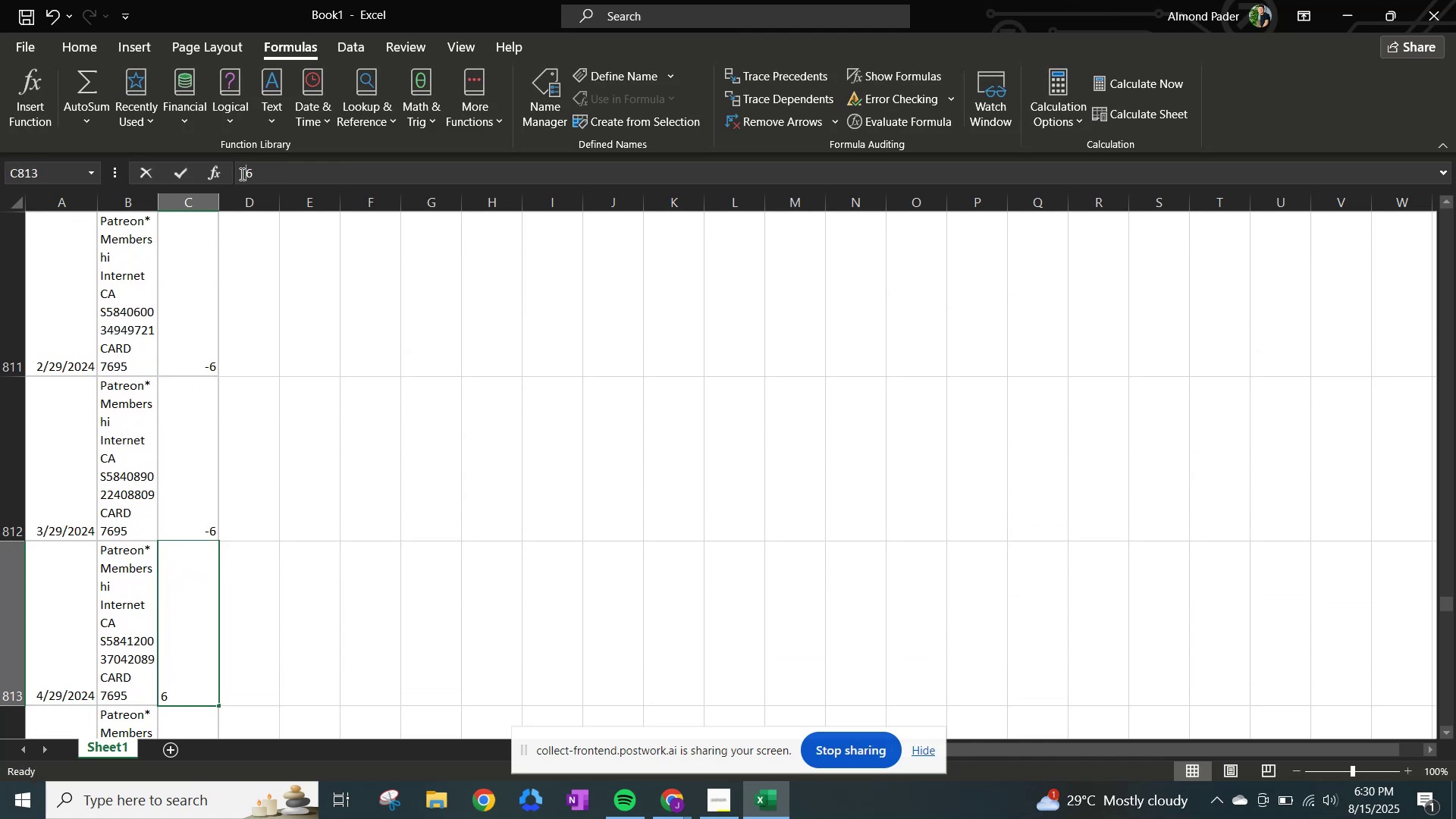 
key(NumpadSubtract)
 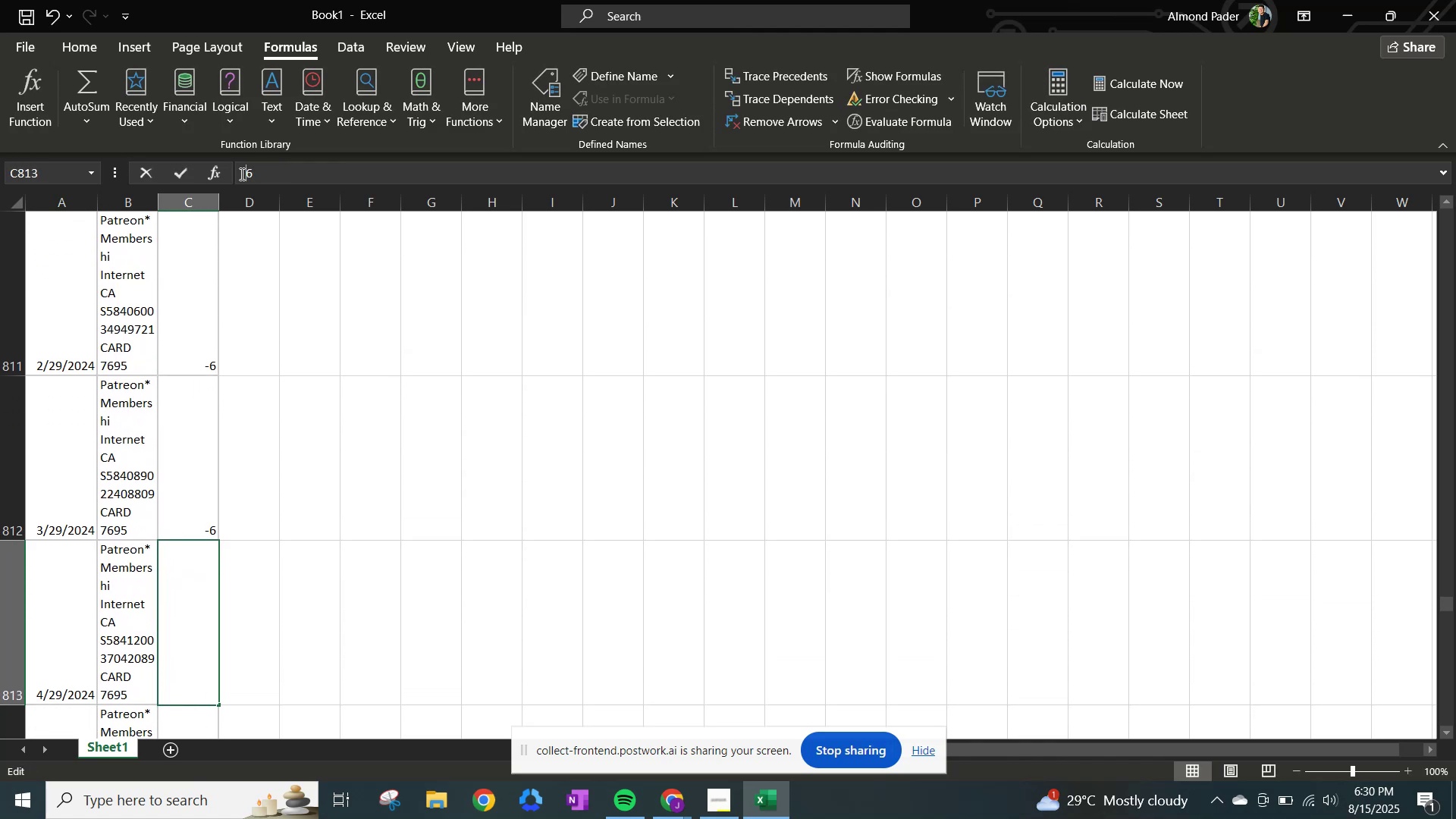 
key(NumpadEnter)
 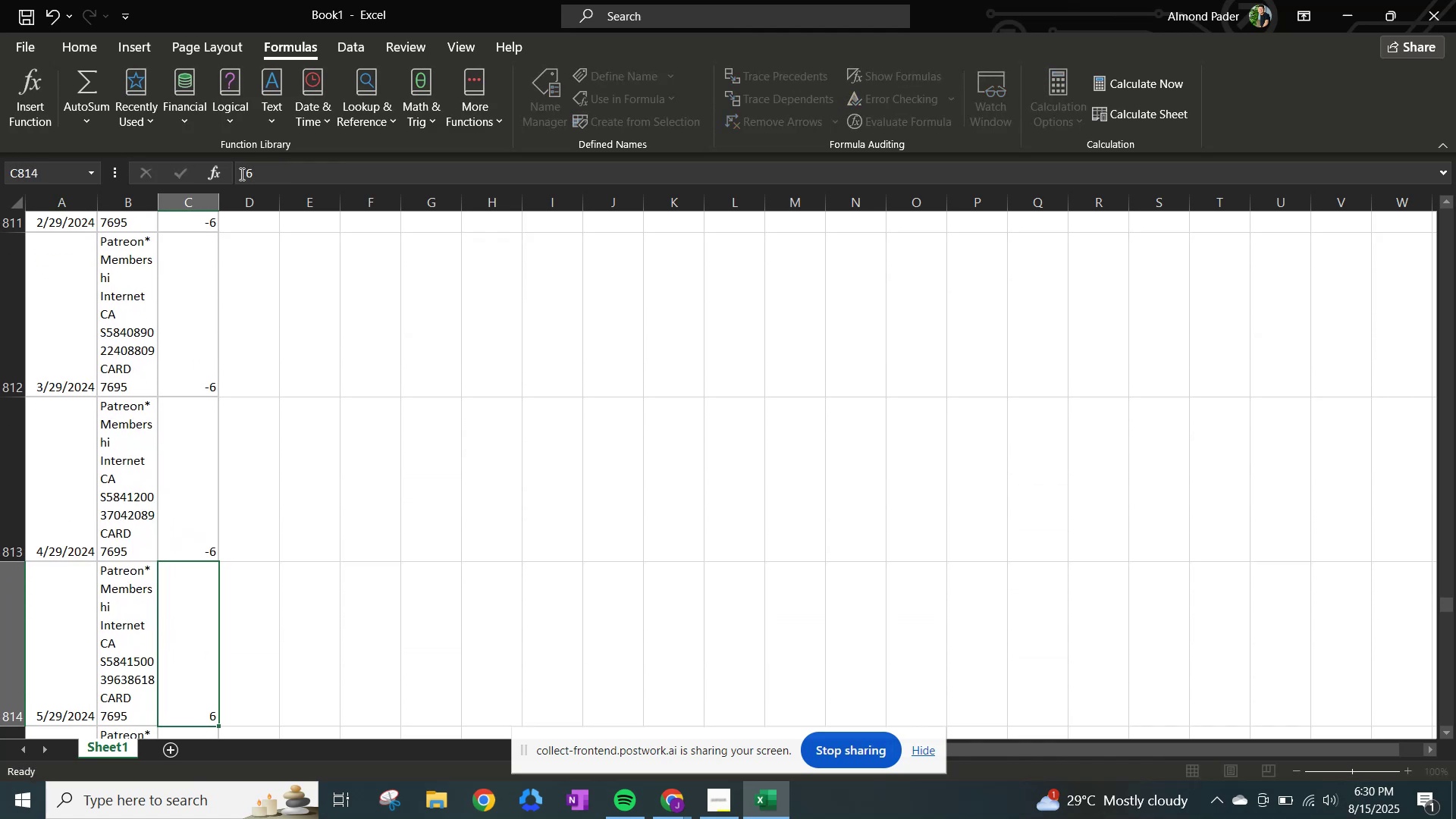 
left_click([240, 174])
 